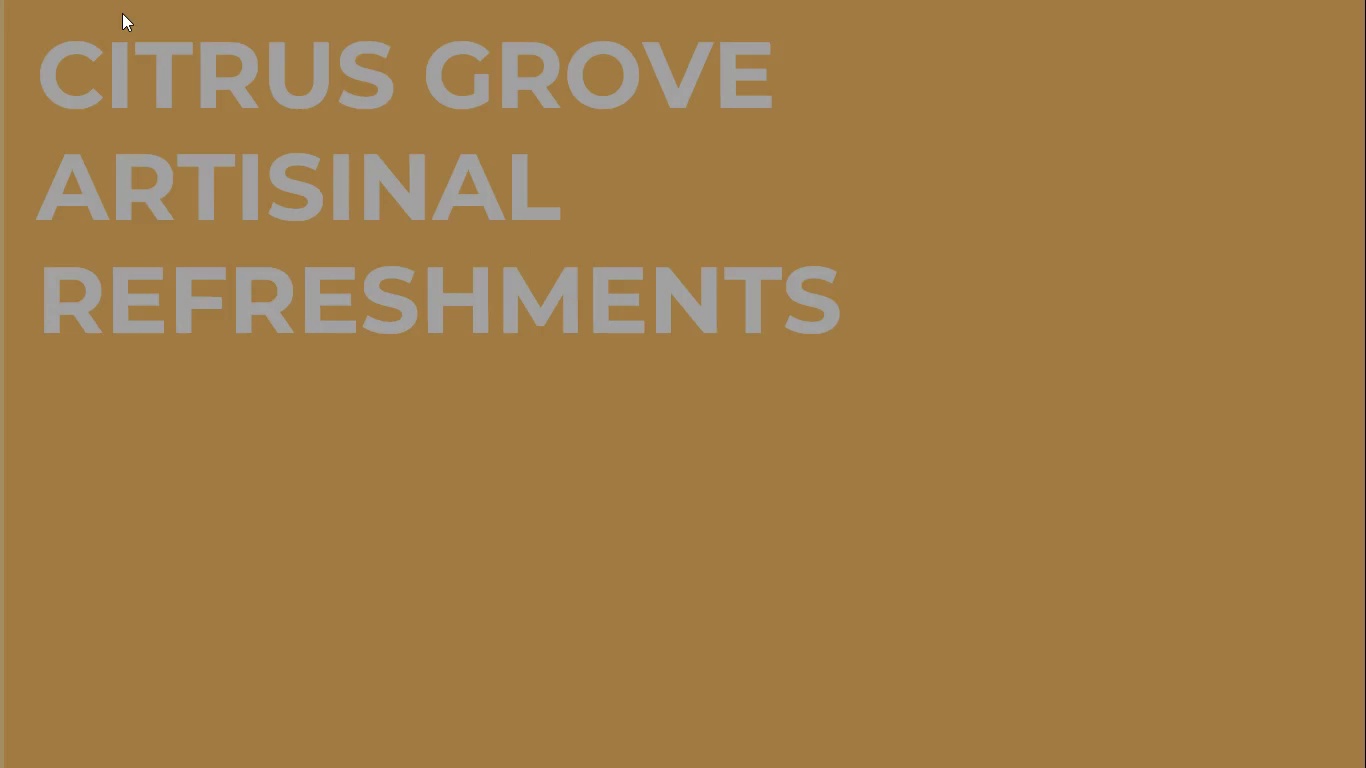 
key(Space)
 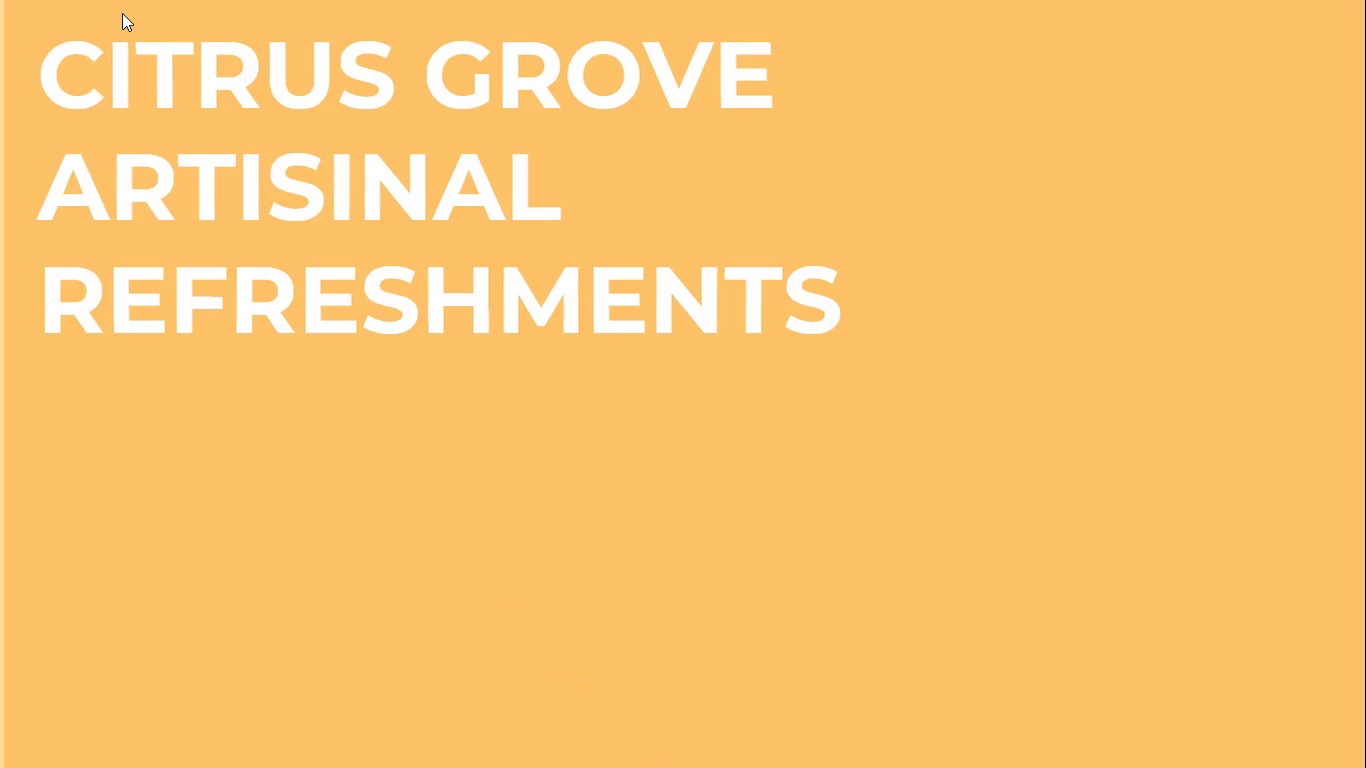 
key(Space)
 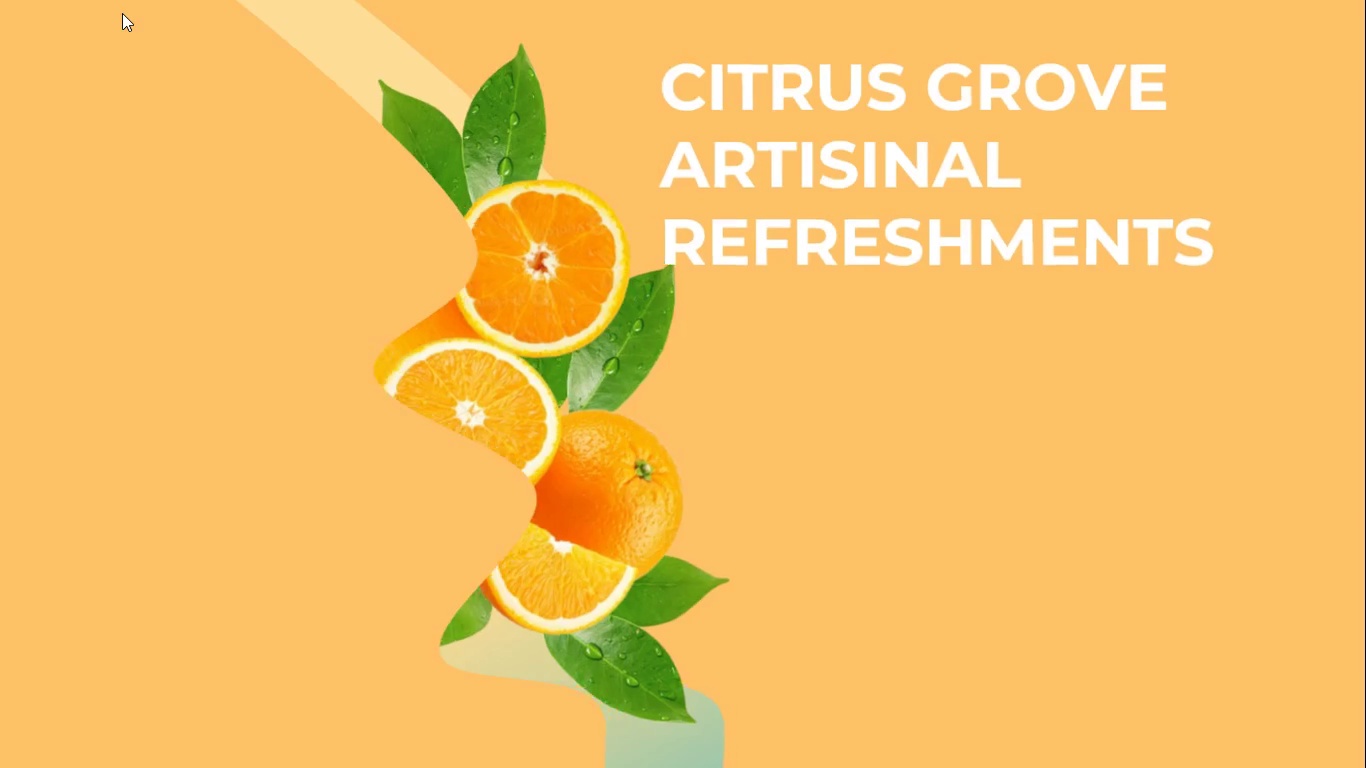 
key(Space)
 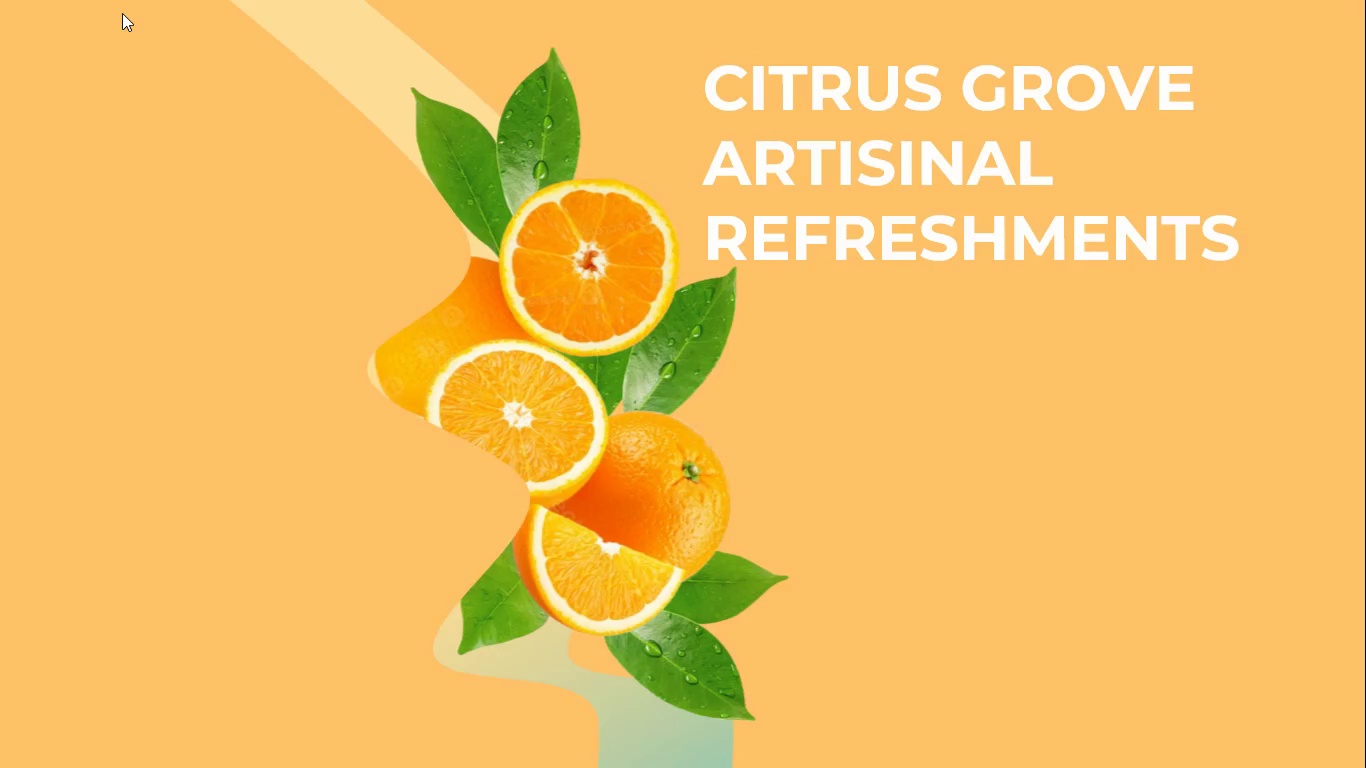 
key(Space)
 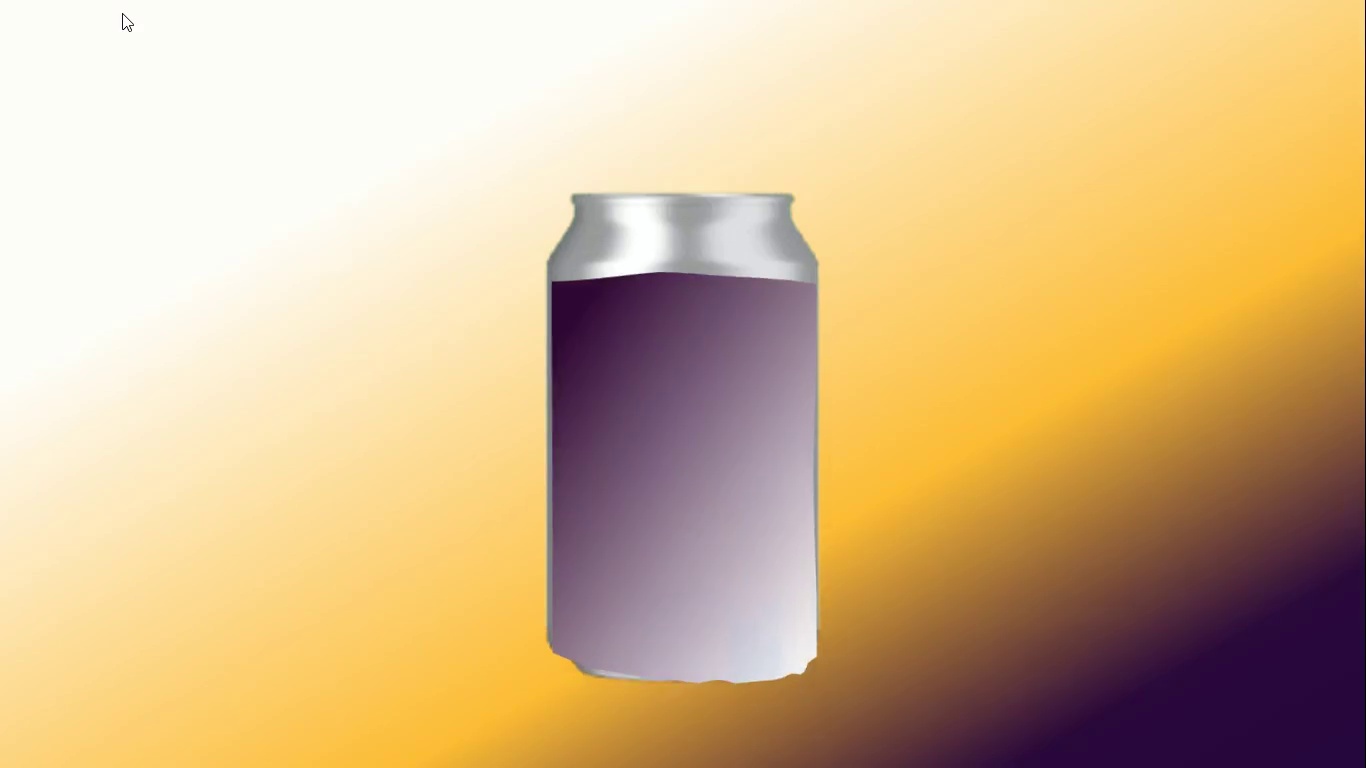 
key(Escape)
 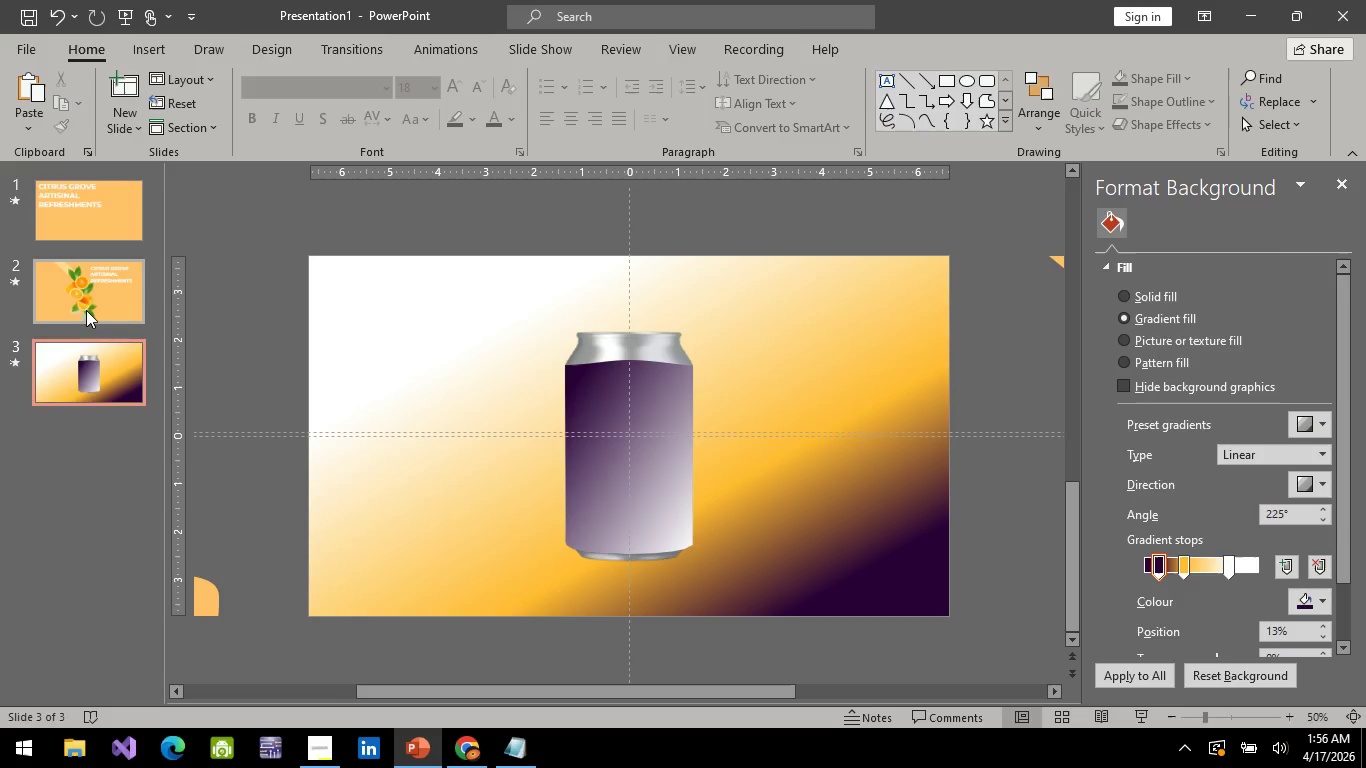 
left_click([84, 306])
 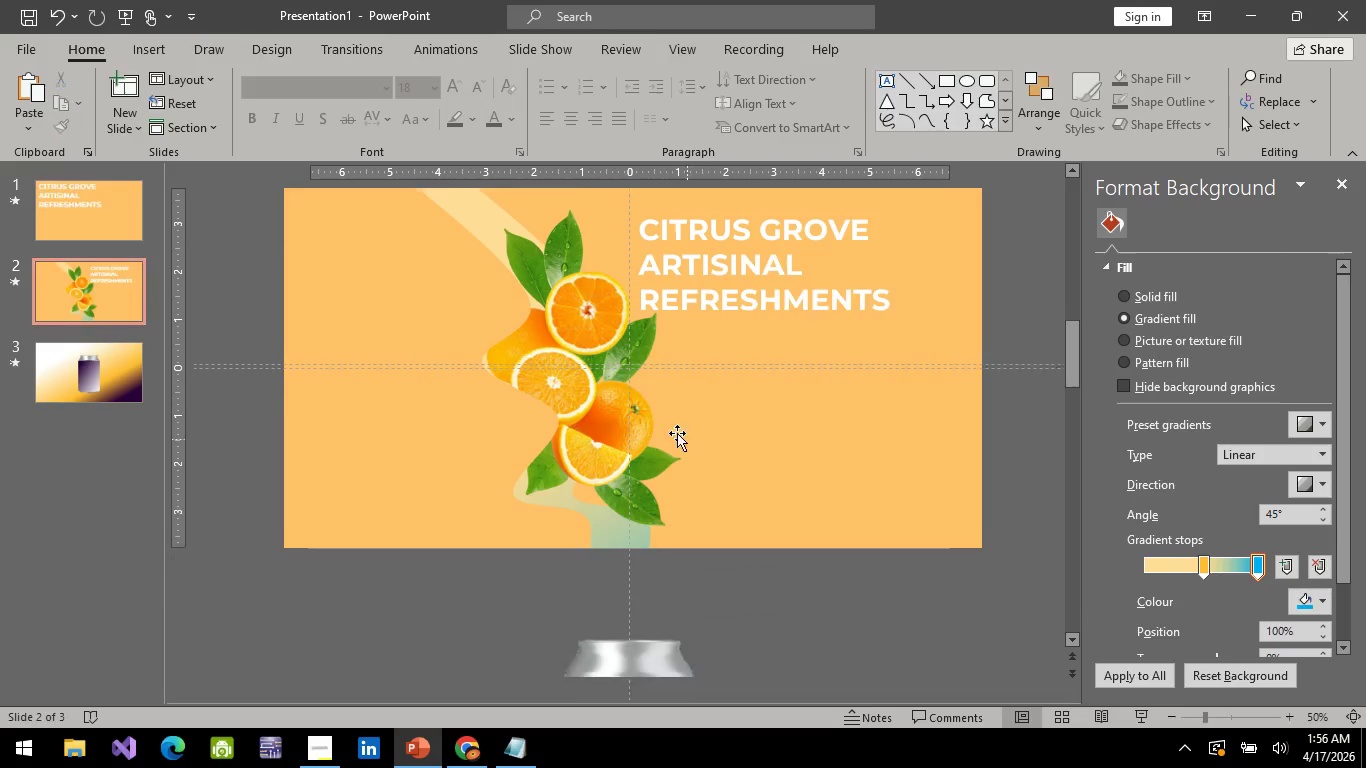 
scroll: coordinate [649, 620], scroll_direction: down, amount: 45.0
 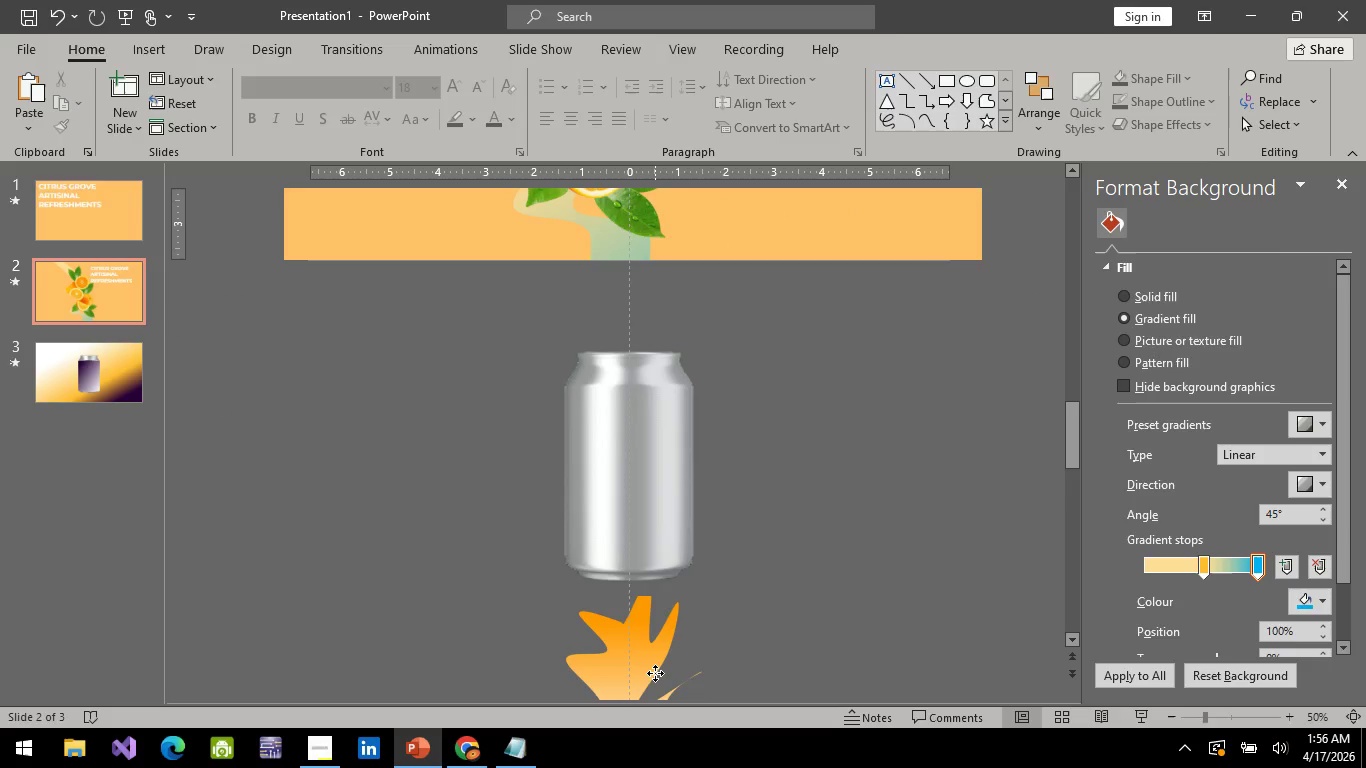 
left_click([655, 673])
 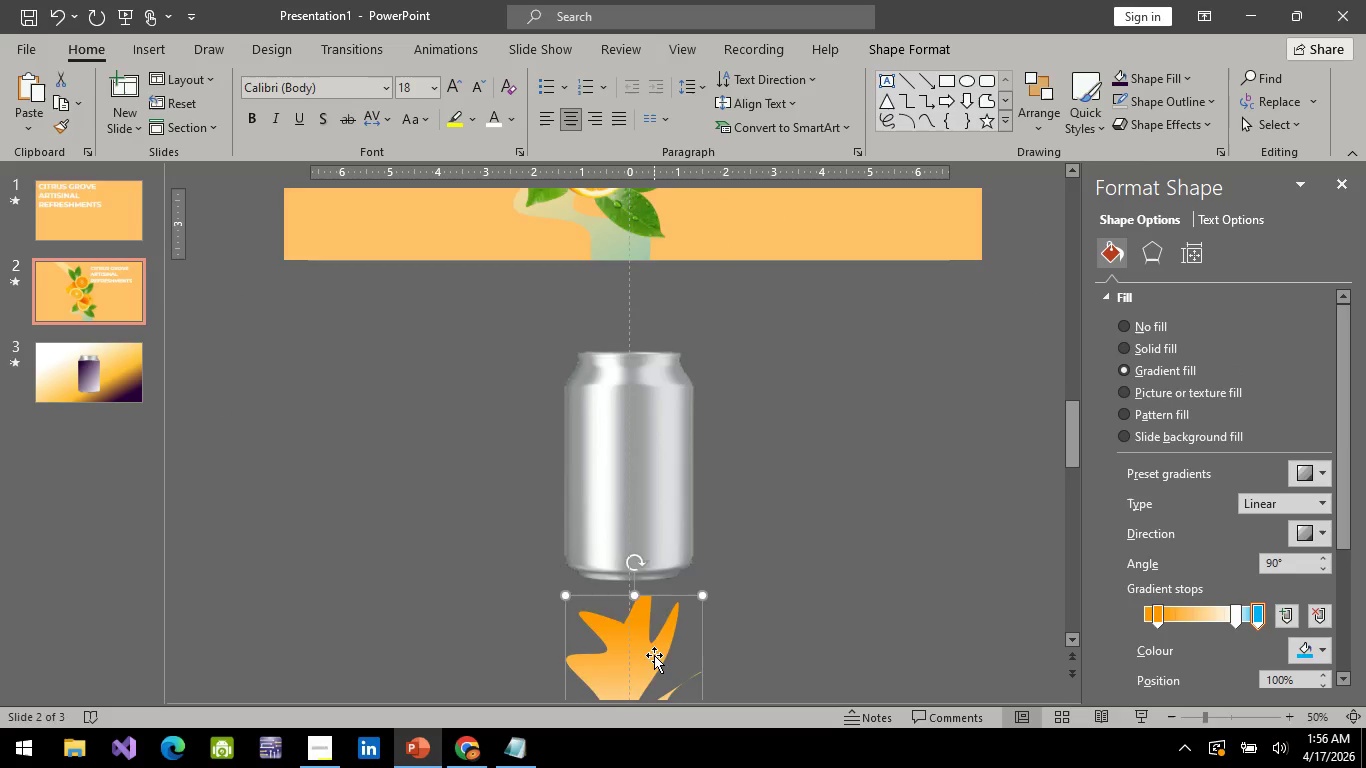 
key(Delete)
 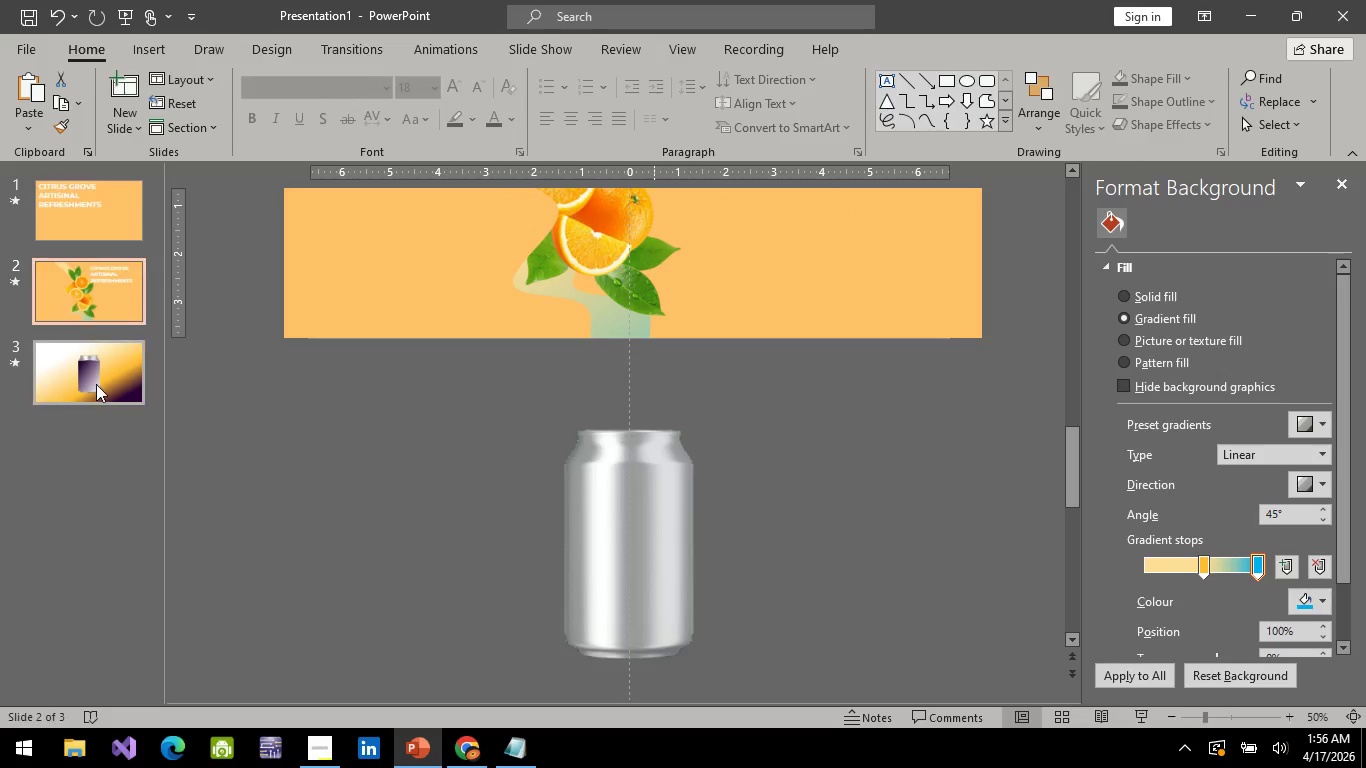 
double_click([95, 381])
 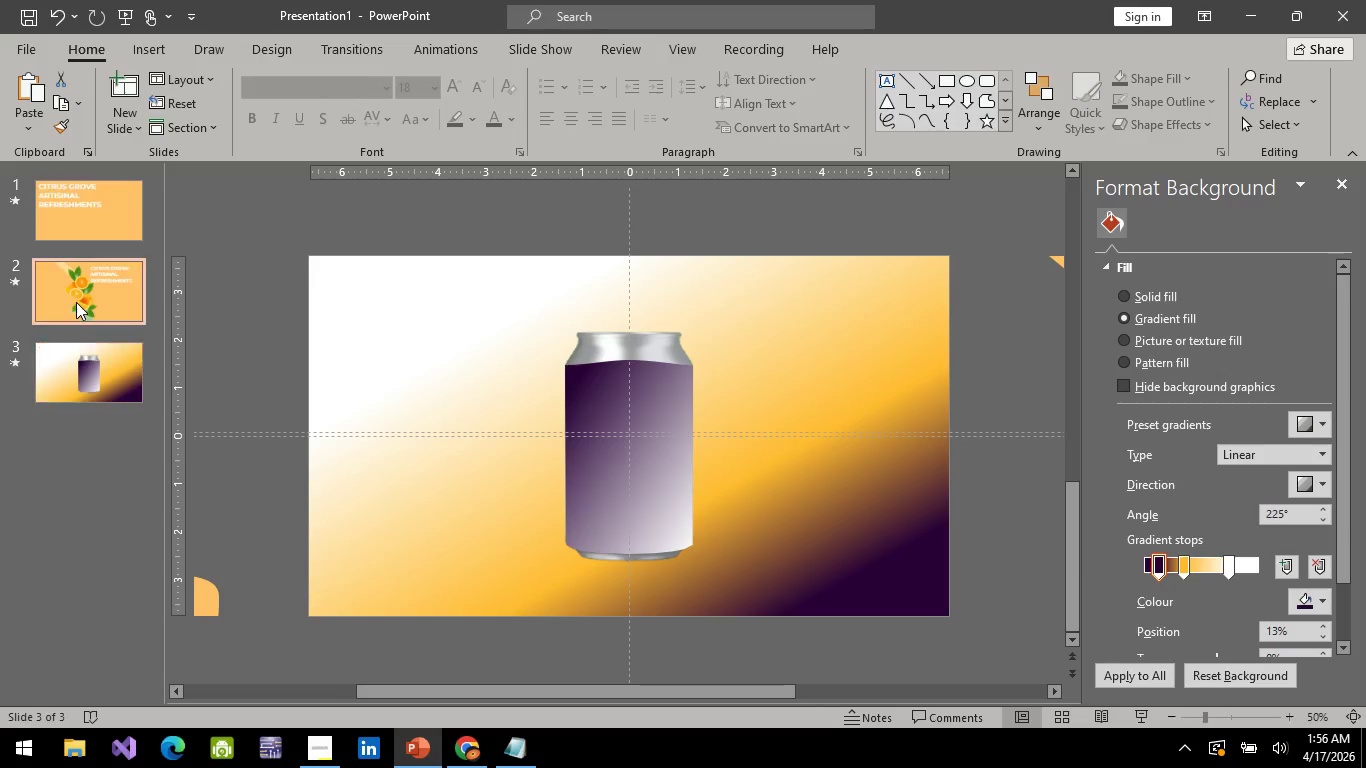 
triple_click([76, 302])
 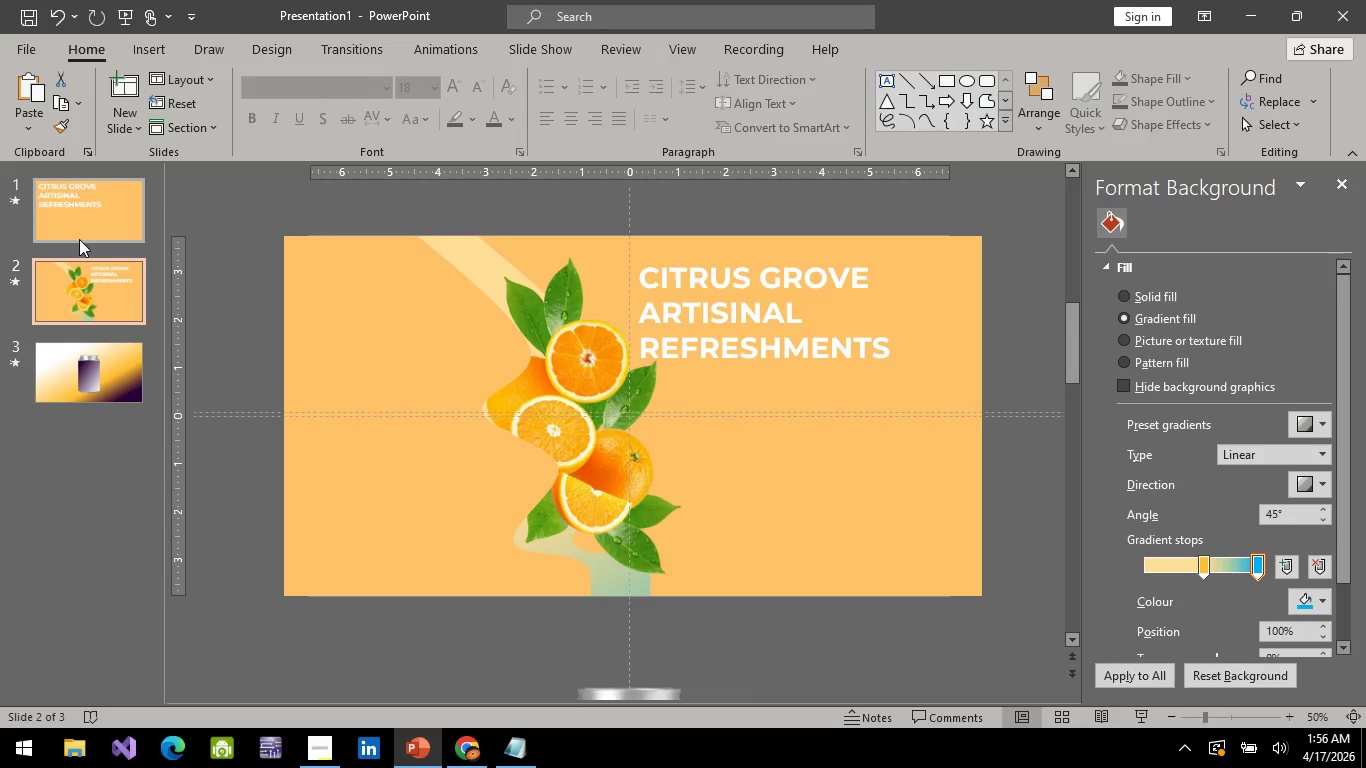 
left_click([80, 216])
 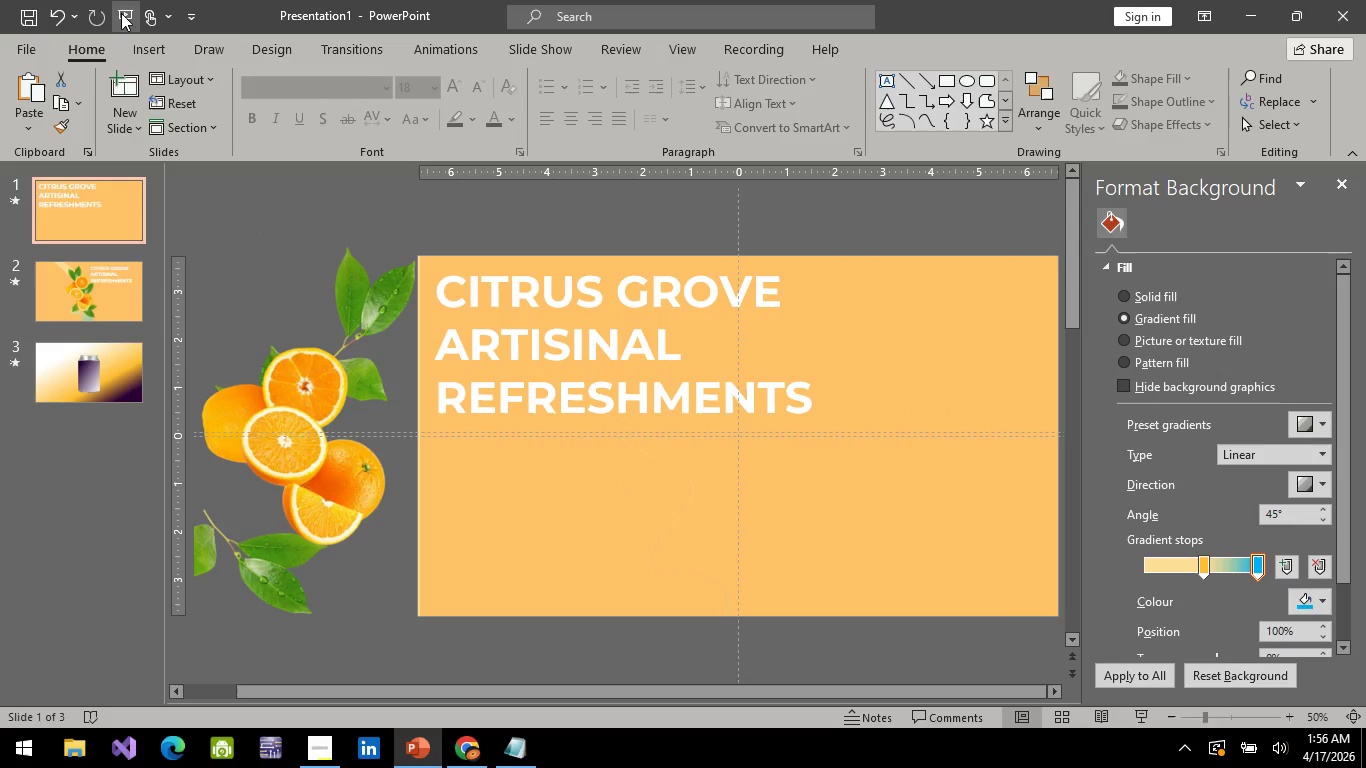 
left_click([121, 13])
 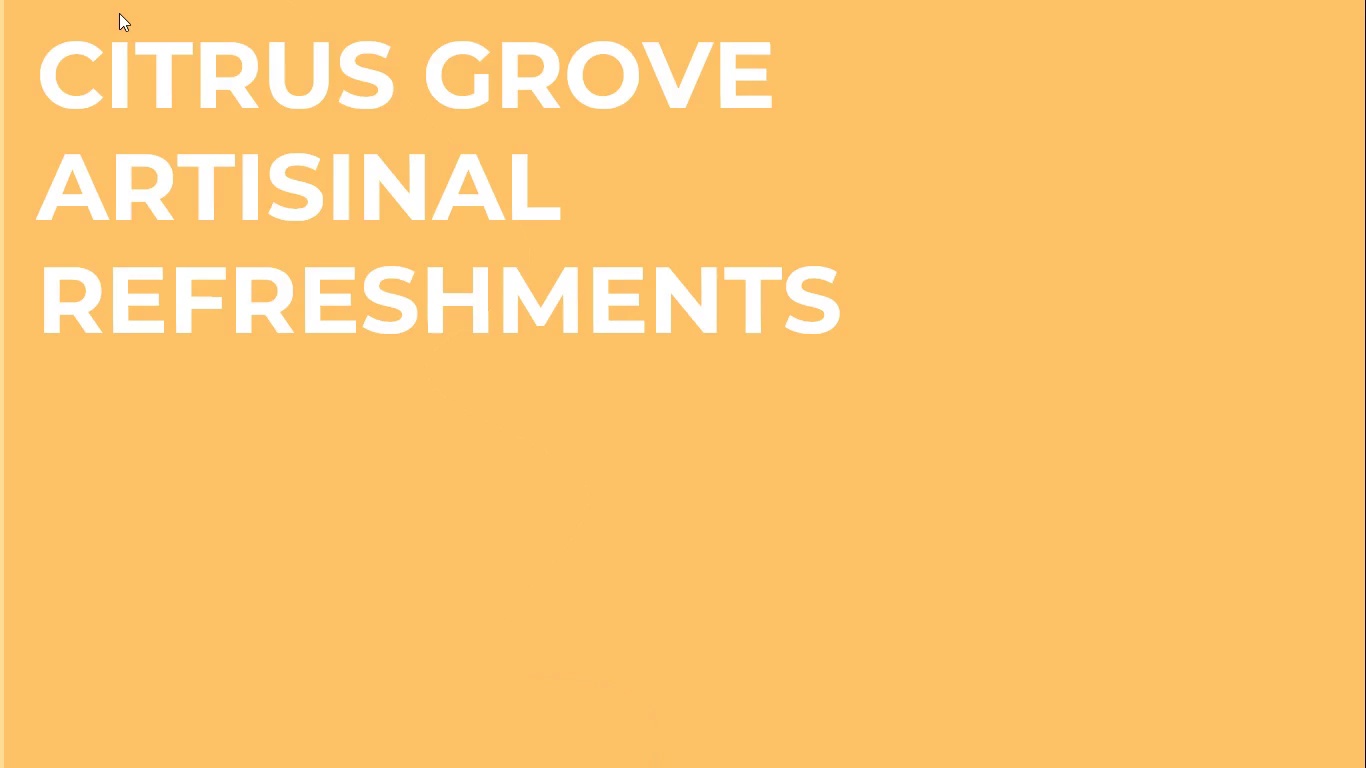 
key(Space)
 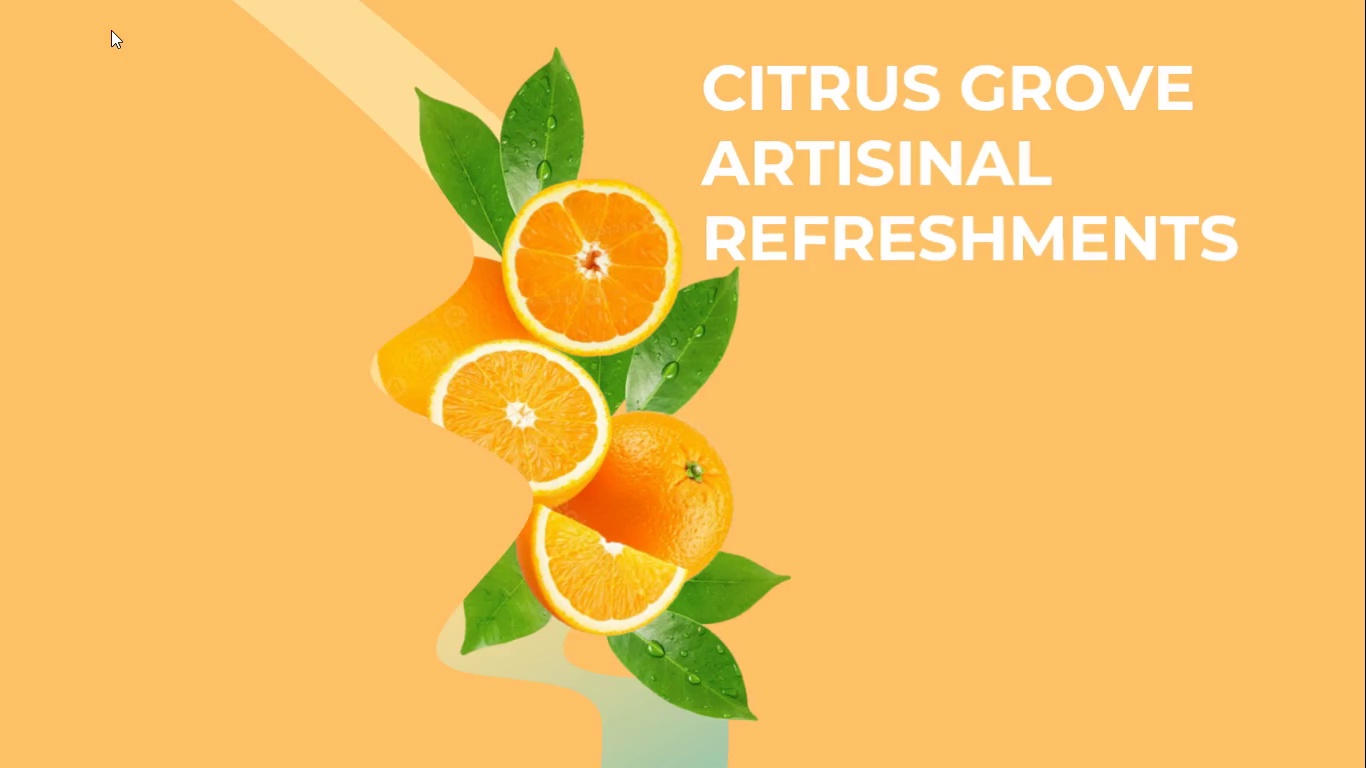 
key(Space)
 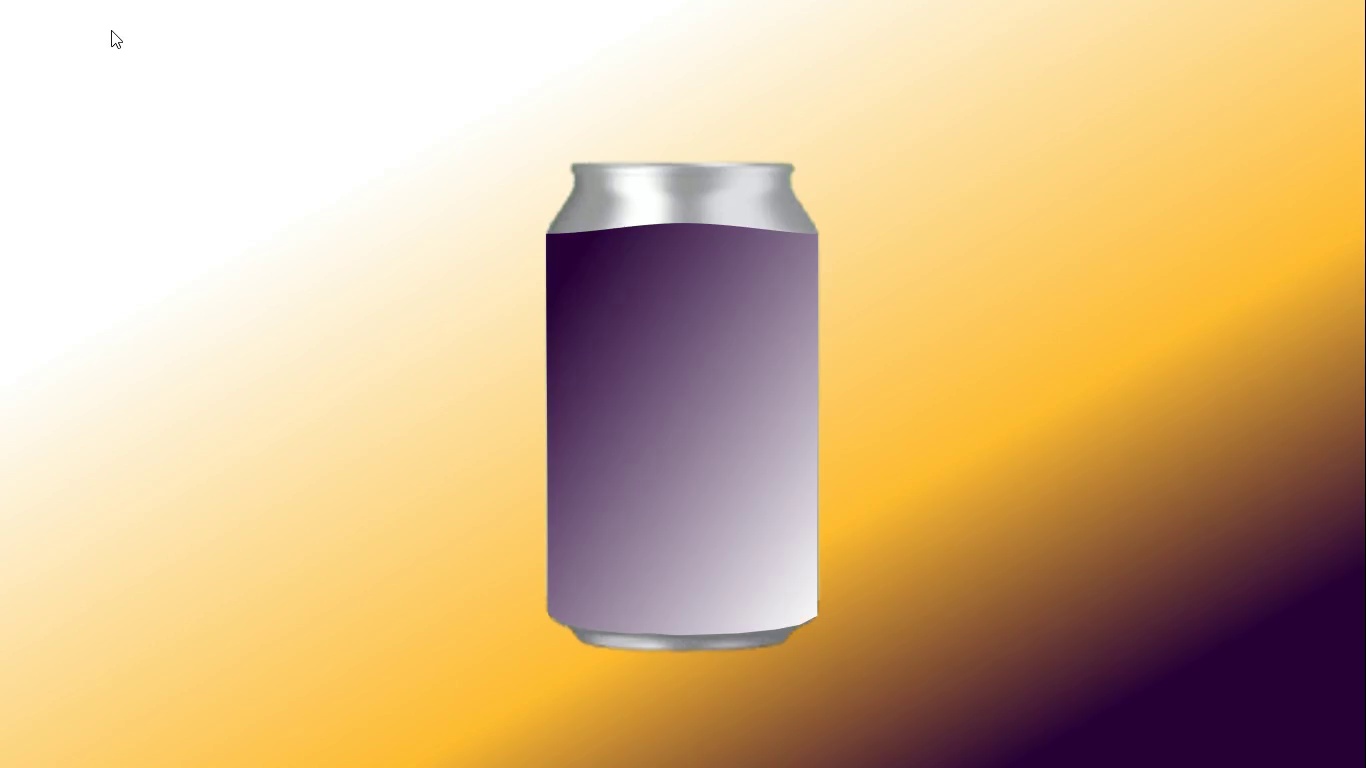 
key(Escape)
 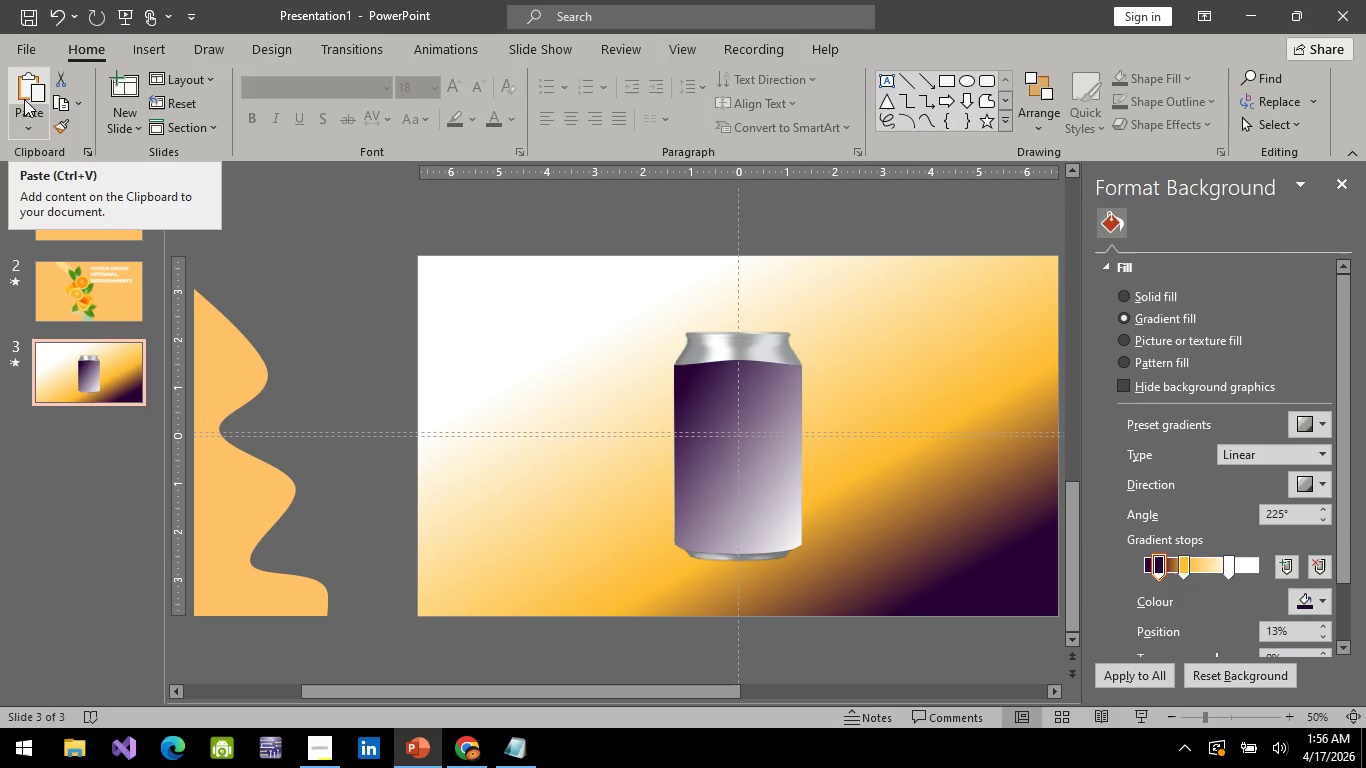 
wait(13.99)
 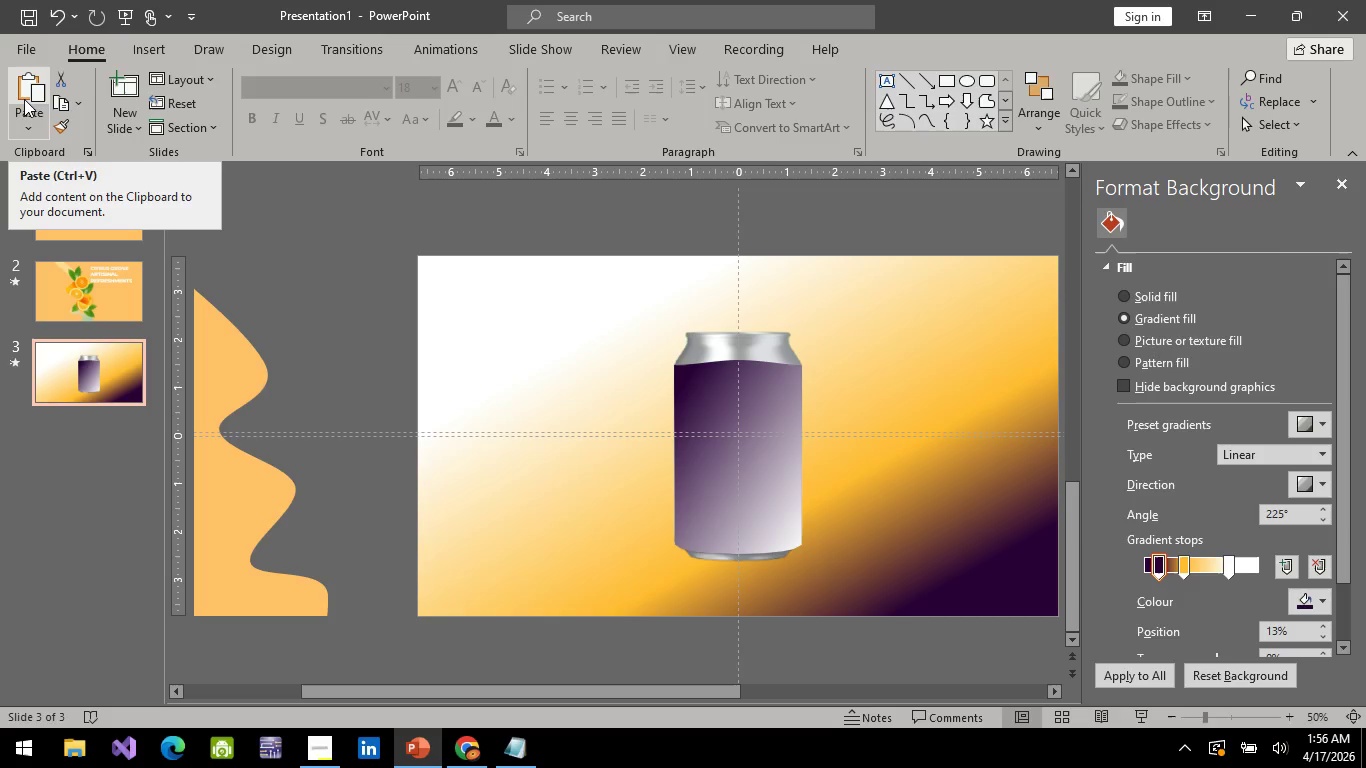 
key(Alt+AltLeft)
 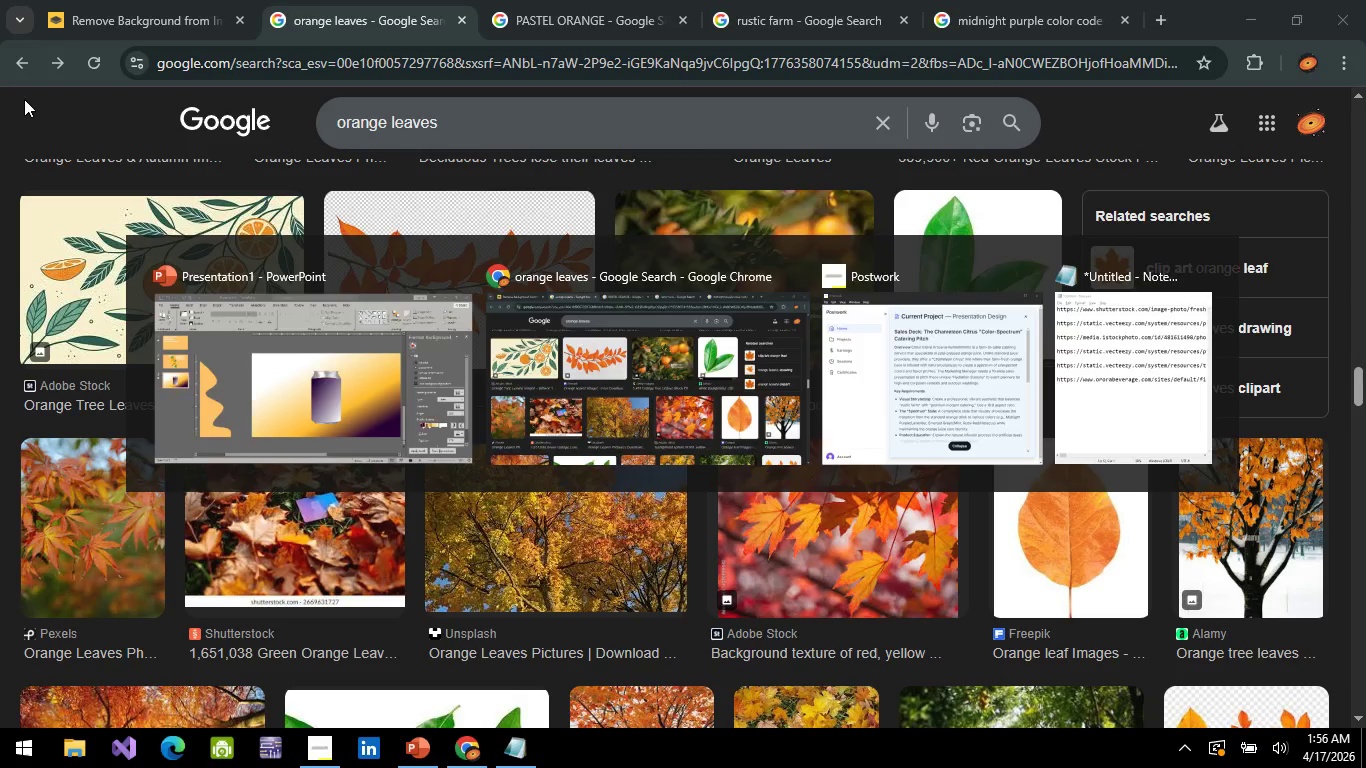 
key(Alt+Tab)
 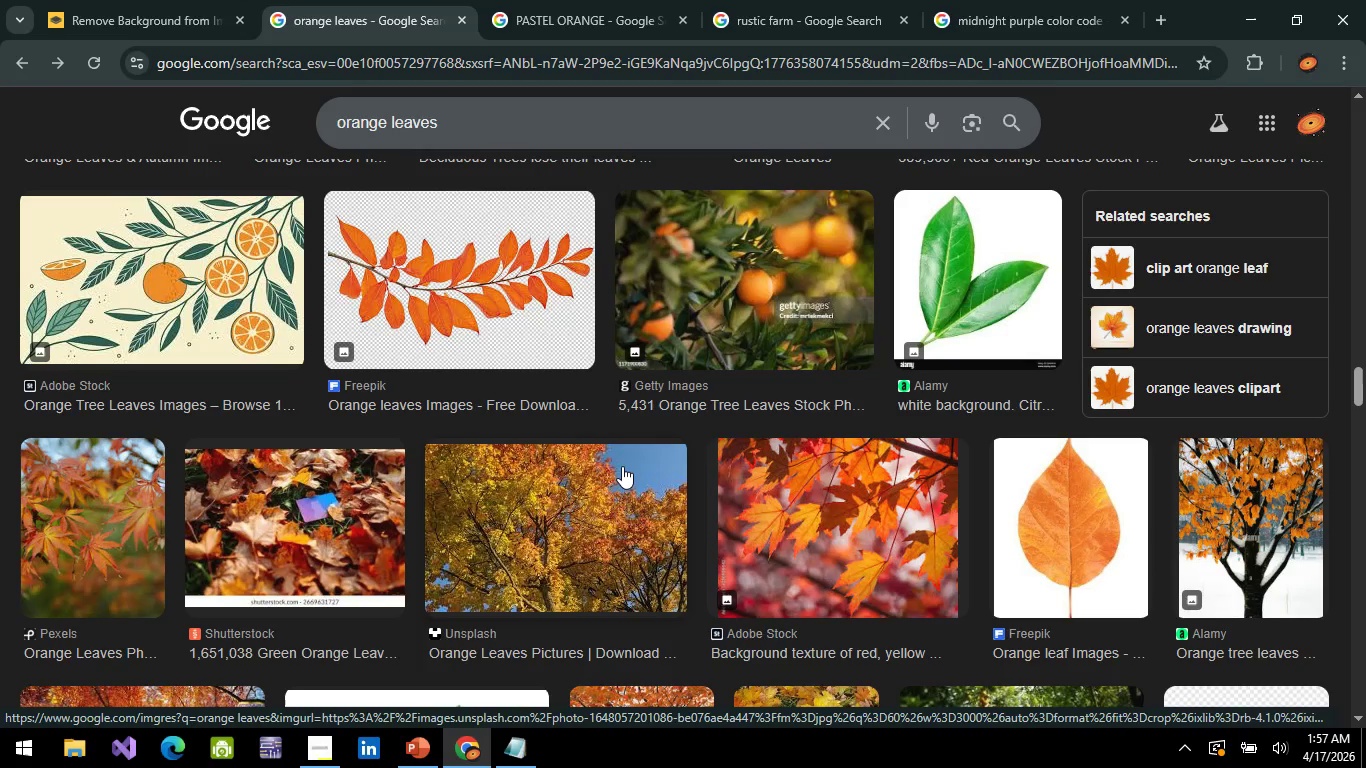 
wait(22.52)
 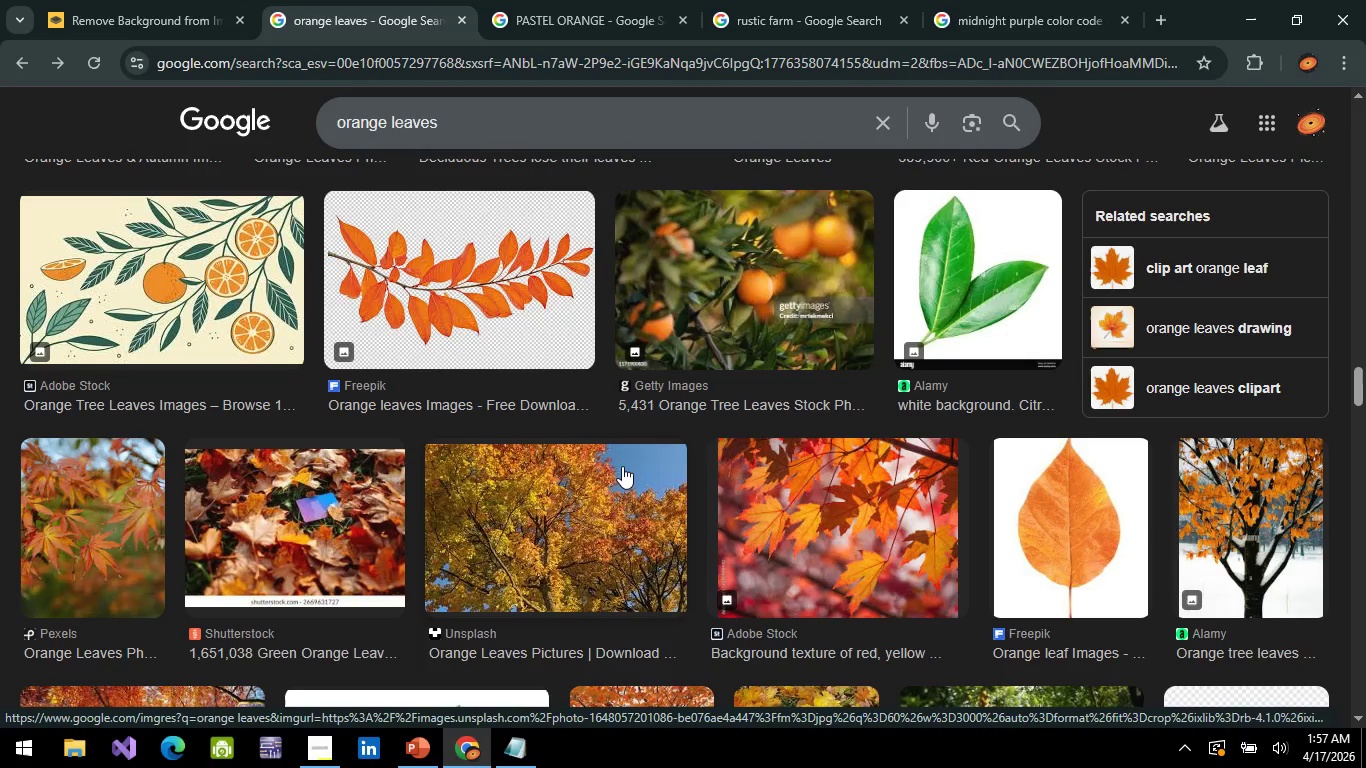 
scroll: coordinate [508, 389], scroll_direction: down, amount: 7.0
 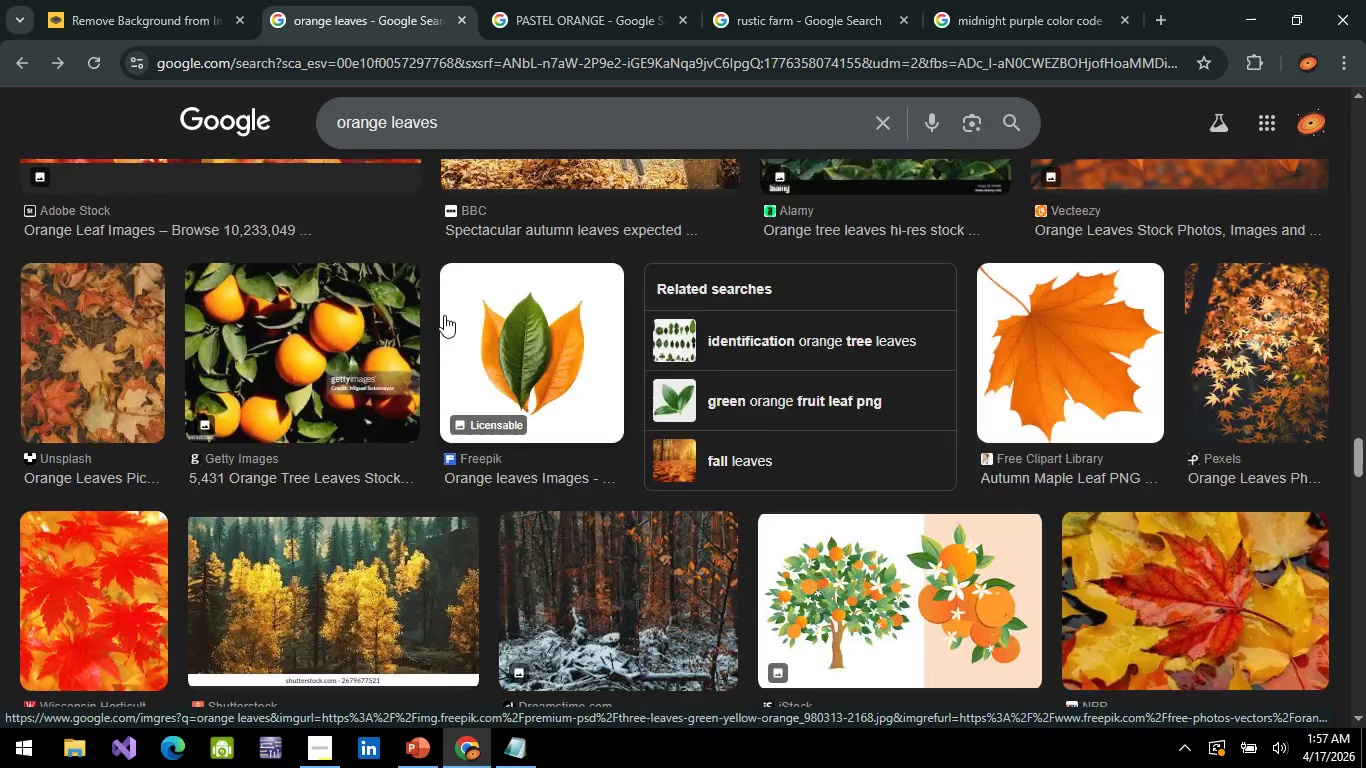 
scroll: coordinate [409, 243], scroll_direction: up, amount: 5.0
 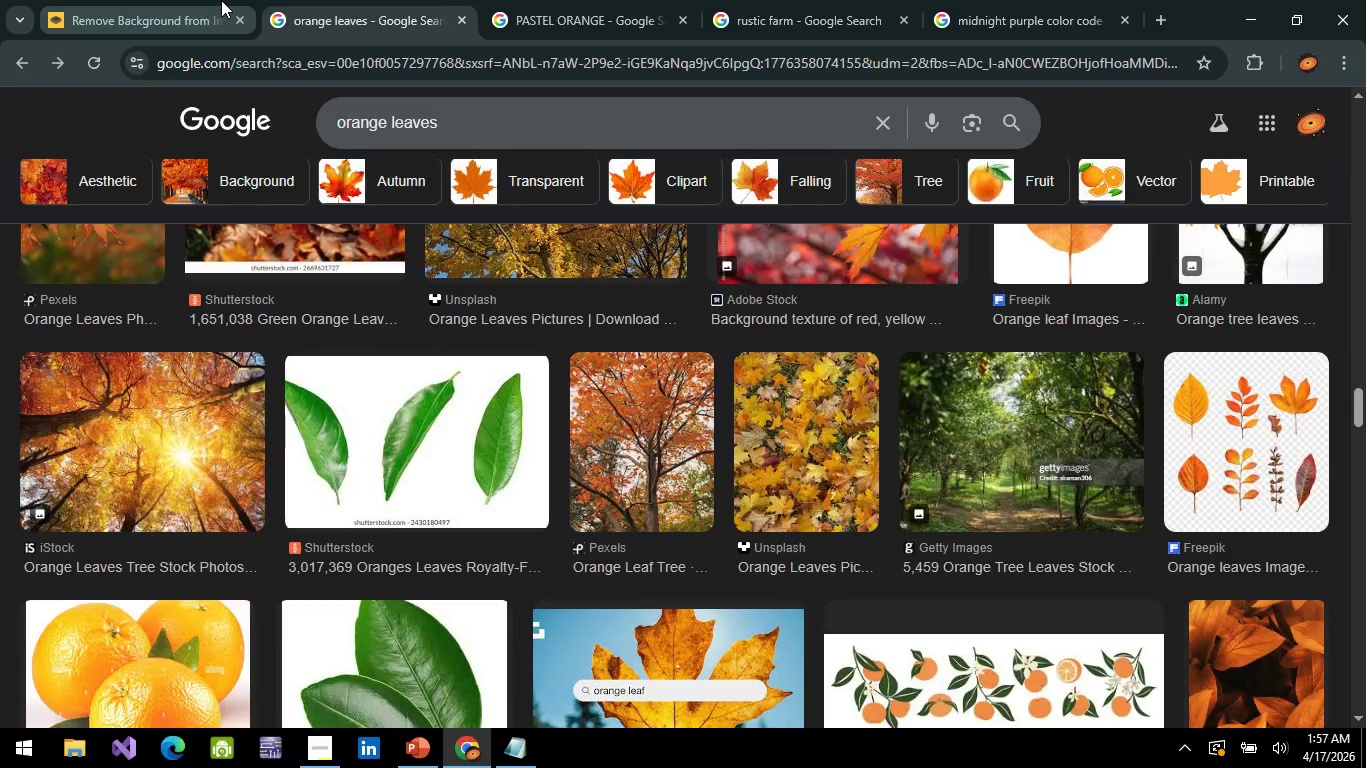 
left_click([221, 0])
 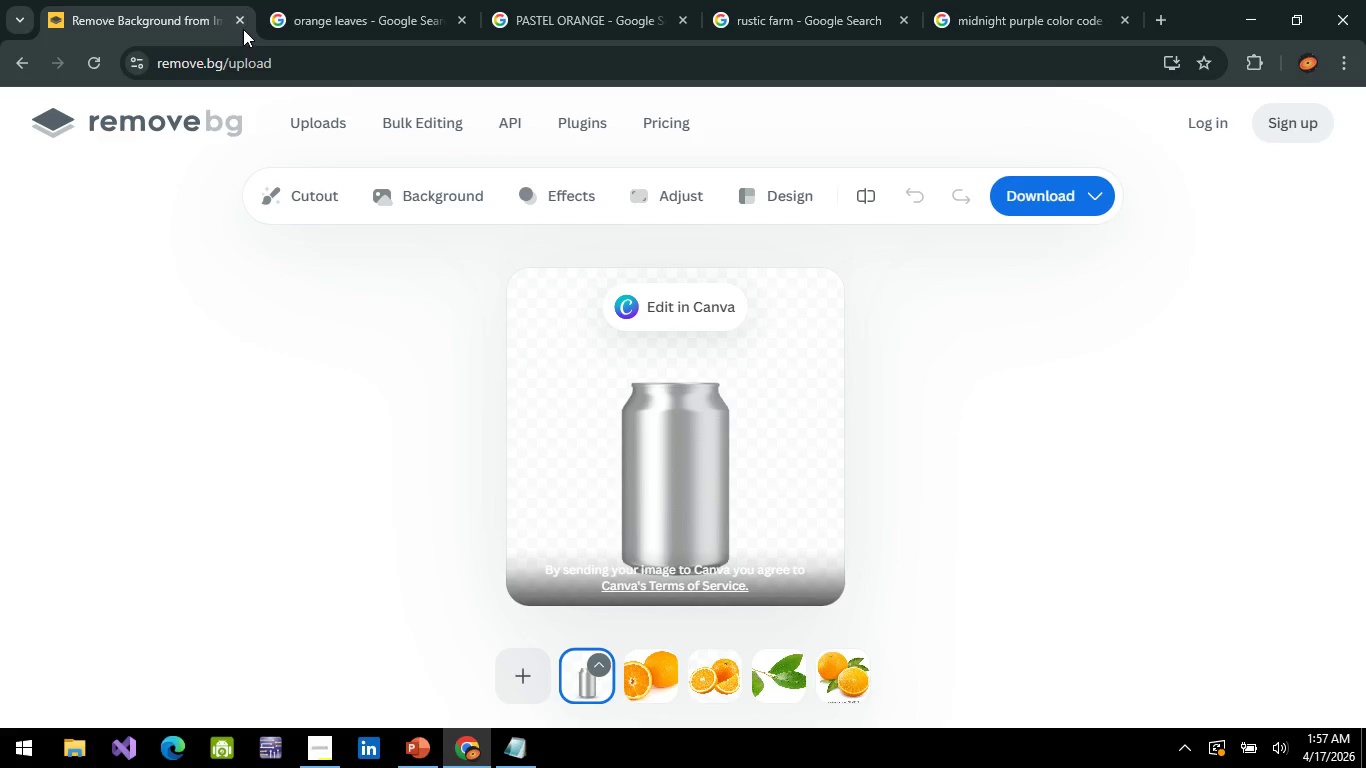 
left_click([234, 13])
 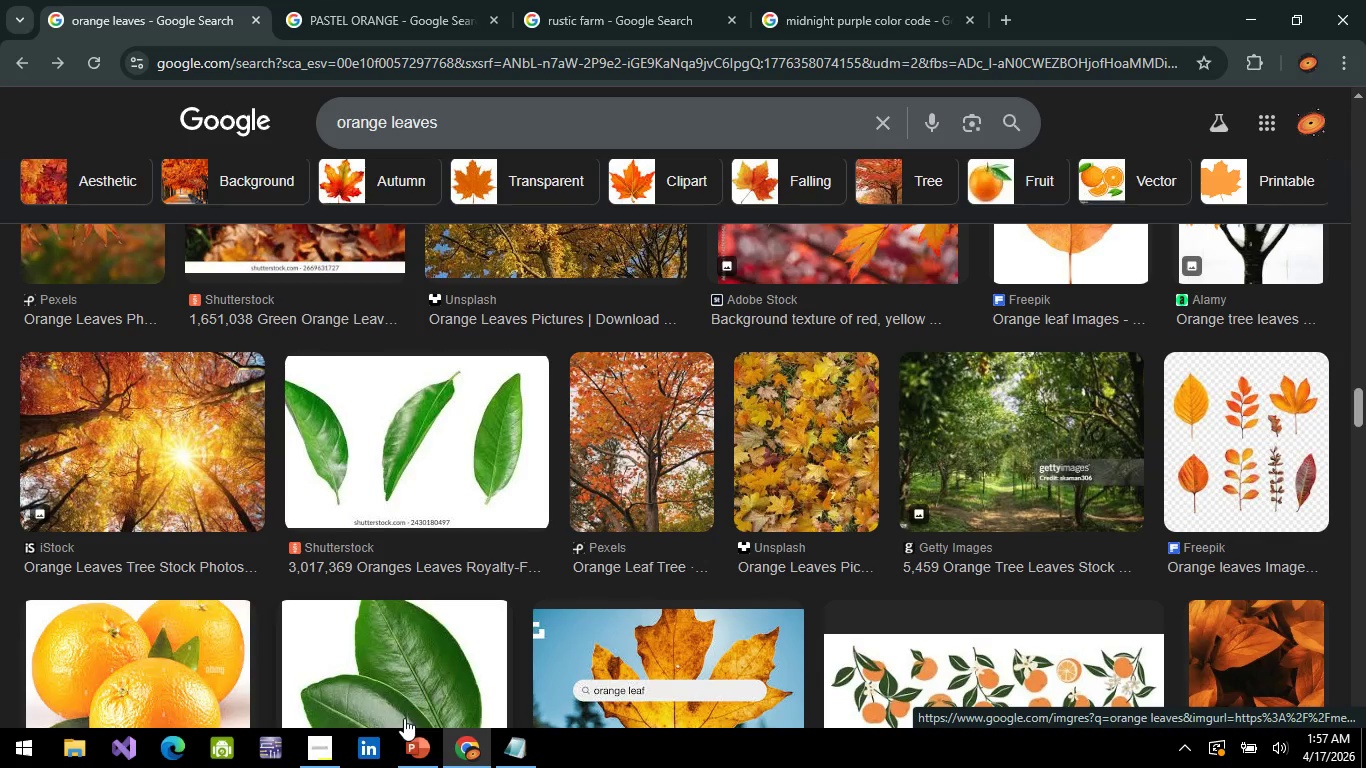 
left_click([426, 752])
 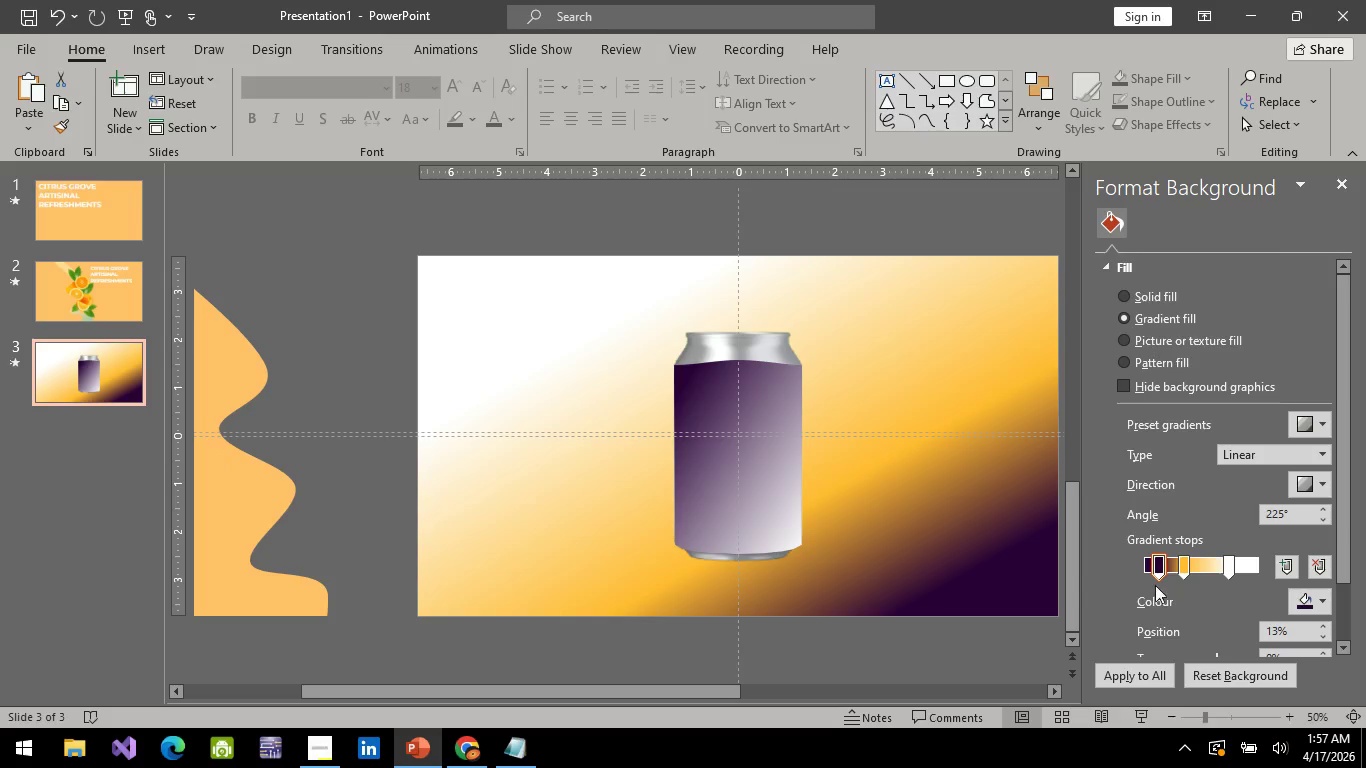 
left_click_drag(start_coordinate=[1155, 564], to_coordinate=[1209, 576])
 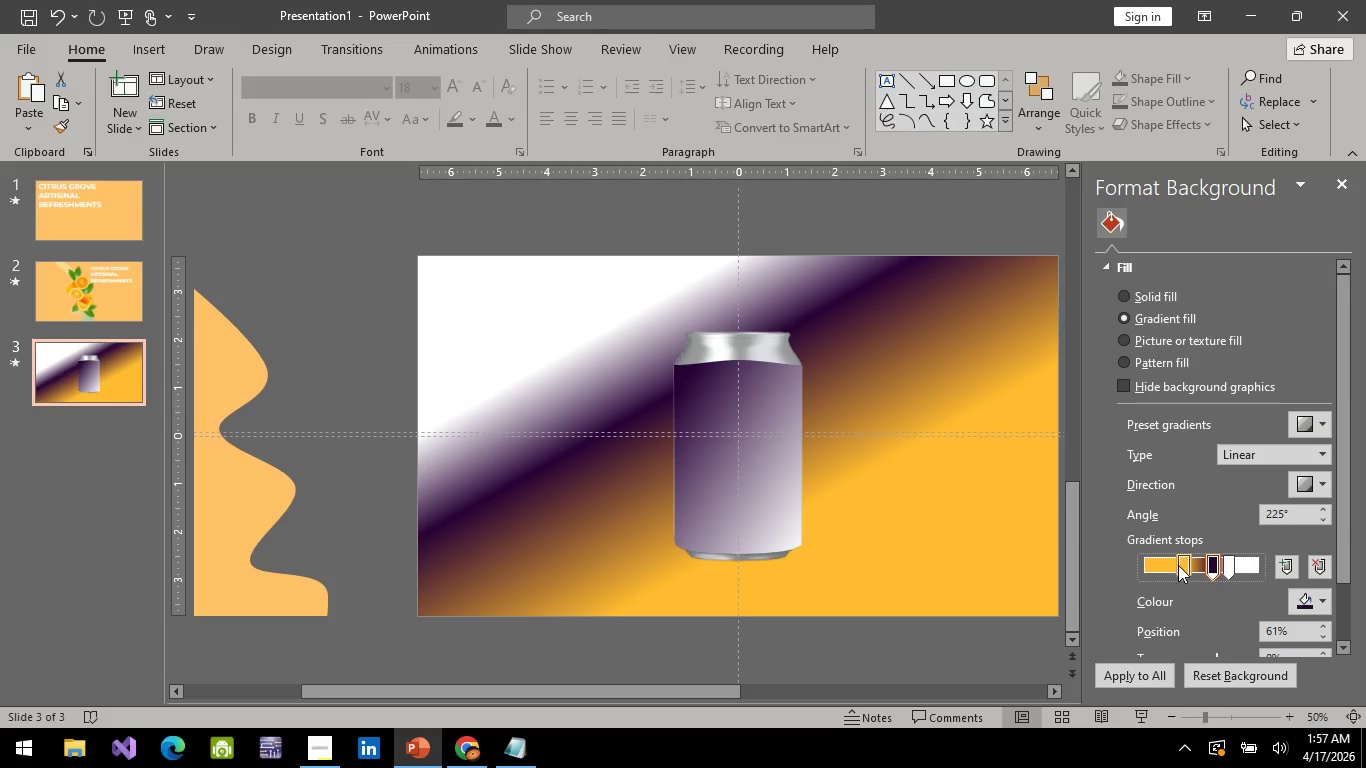 
left_click_drag(start_coordinate=[1178, 565], to_coordinate=[1168, 570])
 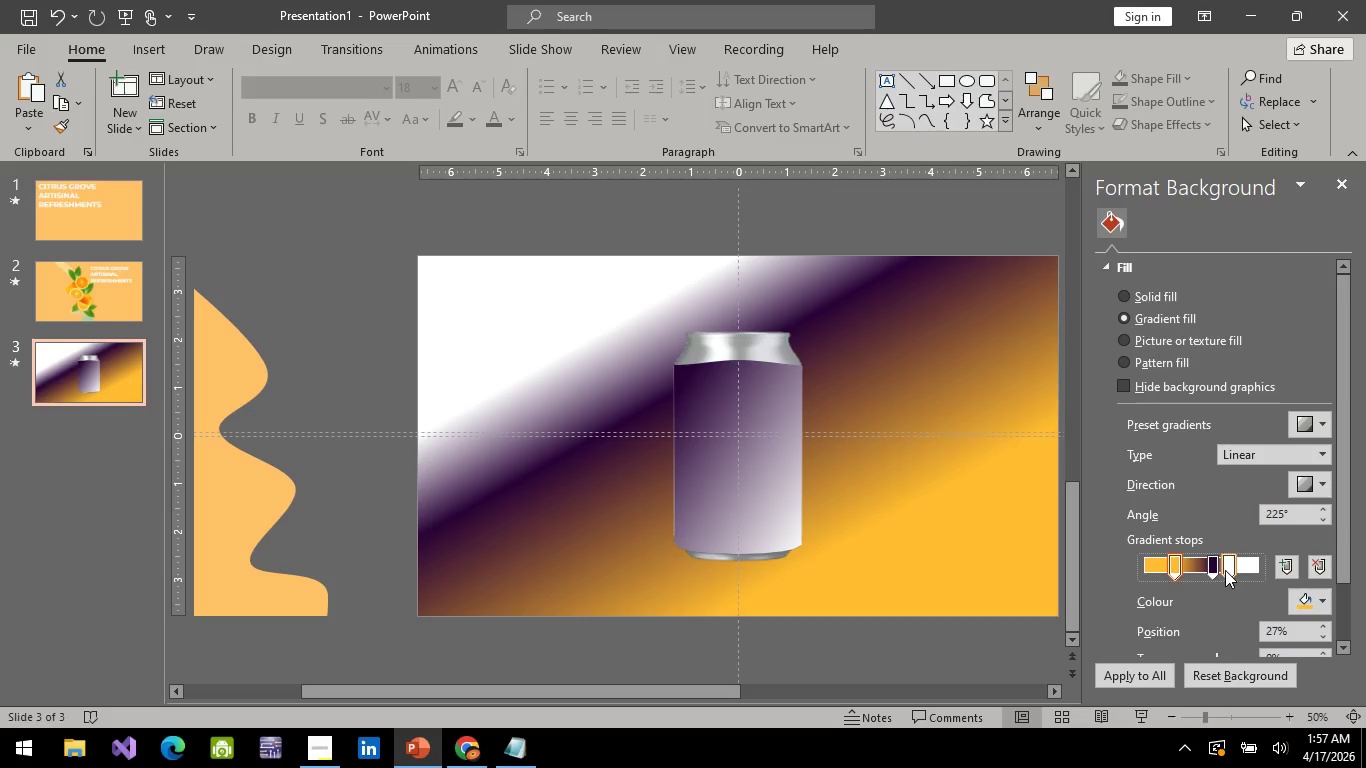 
left_click_drag(start_coordinate=[1225, 570], to_coordinate=[1237, 570])
 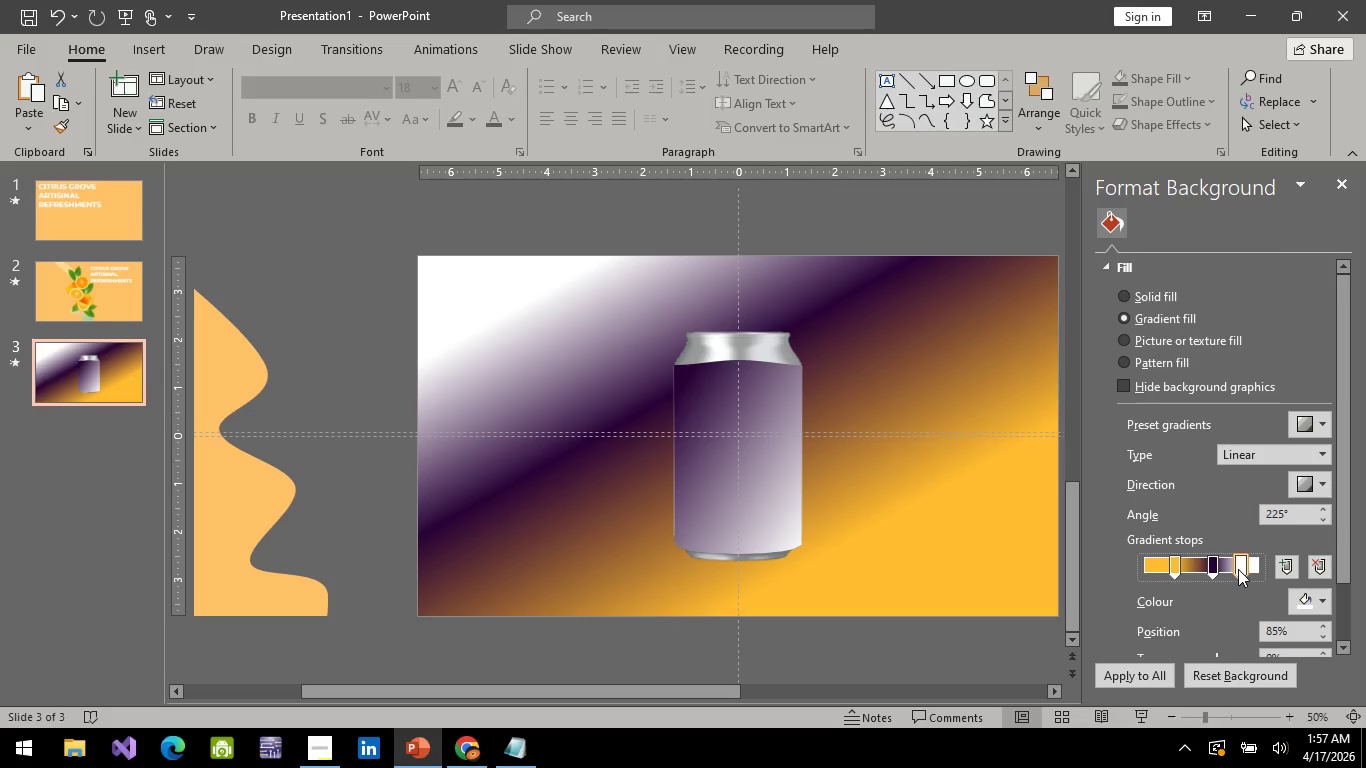 
left_click([1238, 569])
 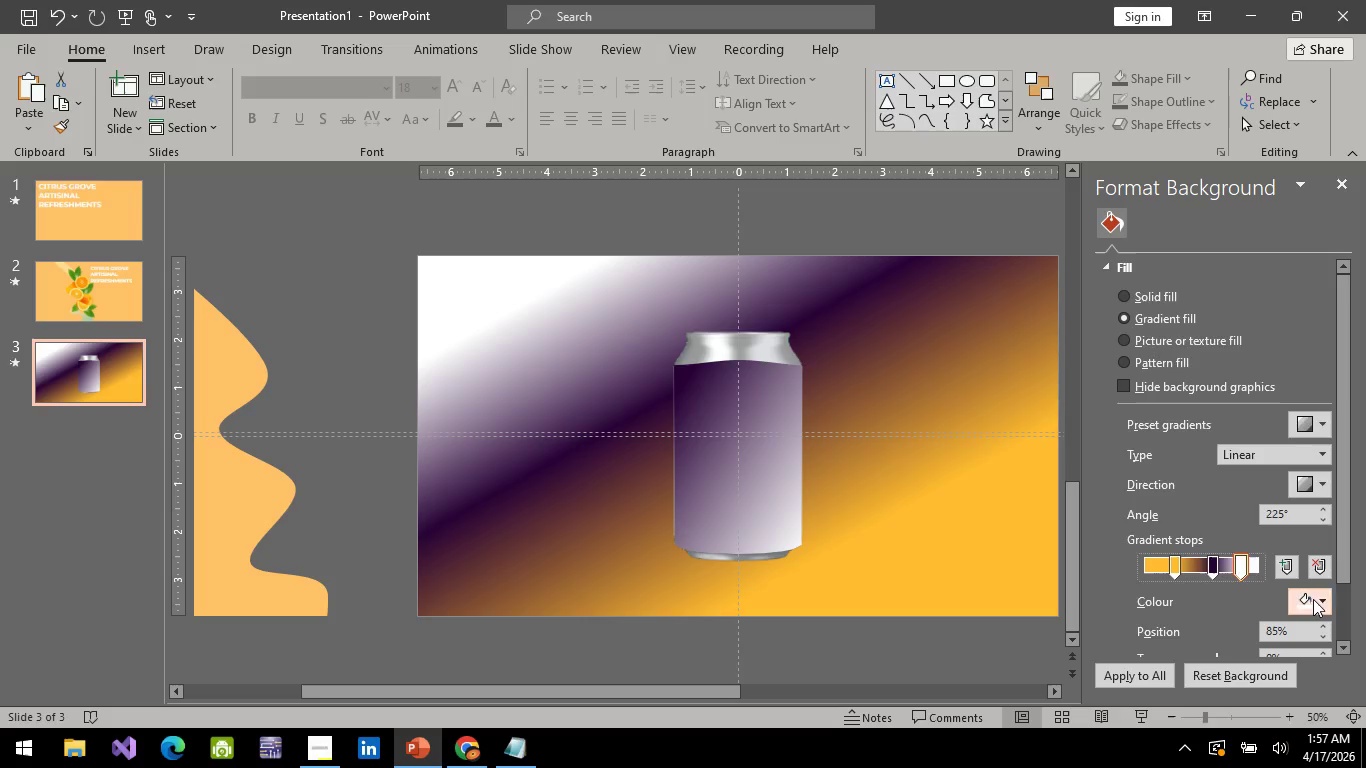 
left_click([1313, 599])
 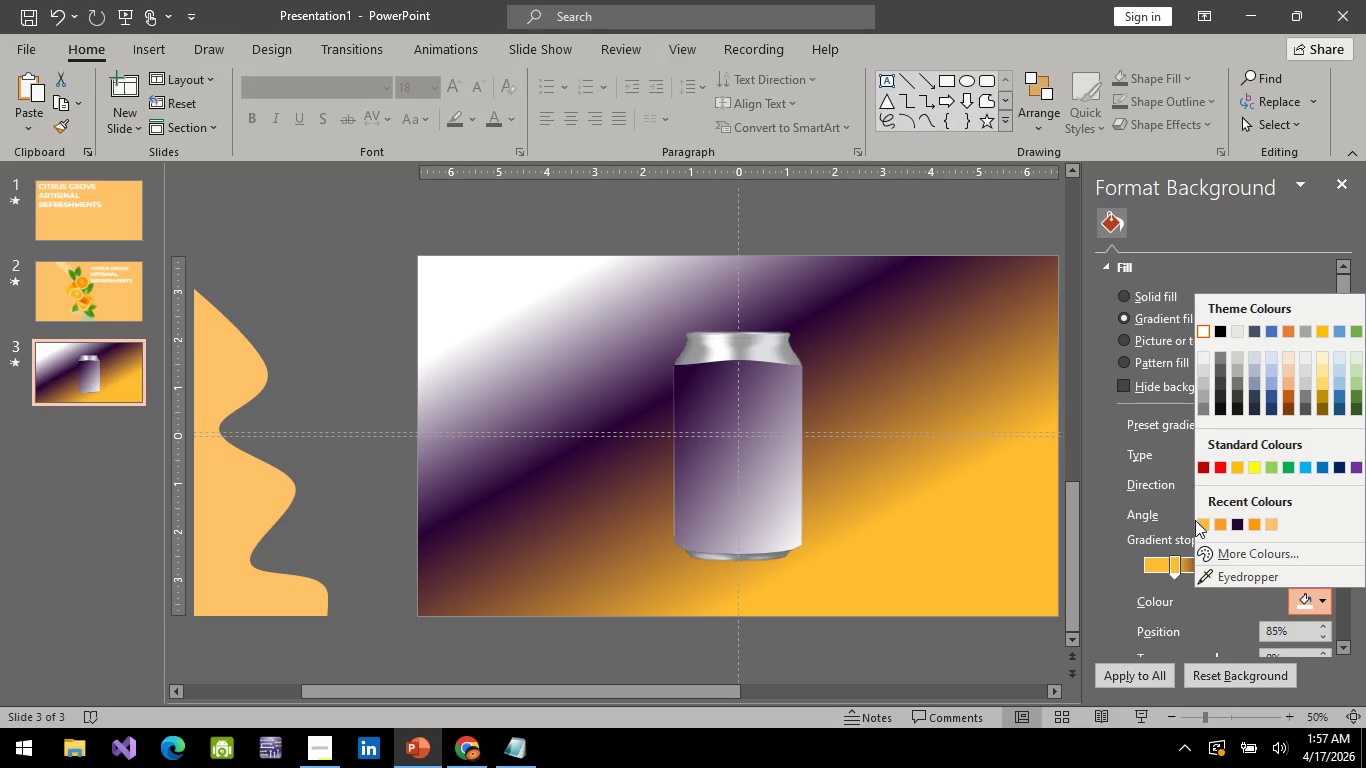 
left_click([1207, 520])
 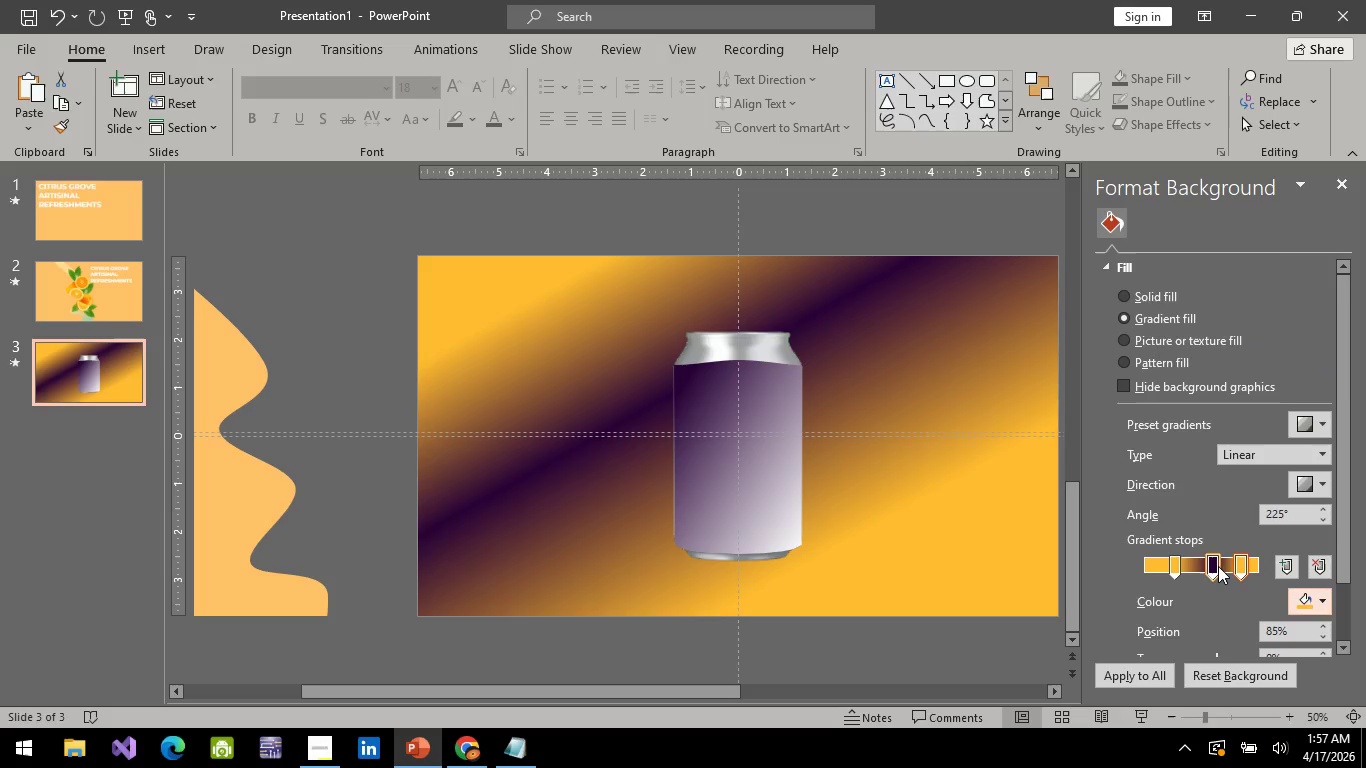 
left_click_drag(start_coordinate=[1216, 569], to_coordinate=[1204, 577])
 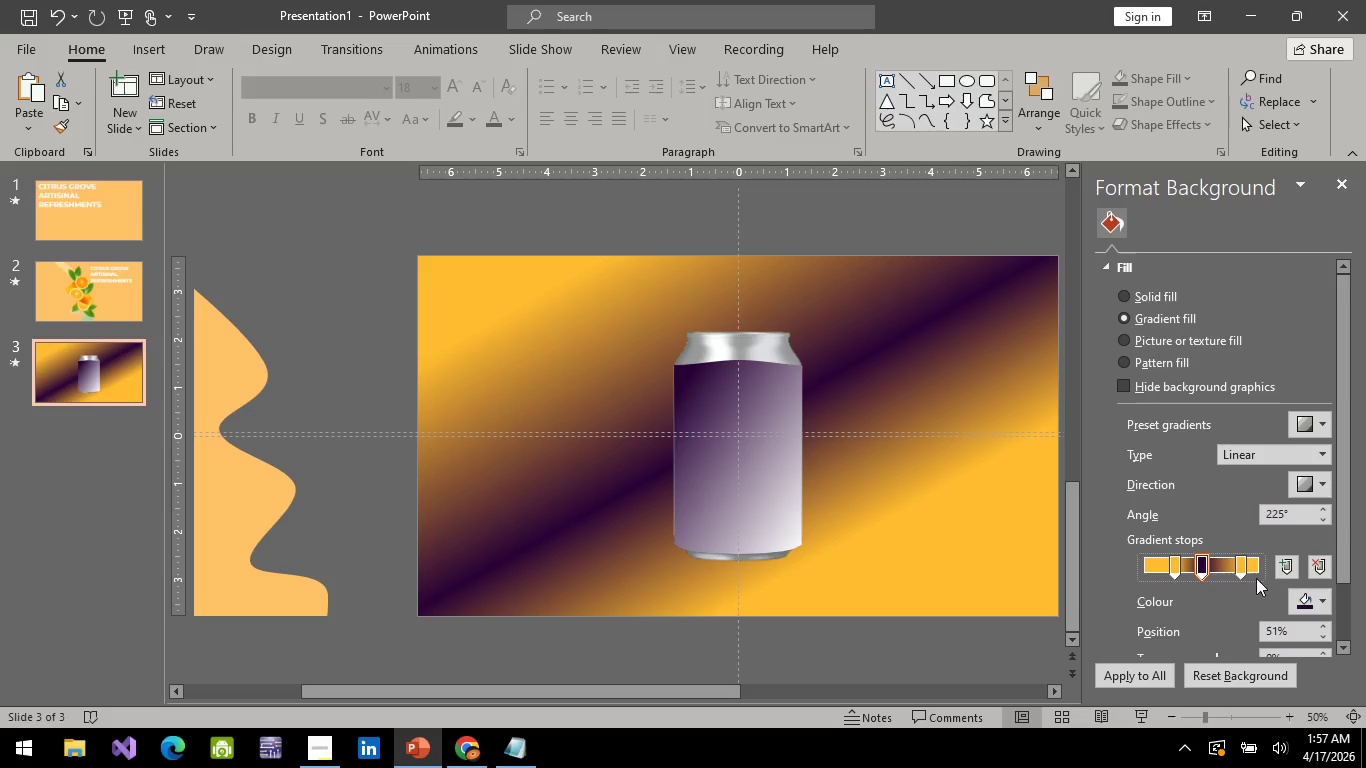 
left_click([1243, 568])
 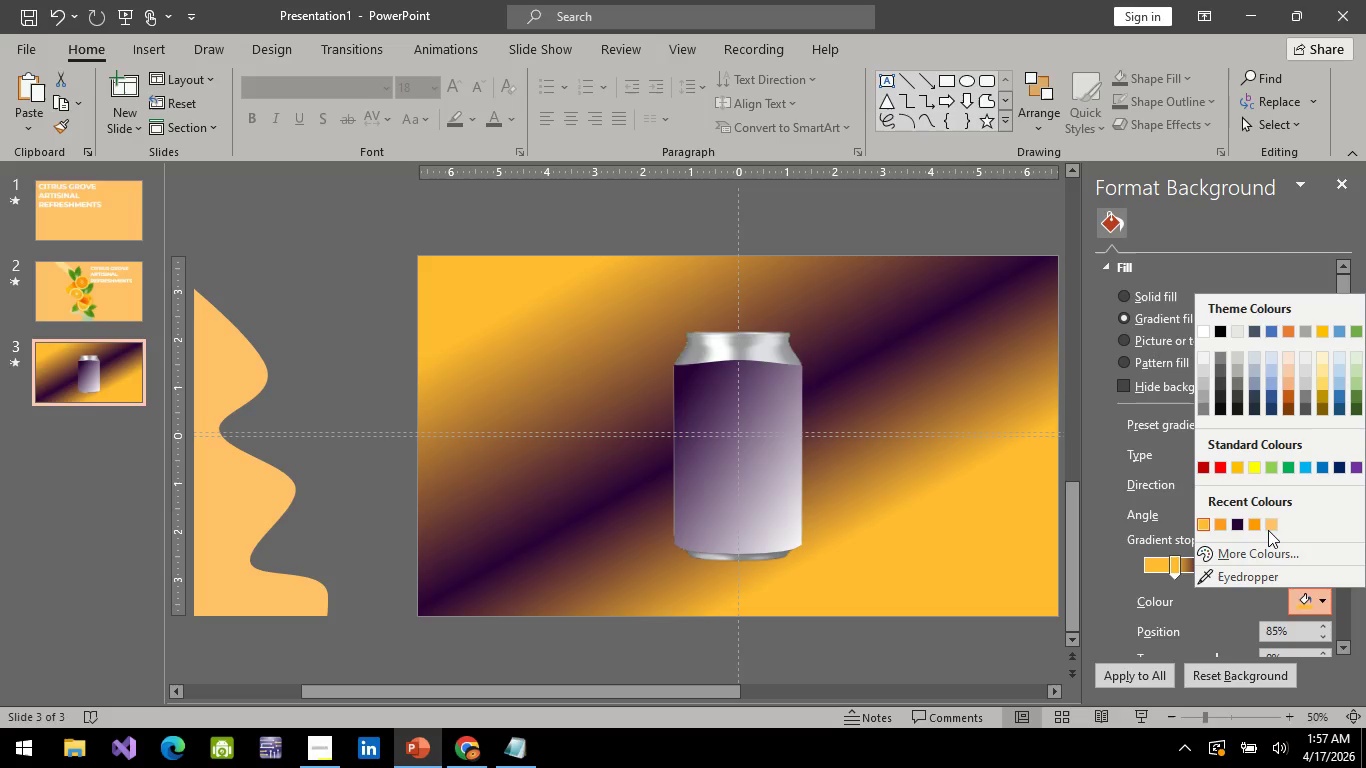 
left_click([1268, 530])
 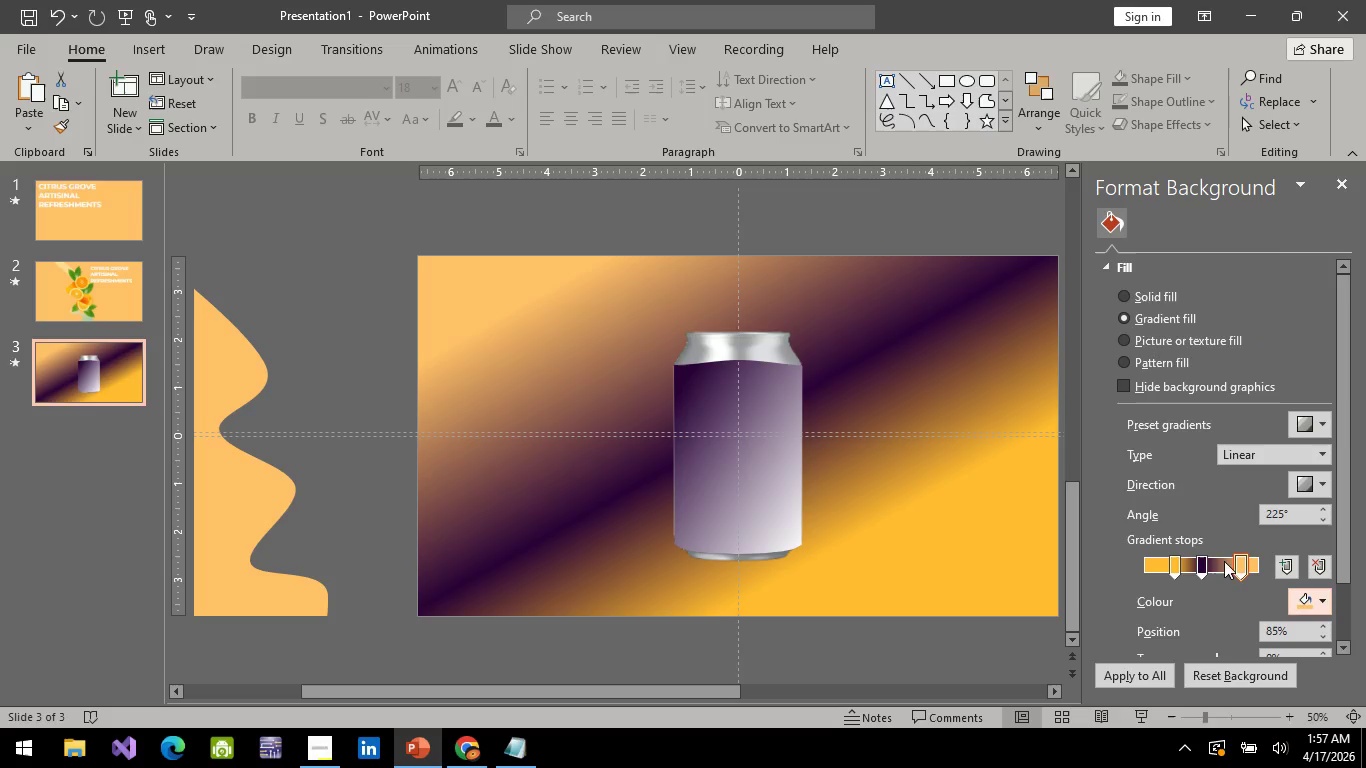 
left_click_drag(start_coordinate=[1236, 563], to_coordinate=[1267, 565])
 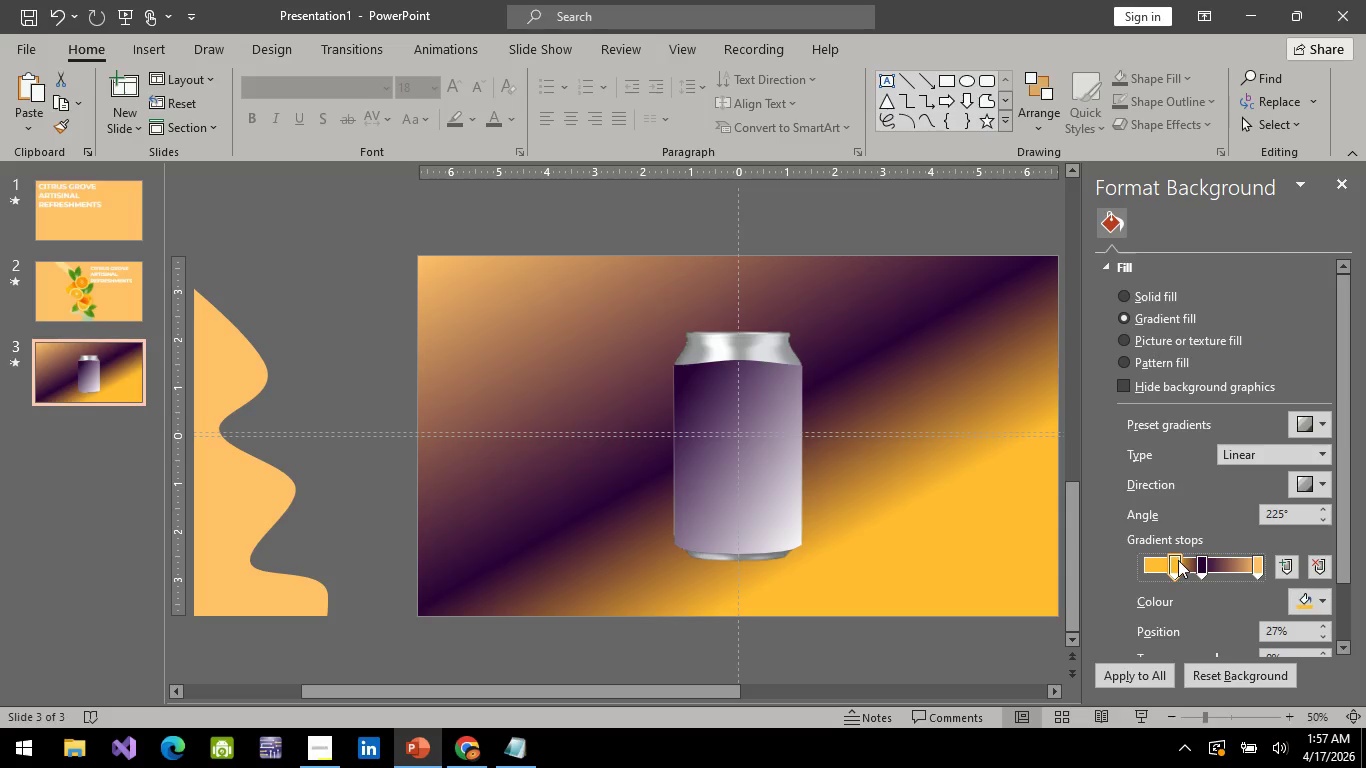 
left_click_drag(start_coordinate=[1178, 559], to_coordinate=[1027, 544])
 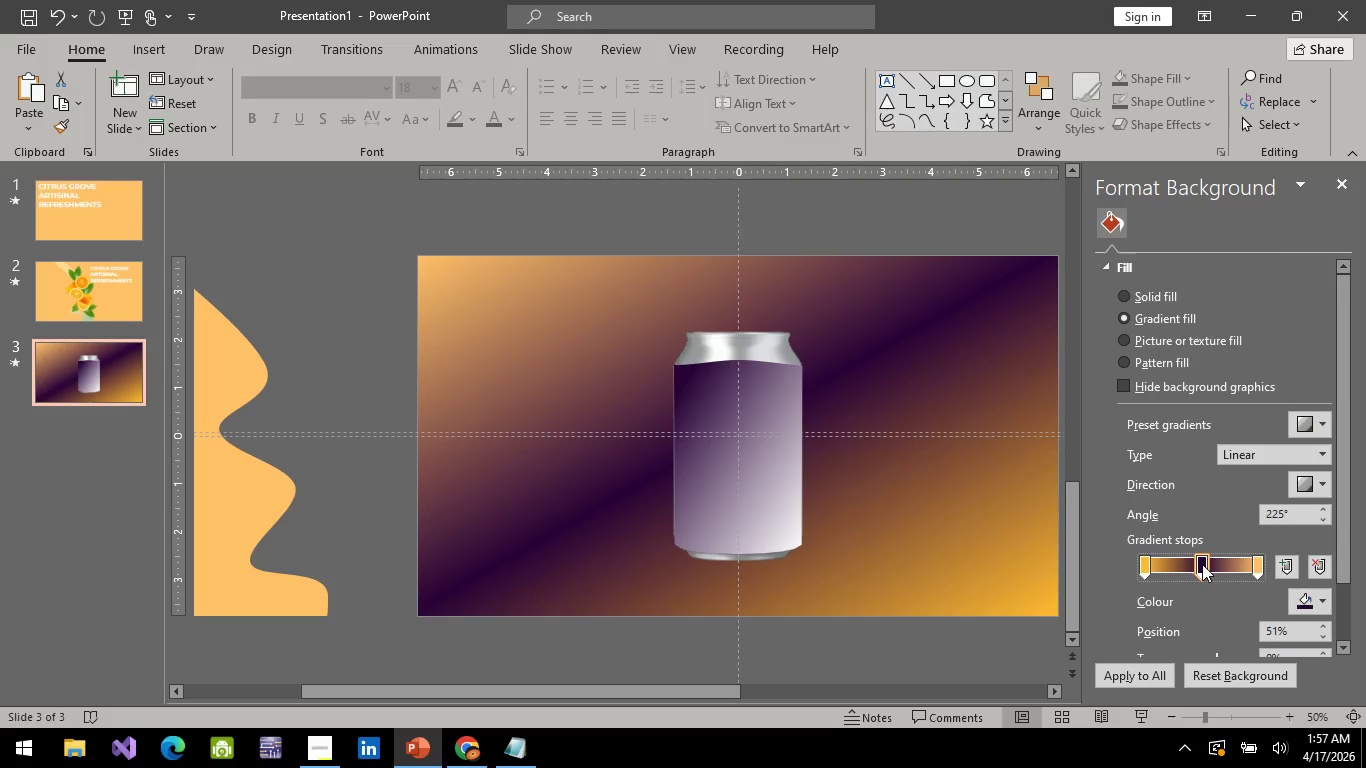 
left_click_drag(start_coordinate=[1202, 564], to_coordinate=[1282, 575])
 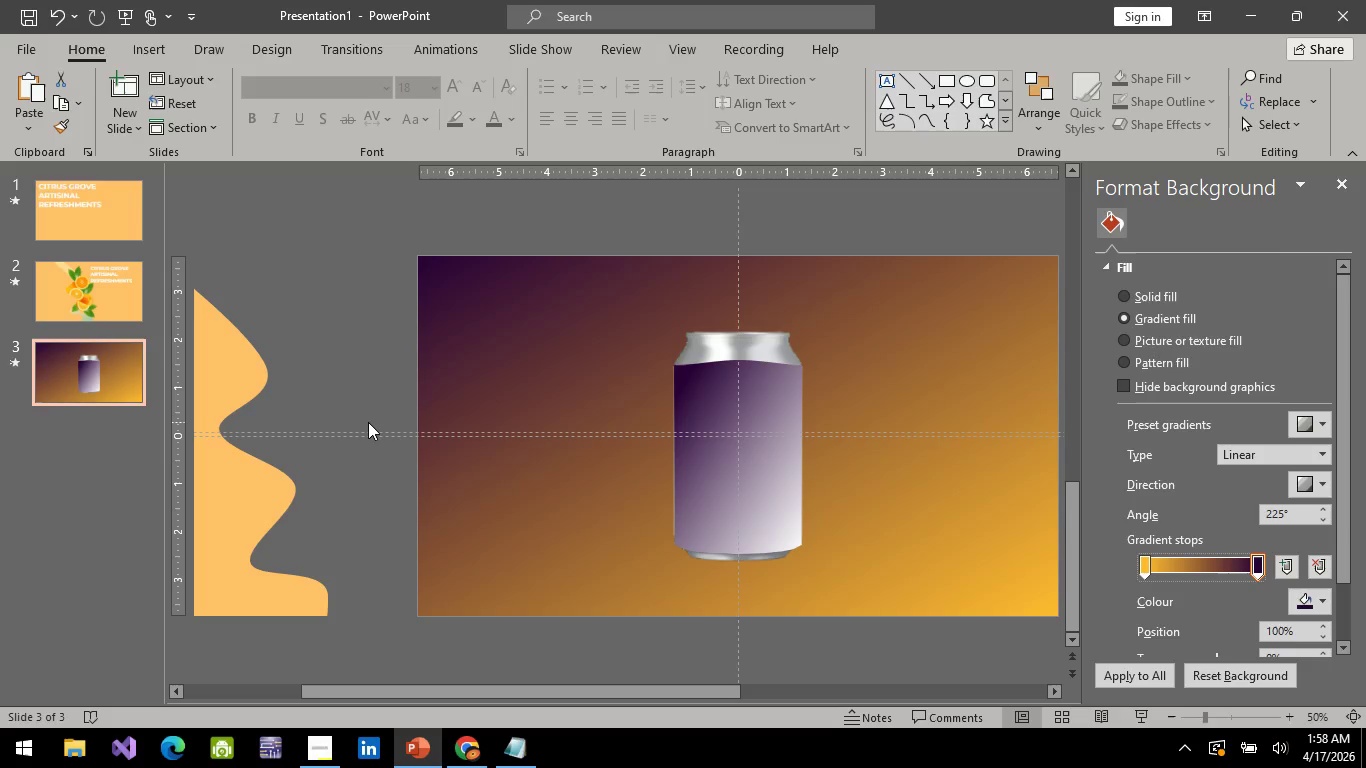 
wait(12.33)
 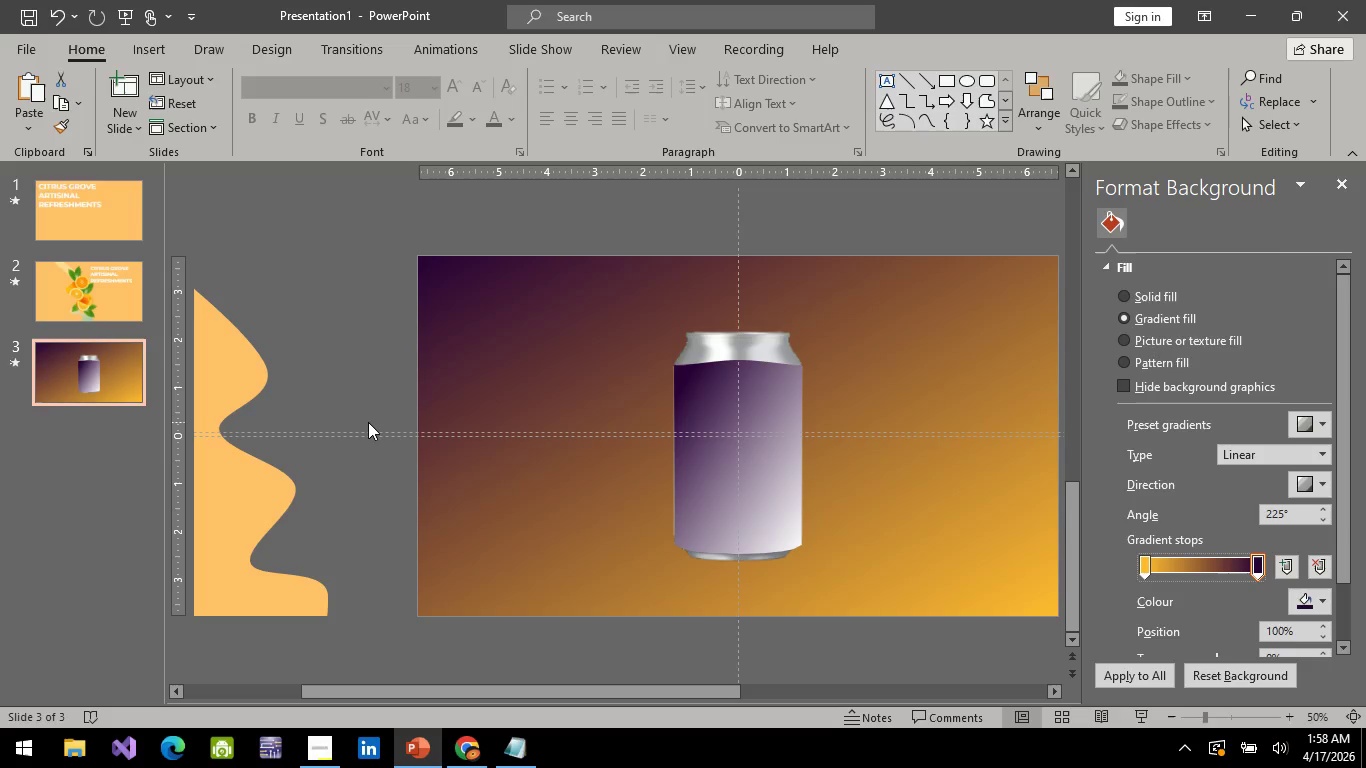 
left_click_drag(start_coordinate=[1259, 564], to_coordinate=[1211, 565])
 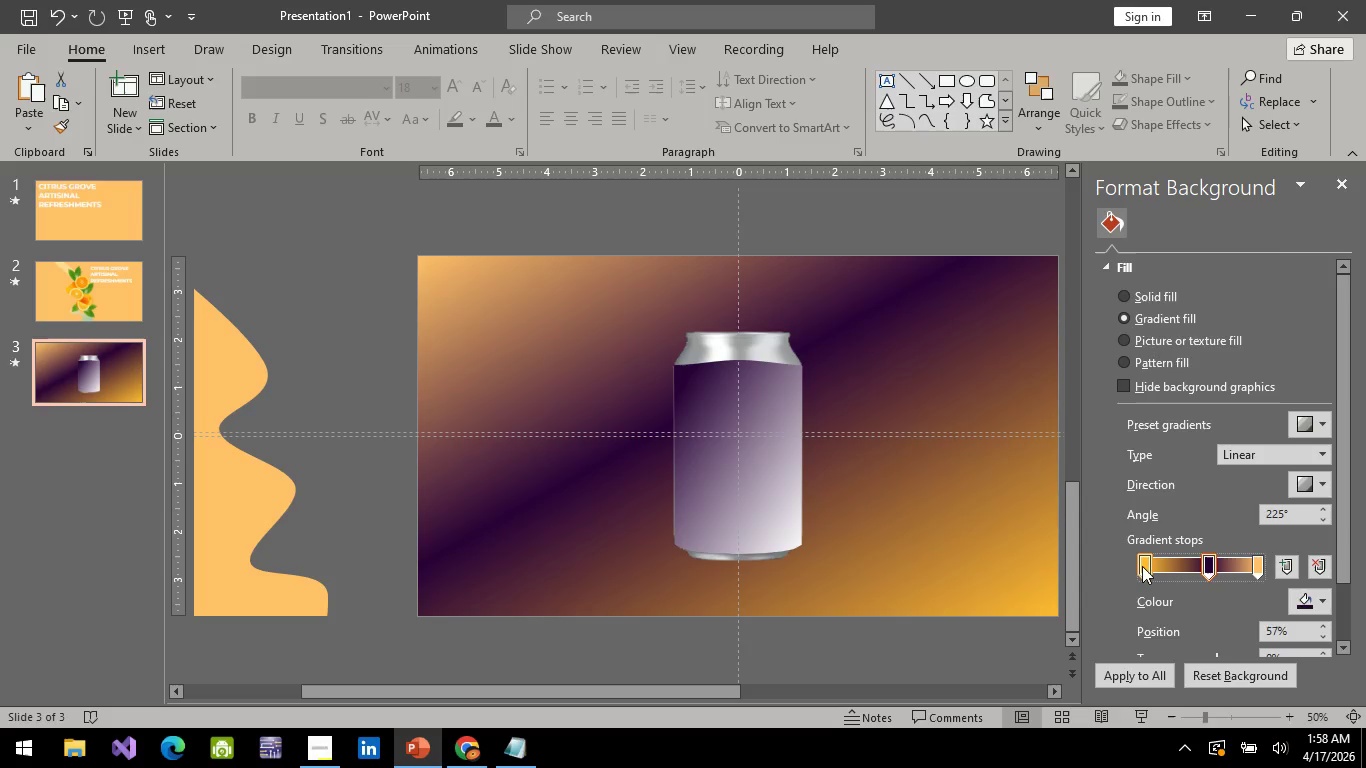 
left_click_drag(start_coordinate=[1142, 566], to_coordinate=[1226, 570])
 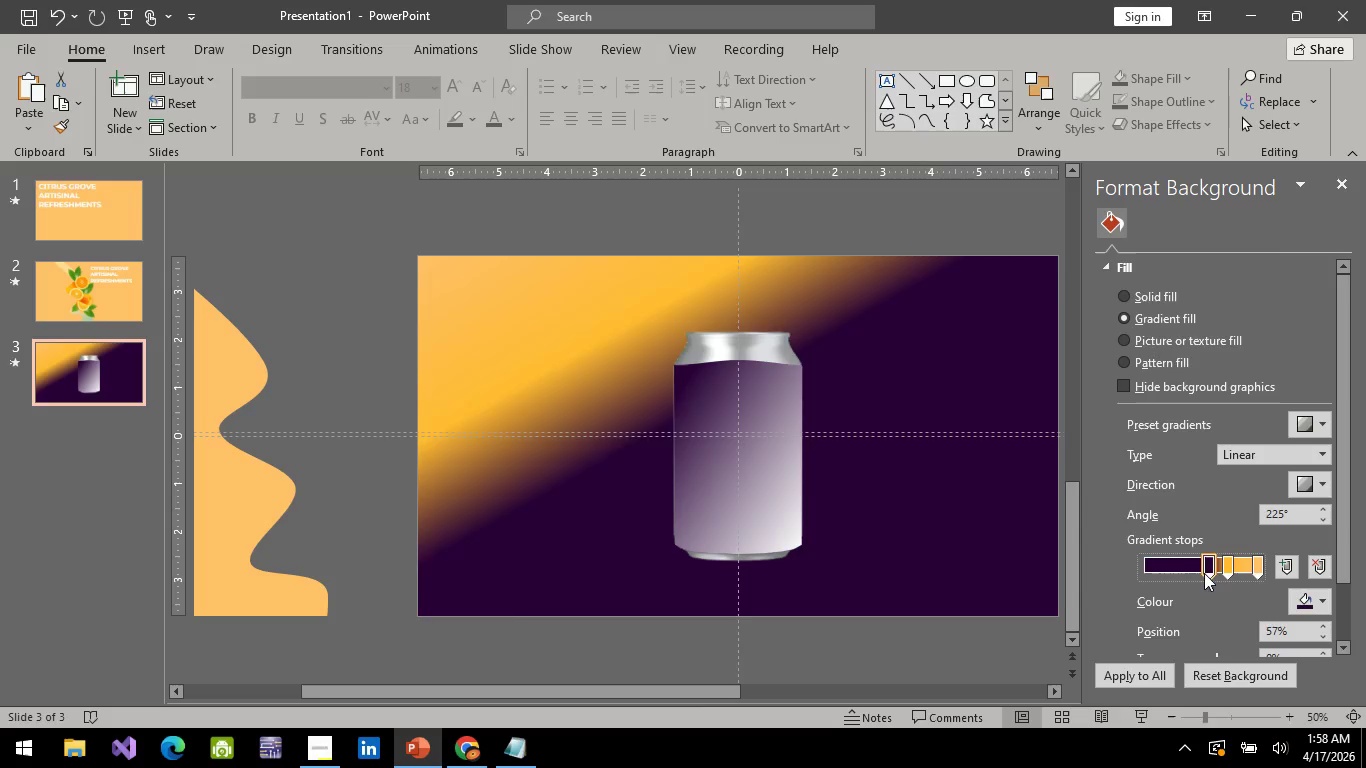 
left_click_drag(start_coordinate=[1210, 573], to_coordinate=[1159, 580])
 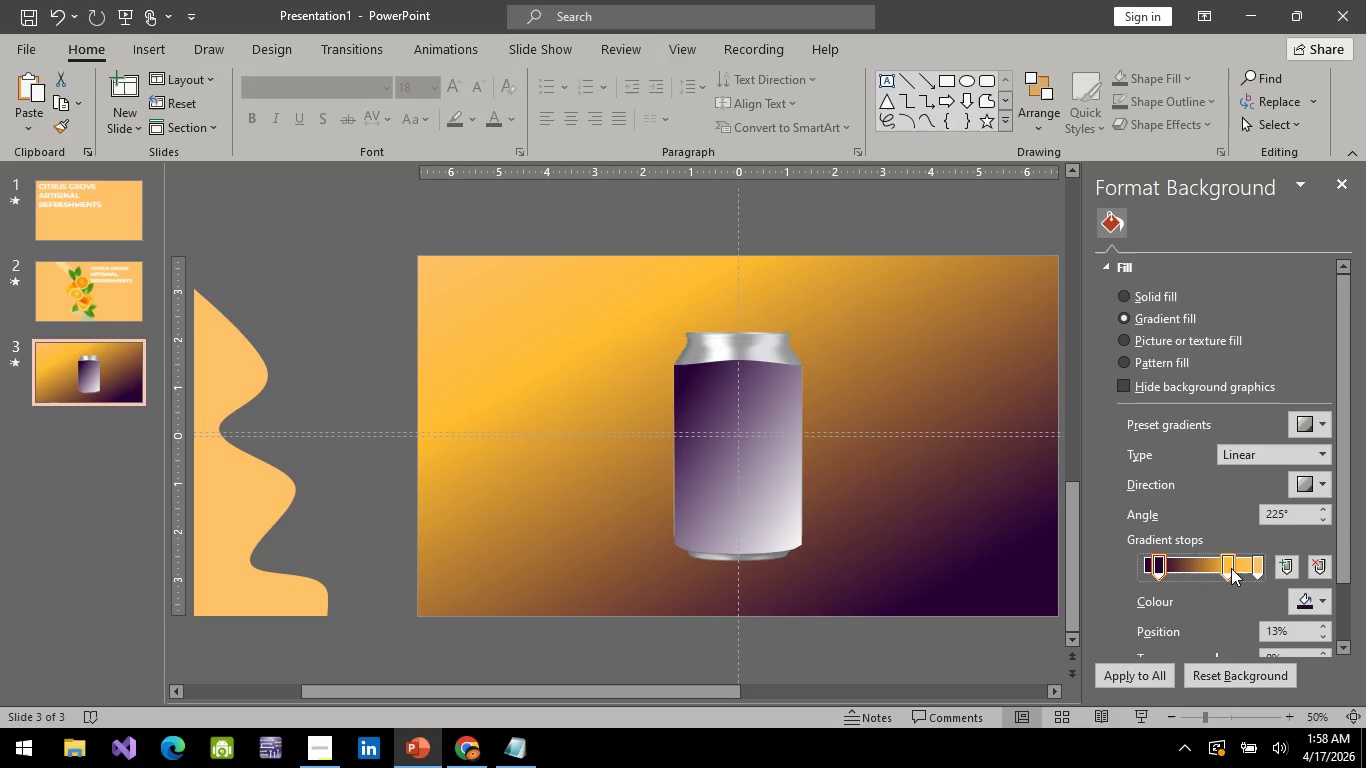 
left_click_drag(start_coordinate=[1231, 571], to_coordinate=[1188, 596])
 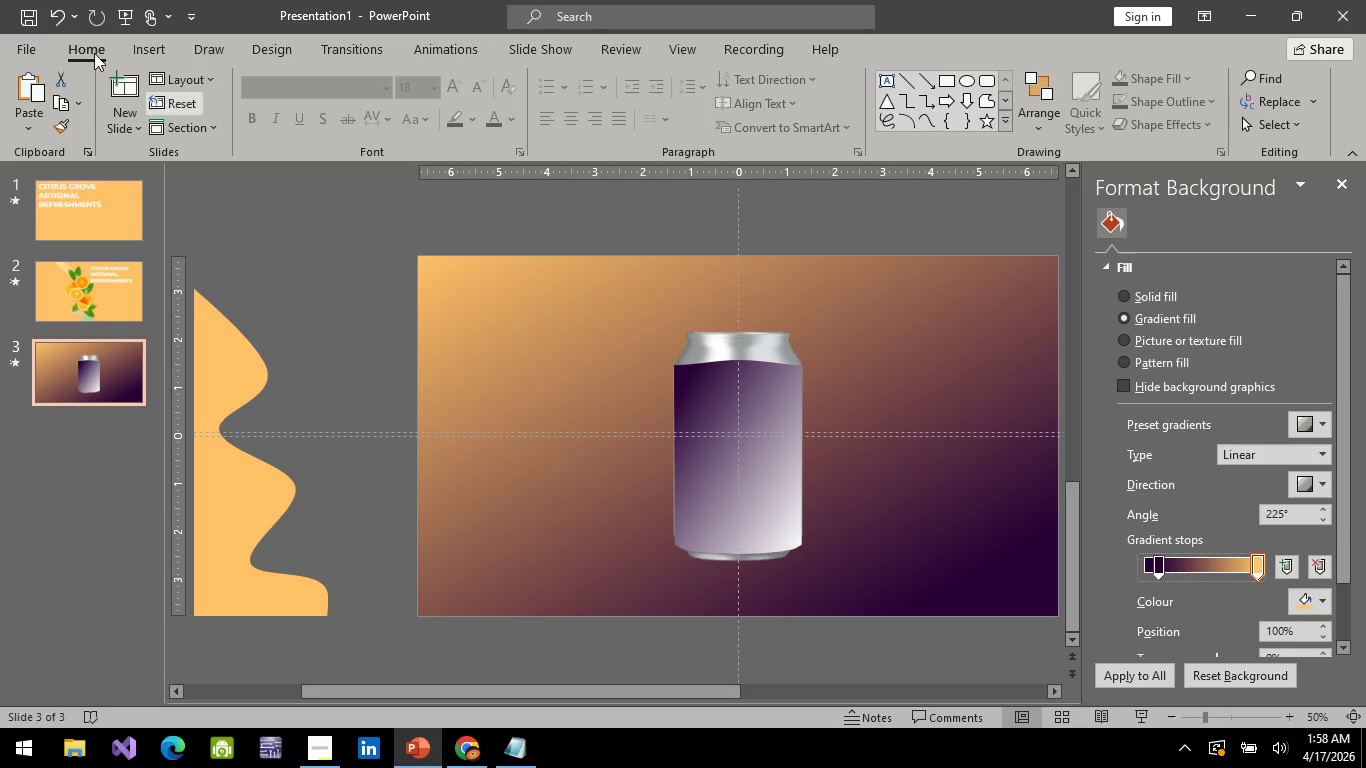 
left_click([119, 15])
 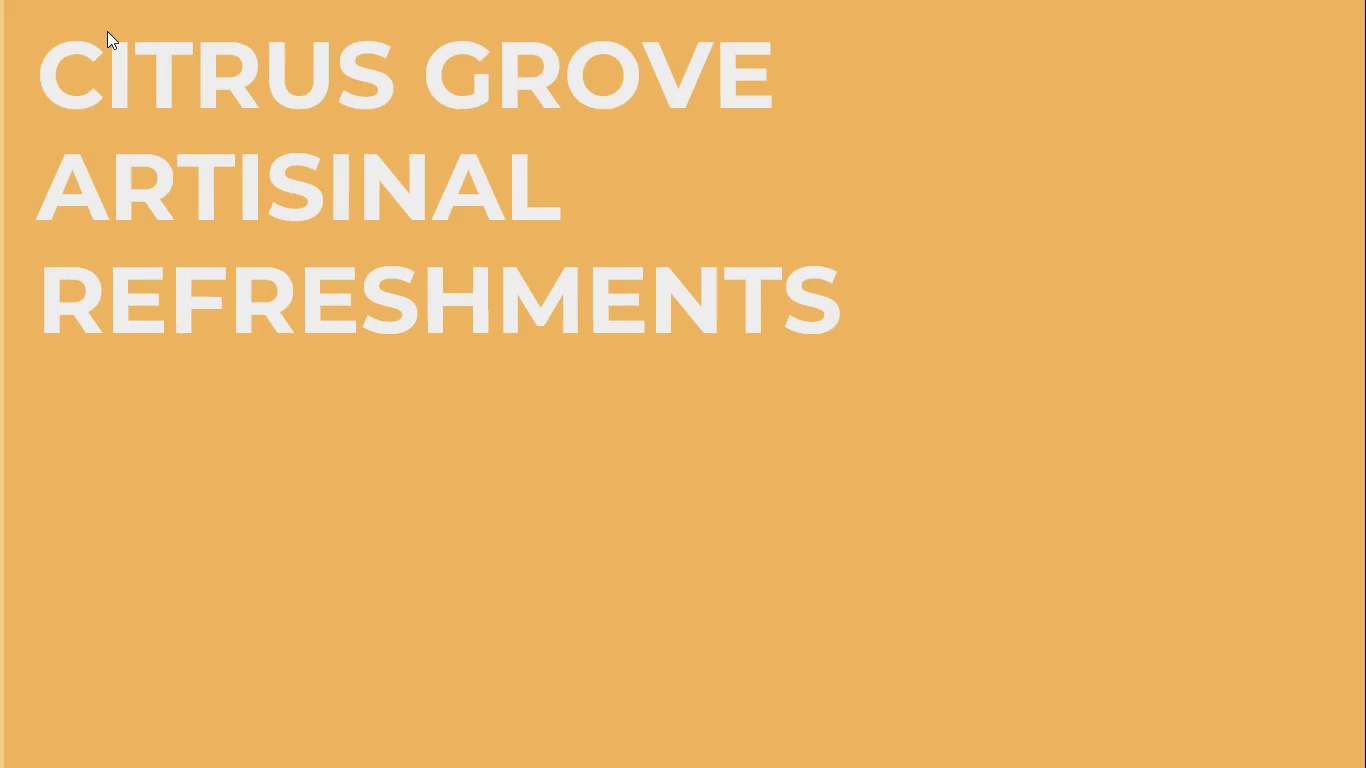 
key(Space)
 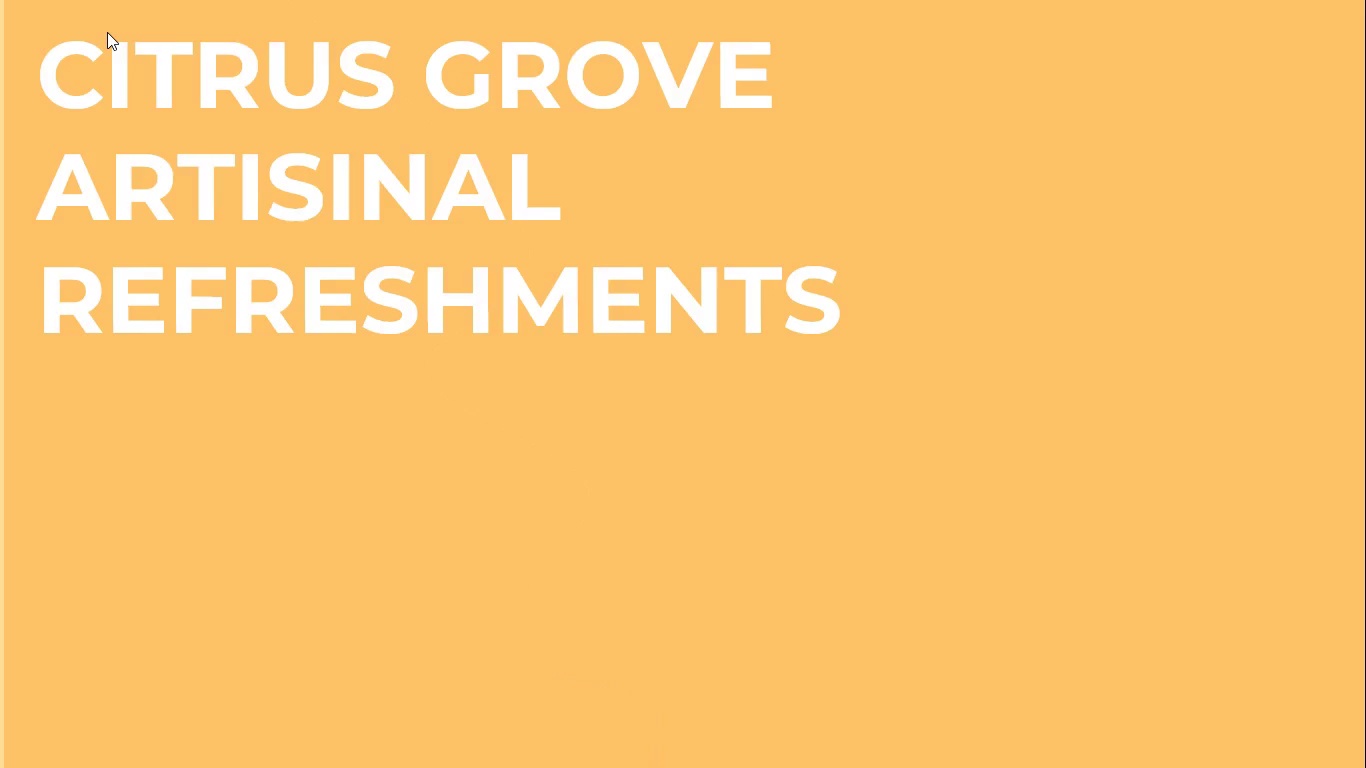 
key(Space)
 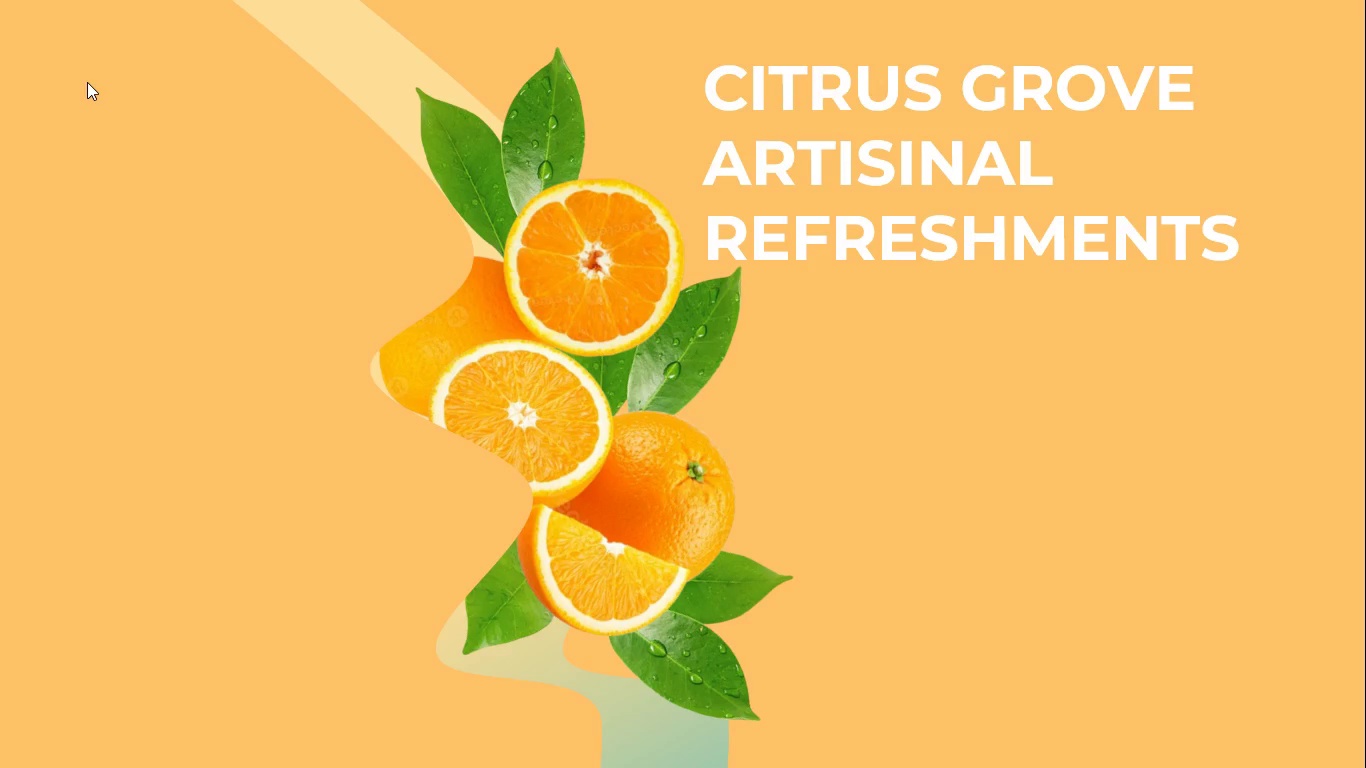 
wait(21.12)
 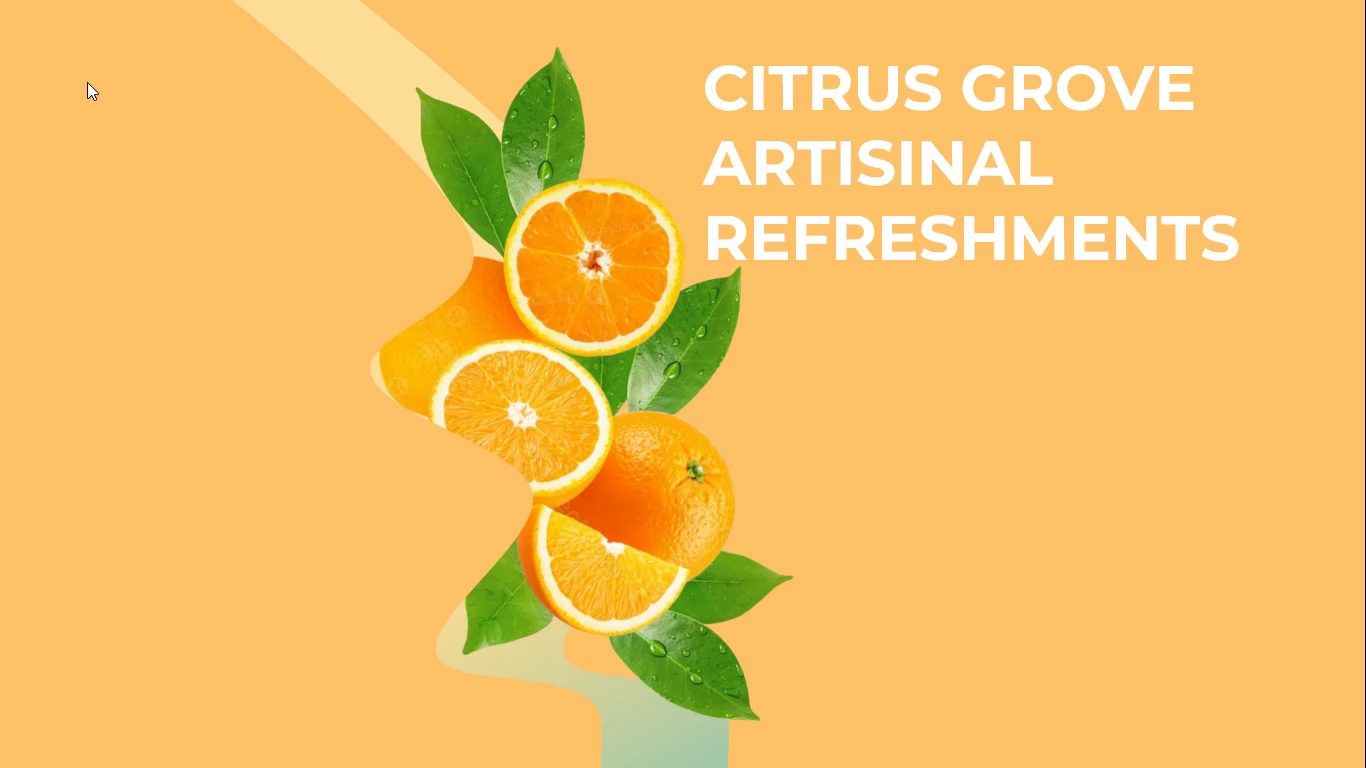 
key(Escape)
 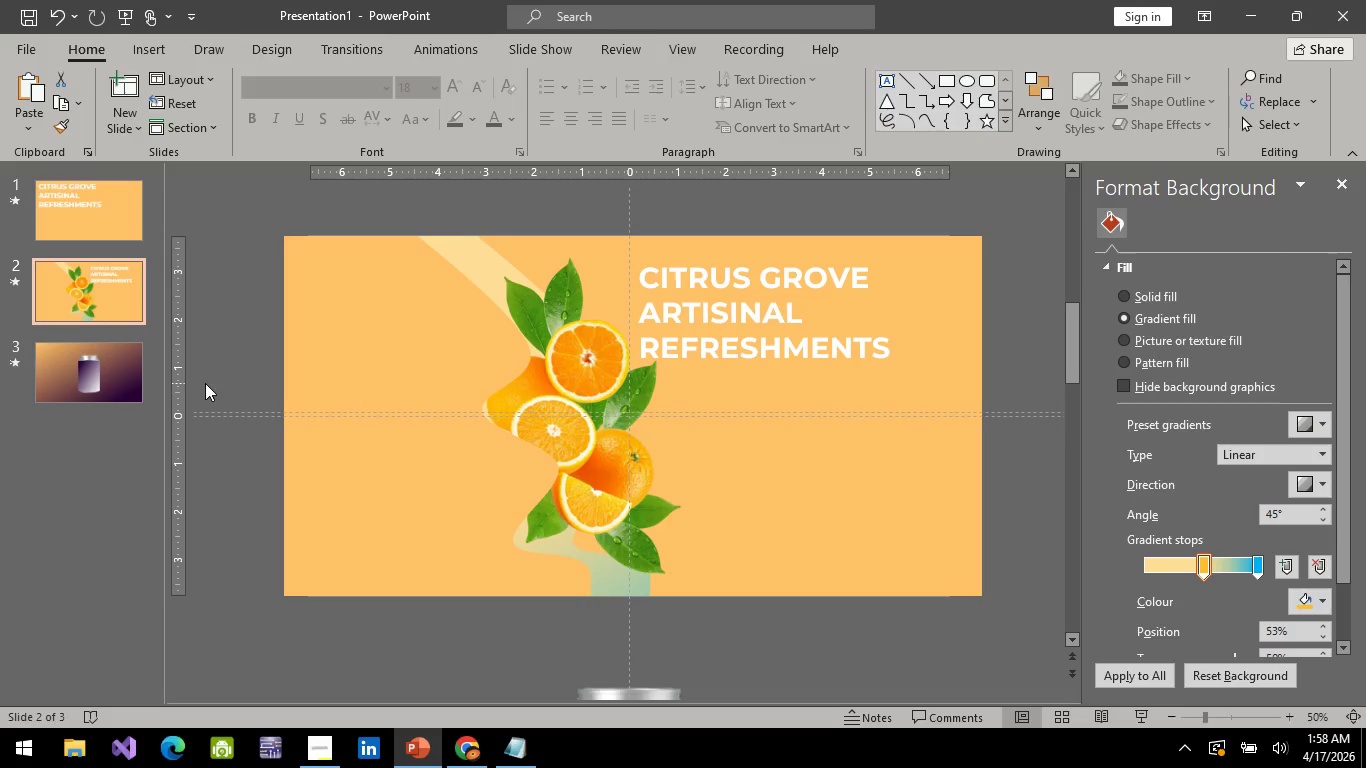 
left_click([112, 368])
 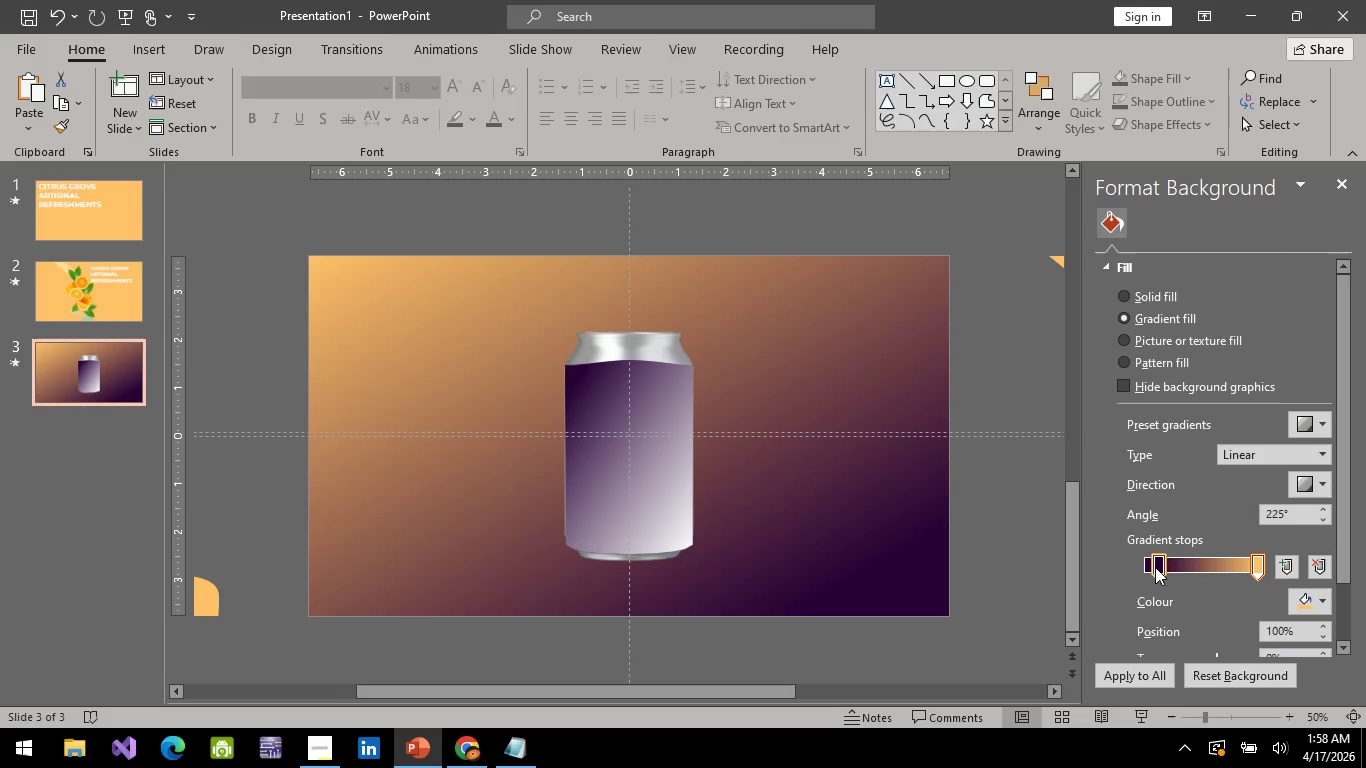 
left_click_drag(start_coordinate=[1159, 568], to_coordinate=[1185, 569])
 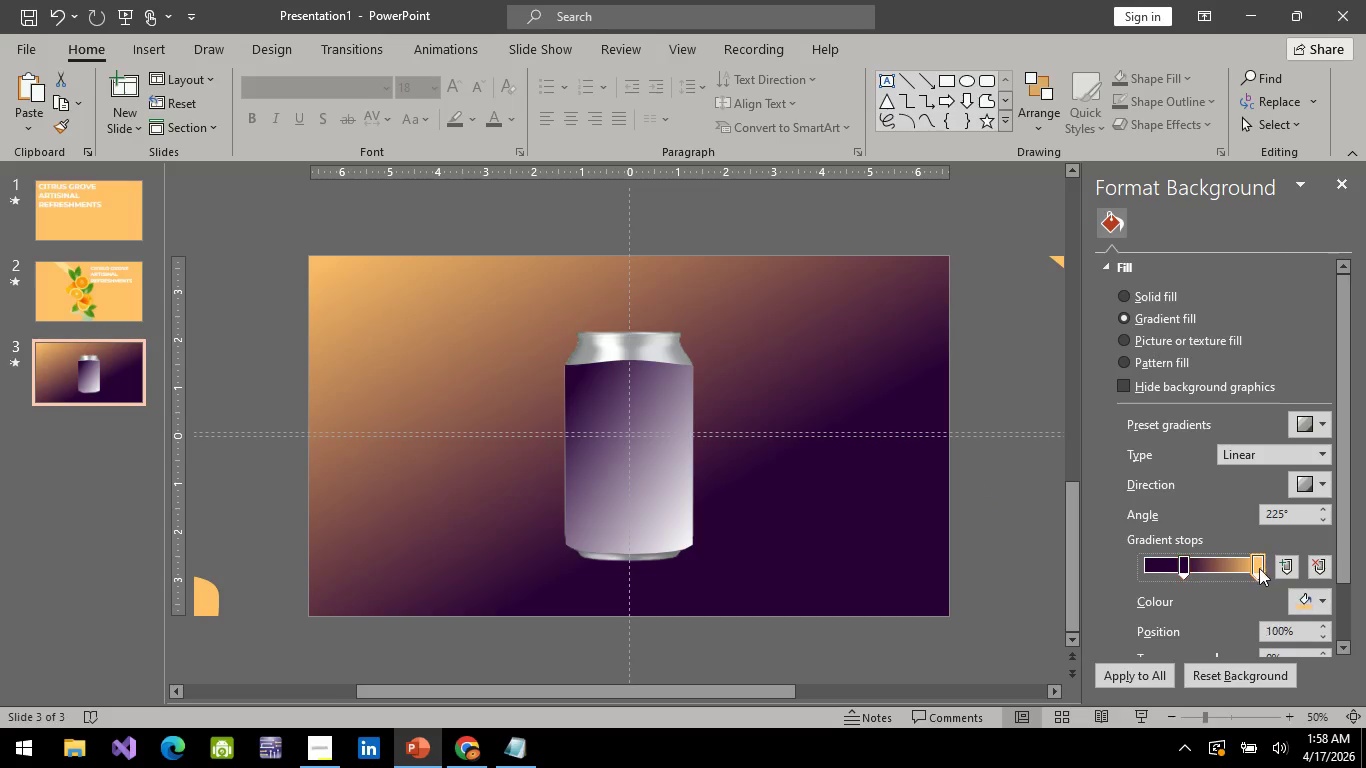 
left_click_drag(start_coordinate=[1260, 566], to_coordinate=[1129, 595])
 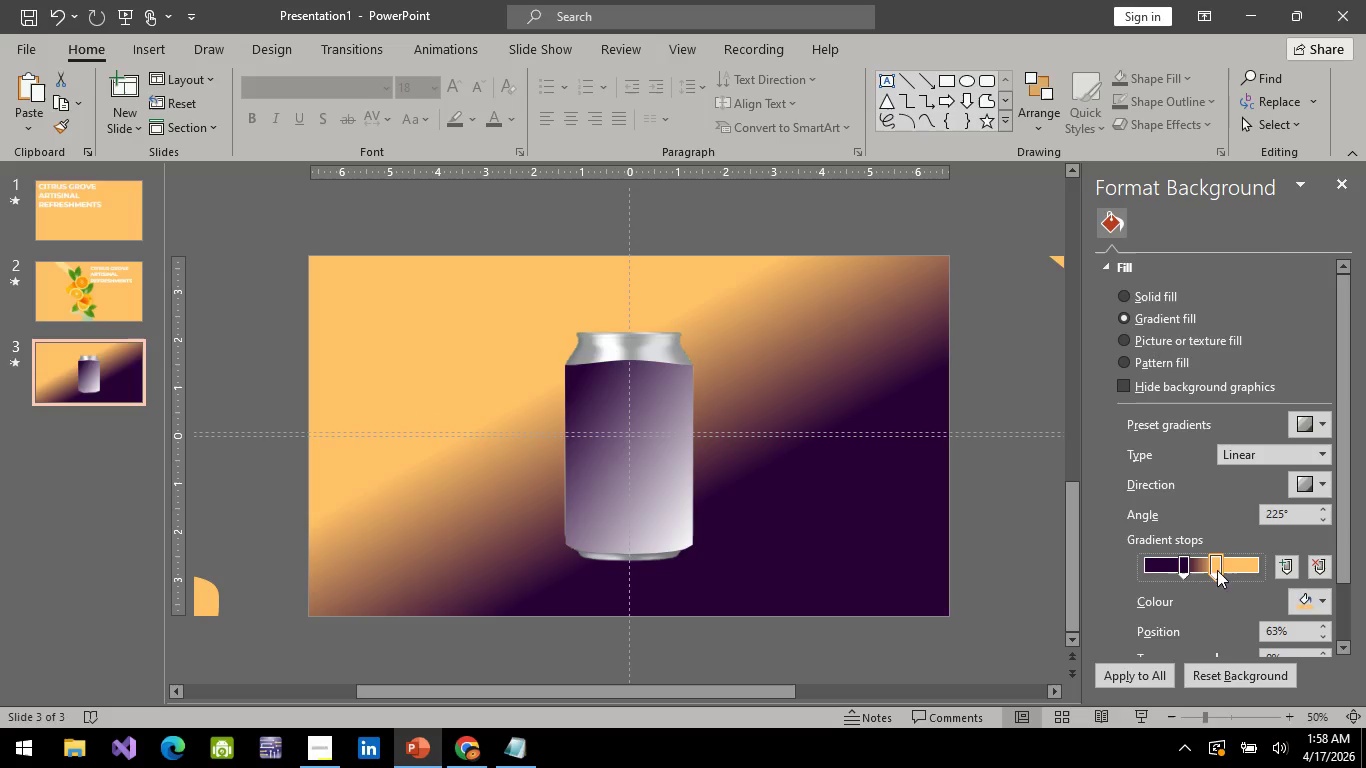 
left_click_drag(start_coordinate=[1217, 570], to_coordinate=[1290, 554])
 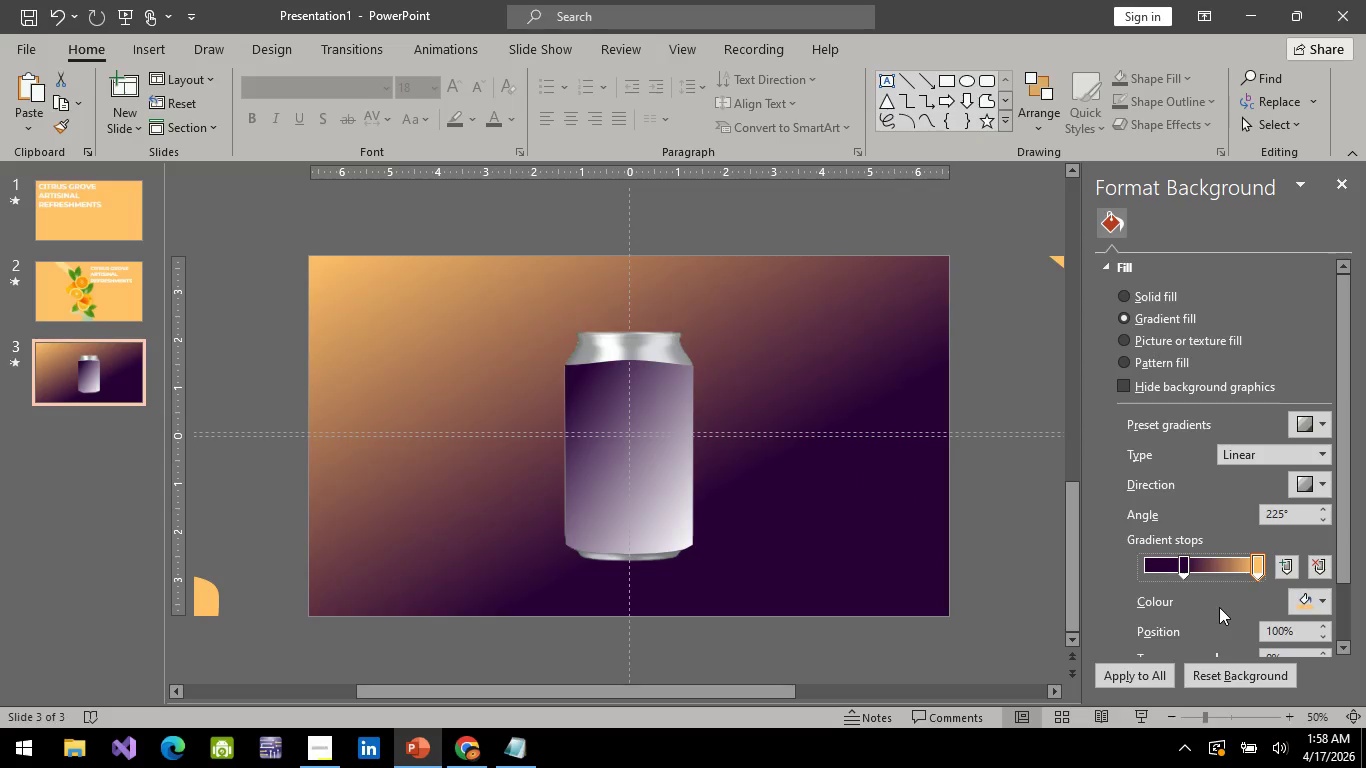 
scroll: coordinate [1289, 597], scroll_direction: down, amount: 4.0
 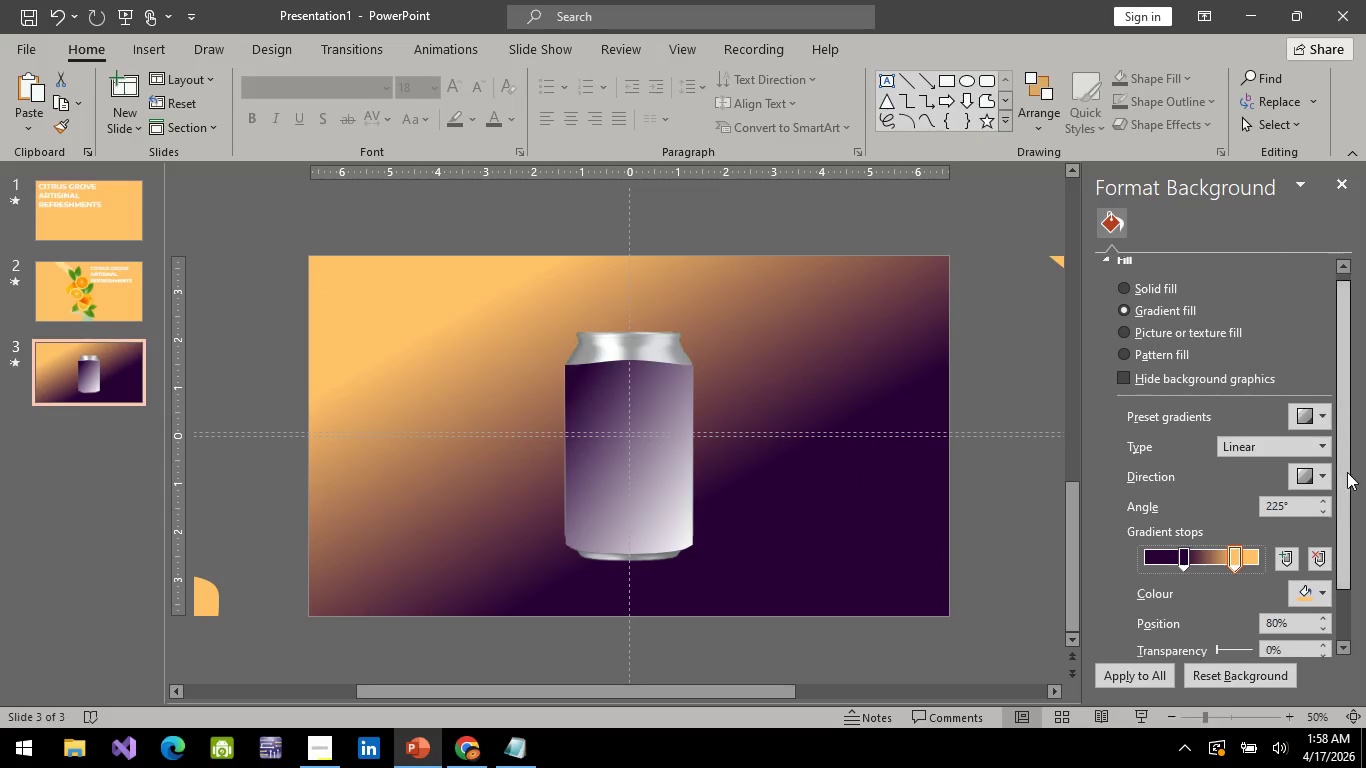 
left_click_drag(start_coordinate=[1346, 458], to_coordinate=[1363, 586])
 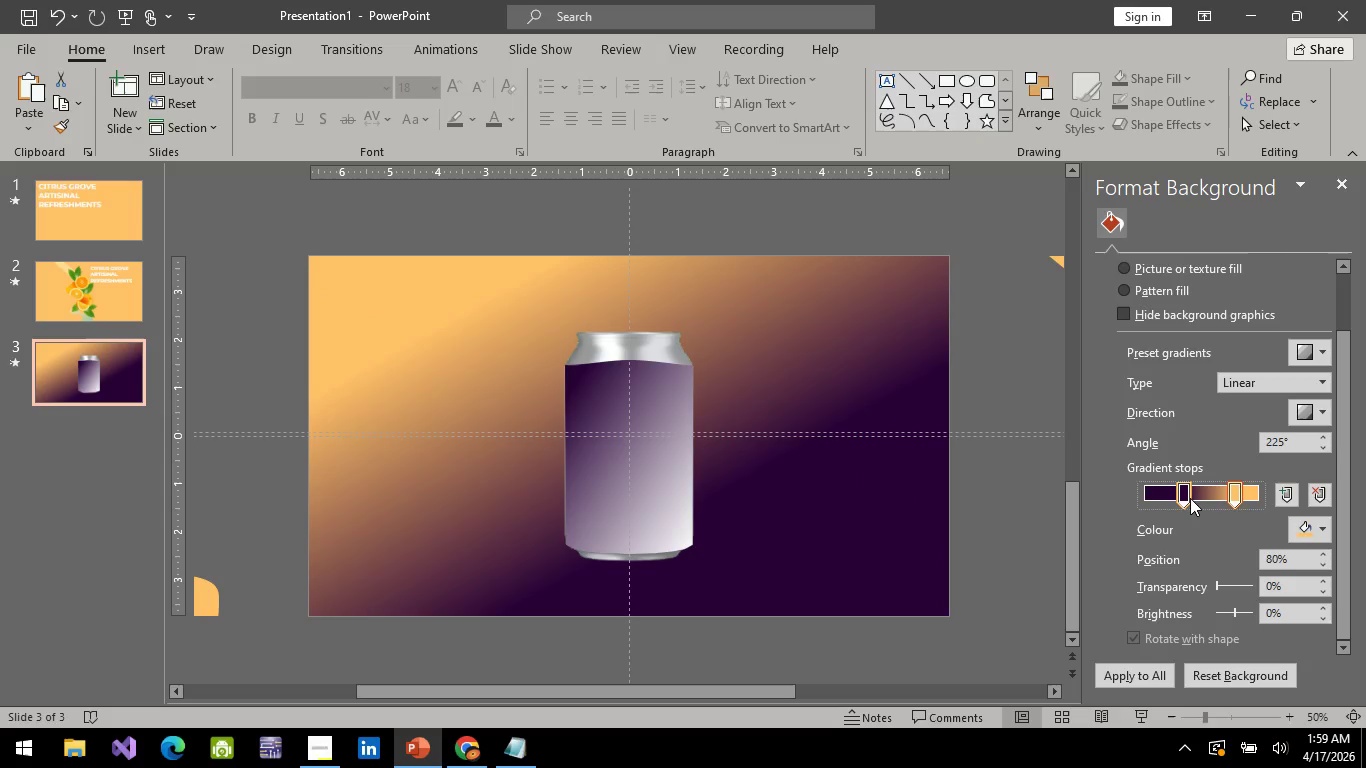 
left_click([1190, 498])
 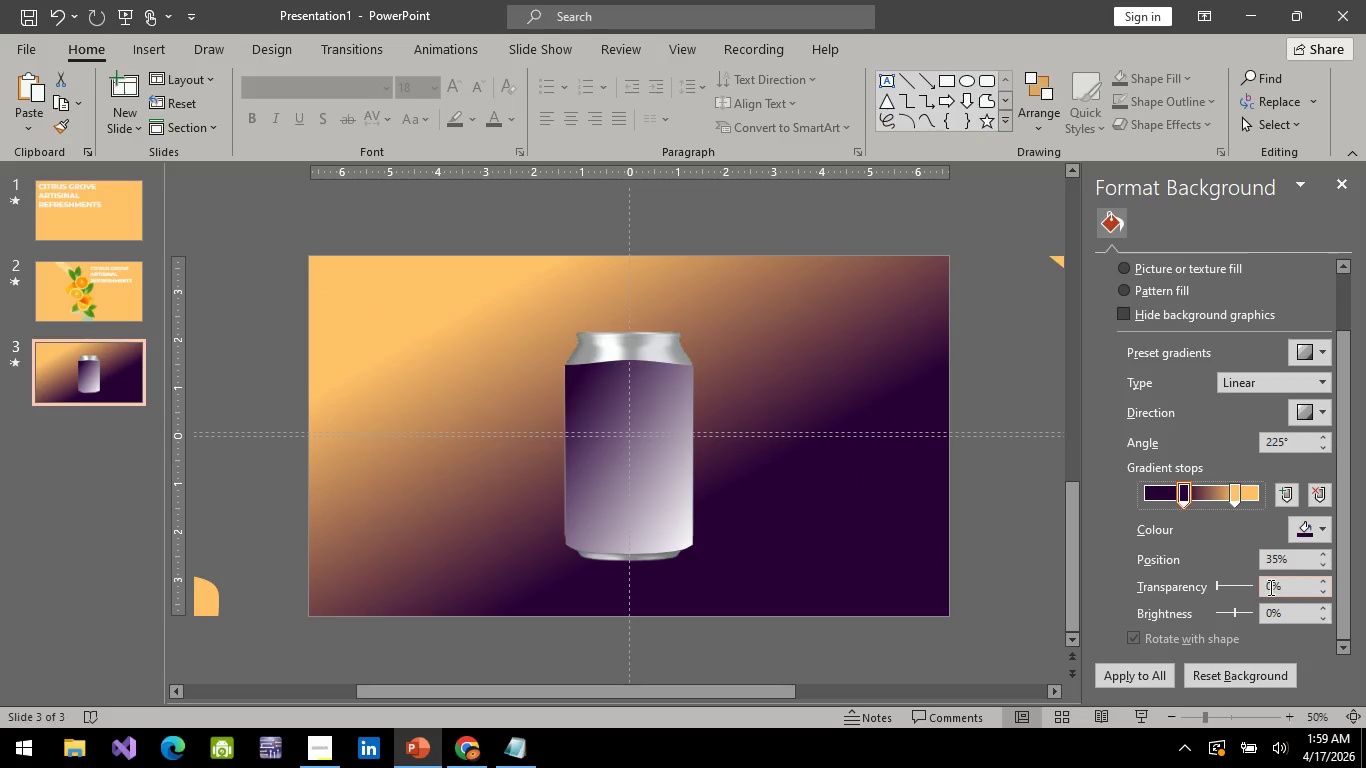 
left_click([1269, 587])
 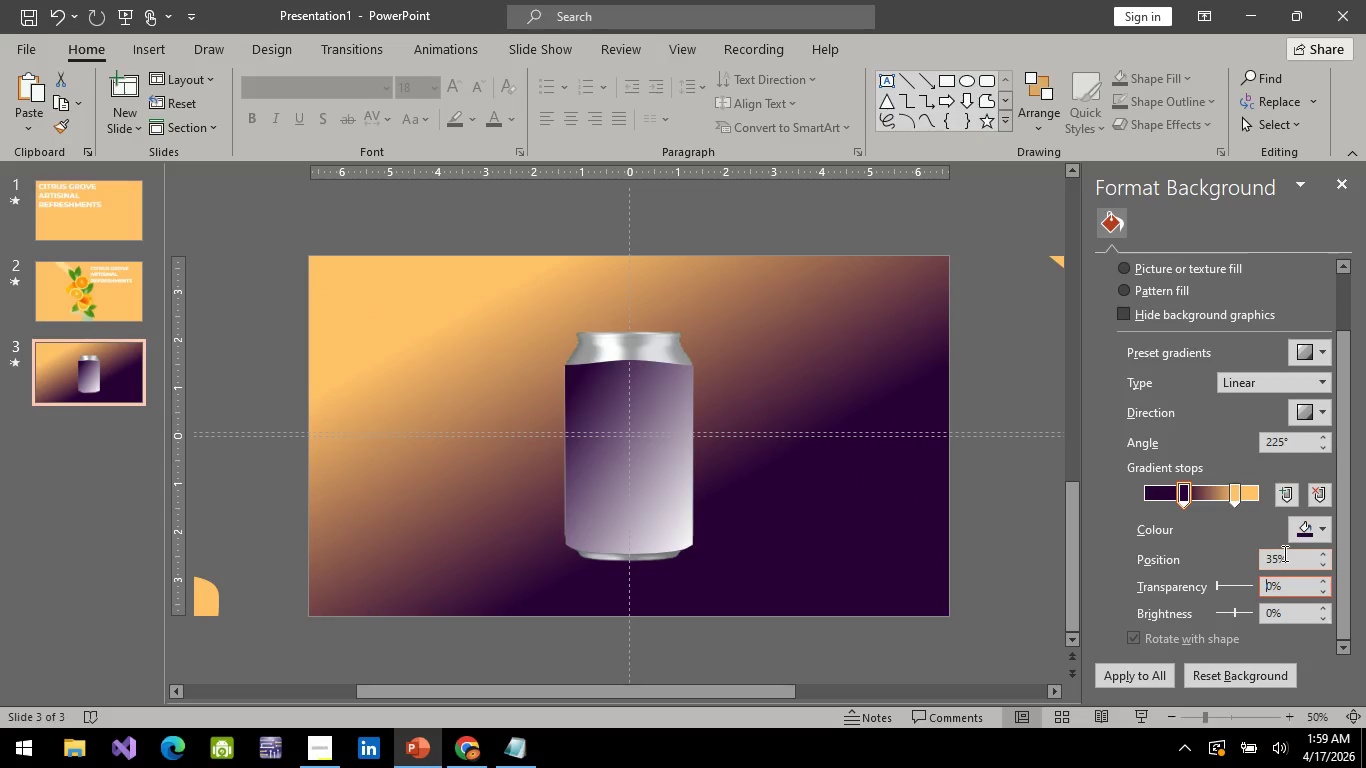 
key(ArrowRight)
 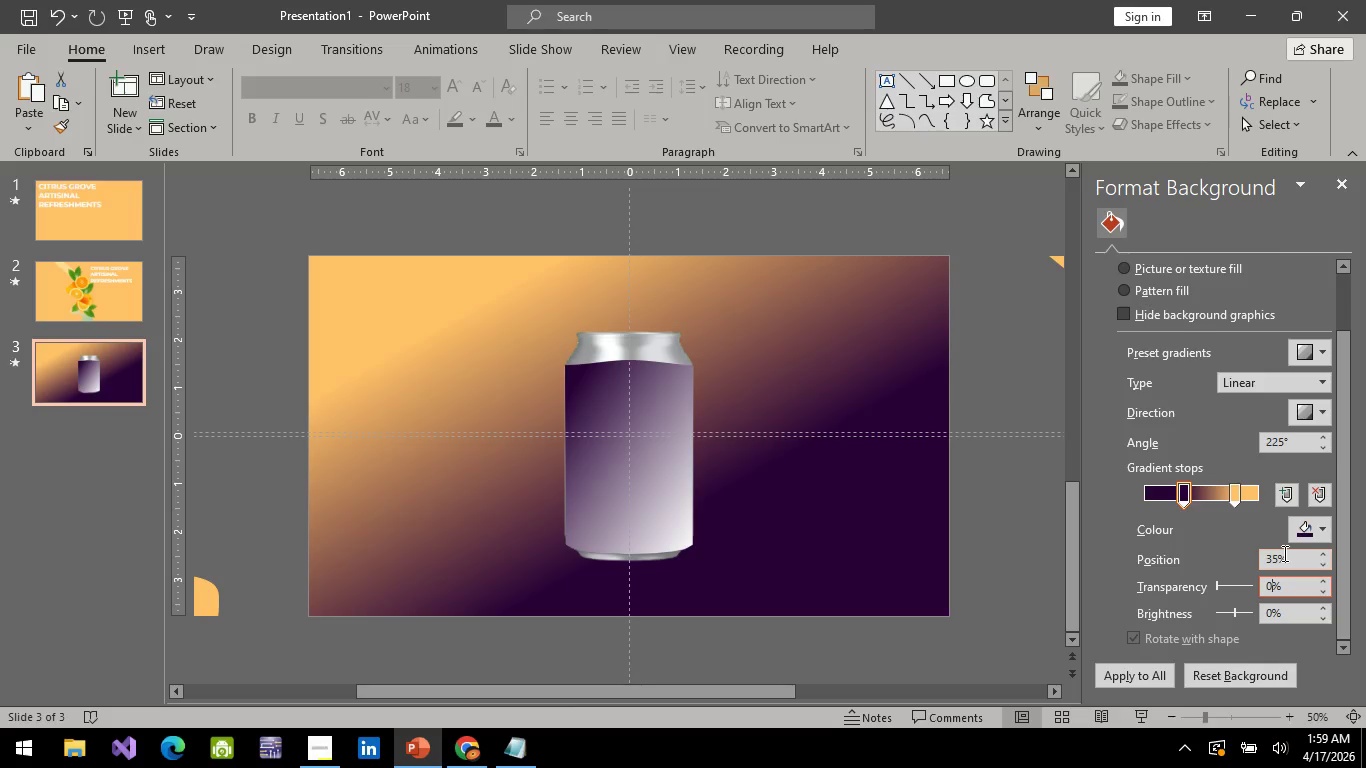 
key(Backspace)
type(30)
 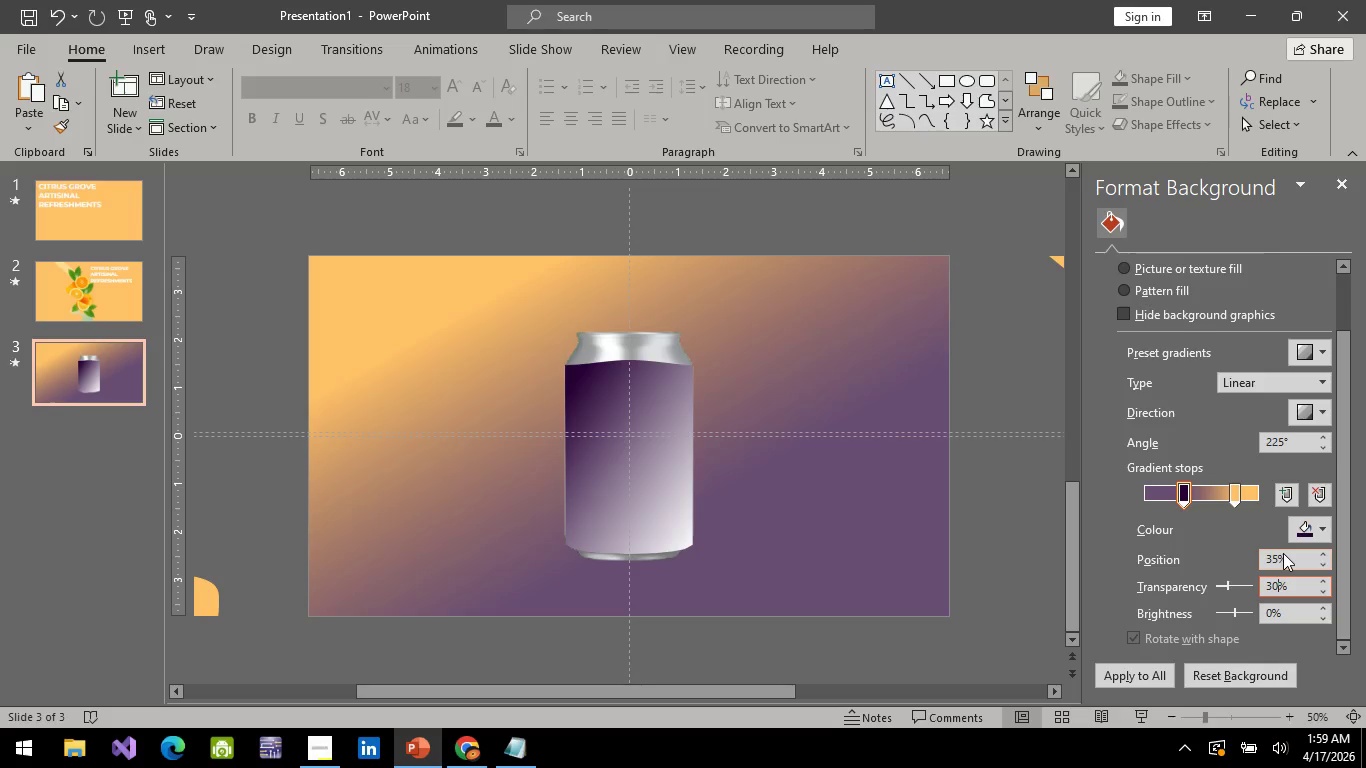 
key(ArrowRight)
 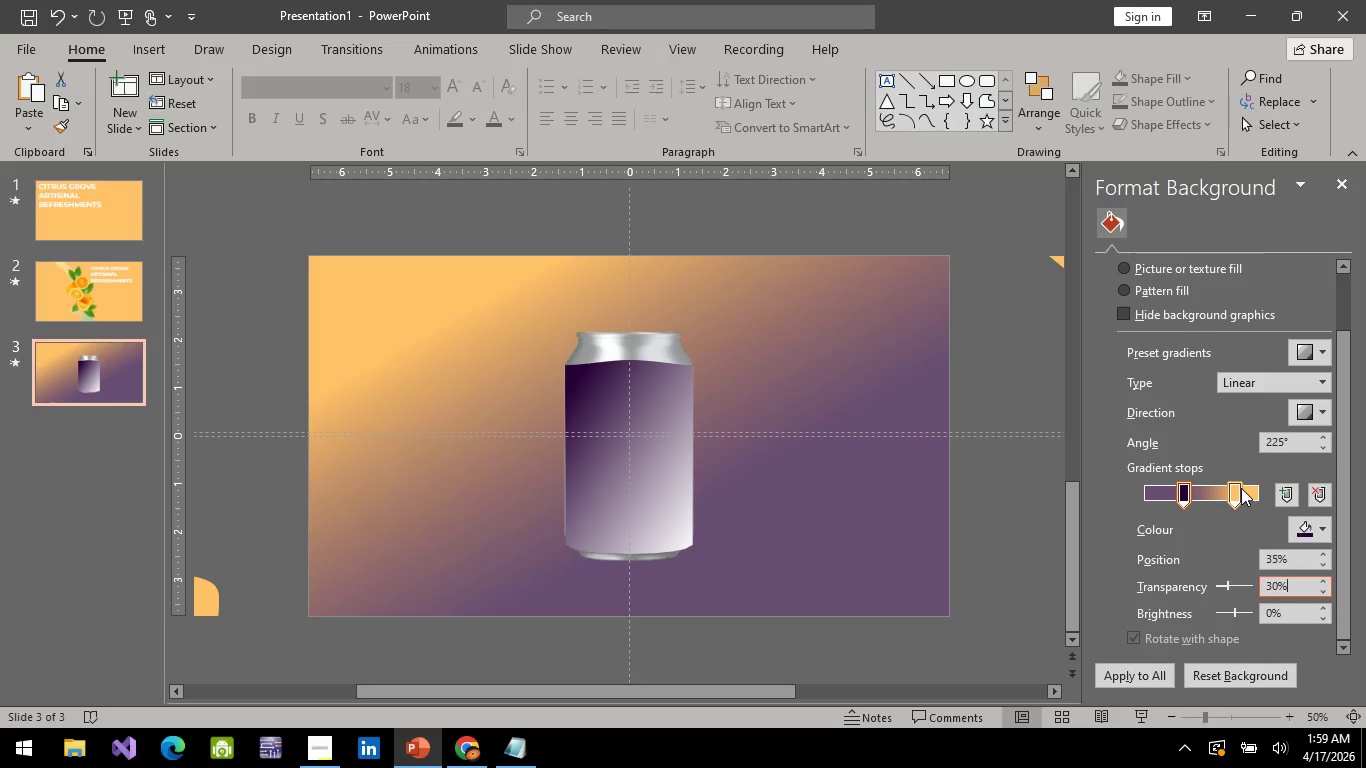 
left_click([1241, 486])
 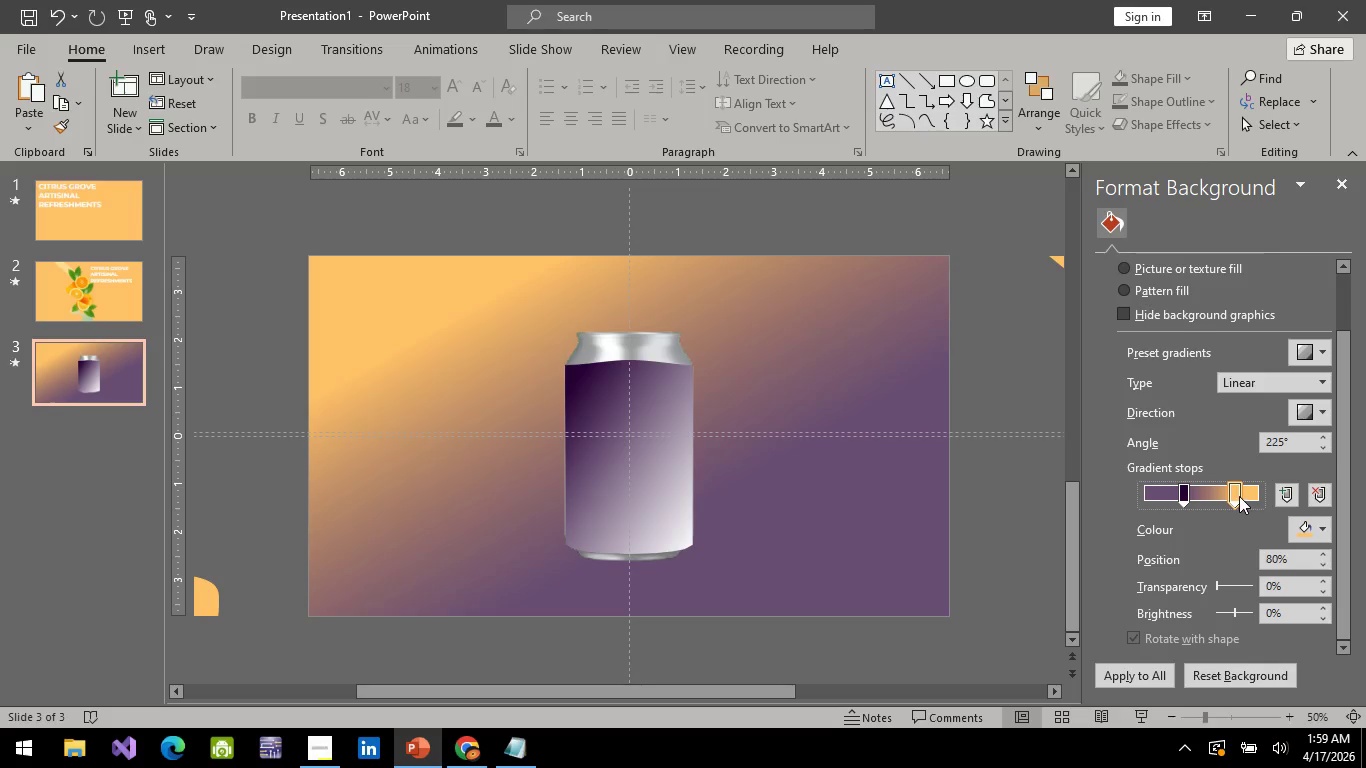 
left_click([1239, 496])
 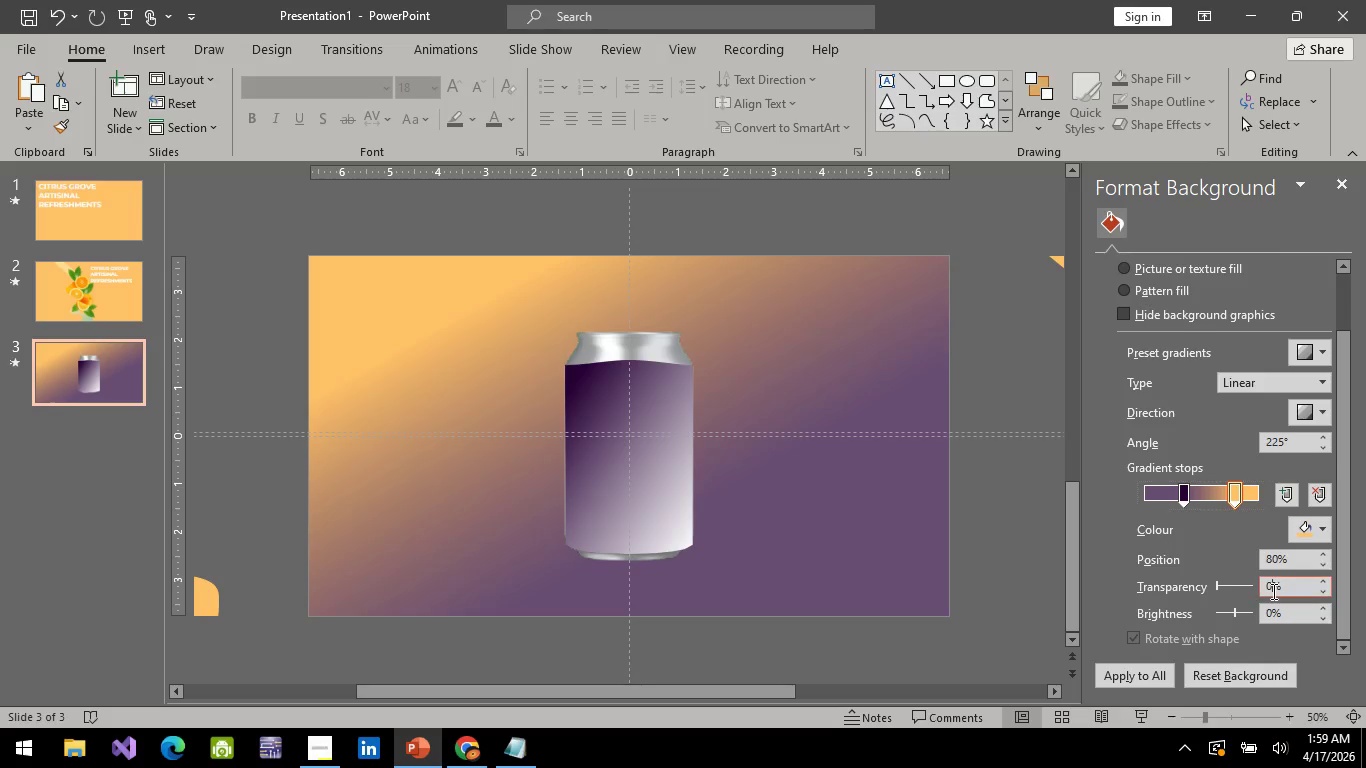 
left_click([1272, 591])
 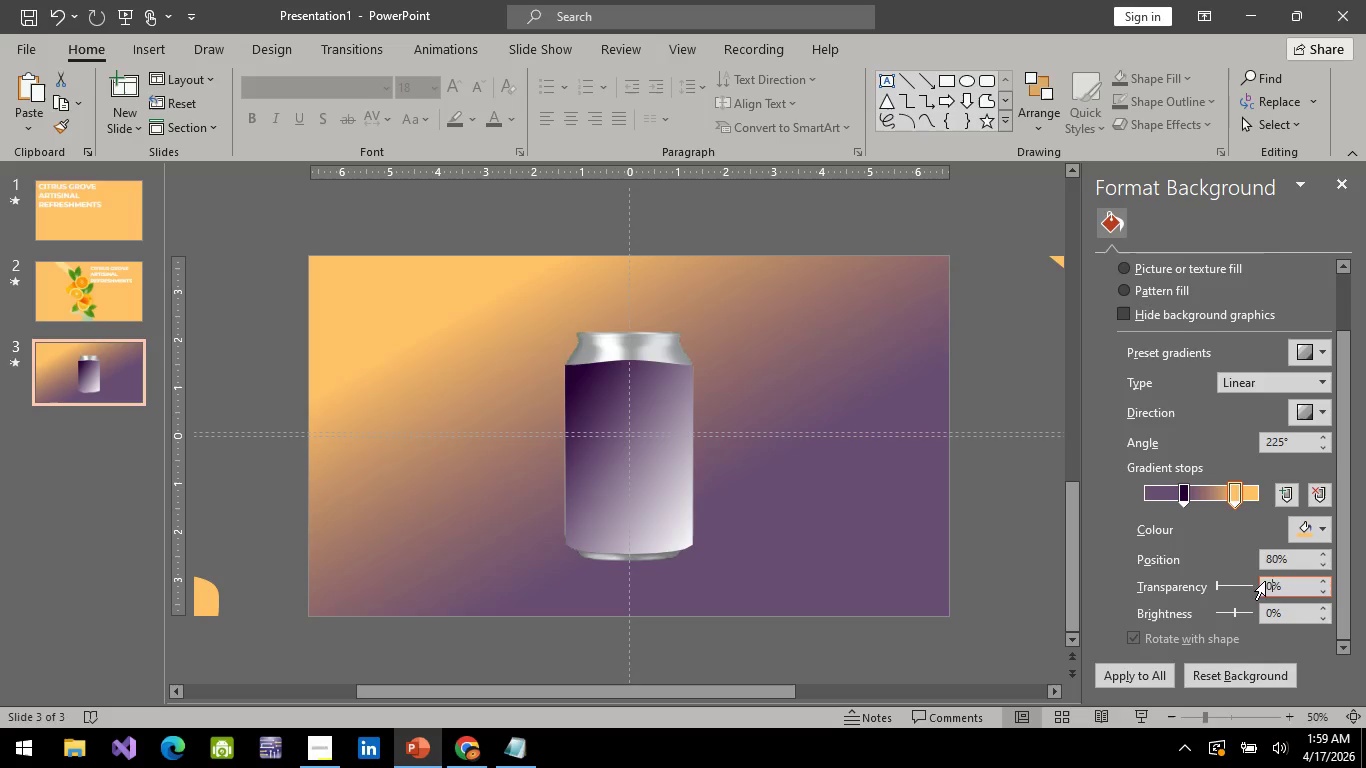 
key(Backspace)
key(Backspace)
type(100)
key(Backspace)
key(Backspace)
key(Backspace)
 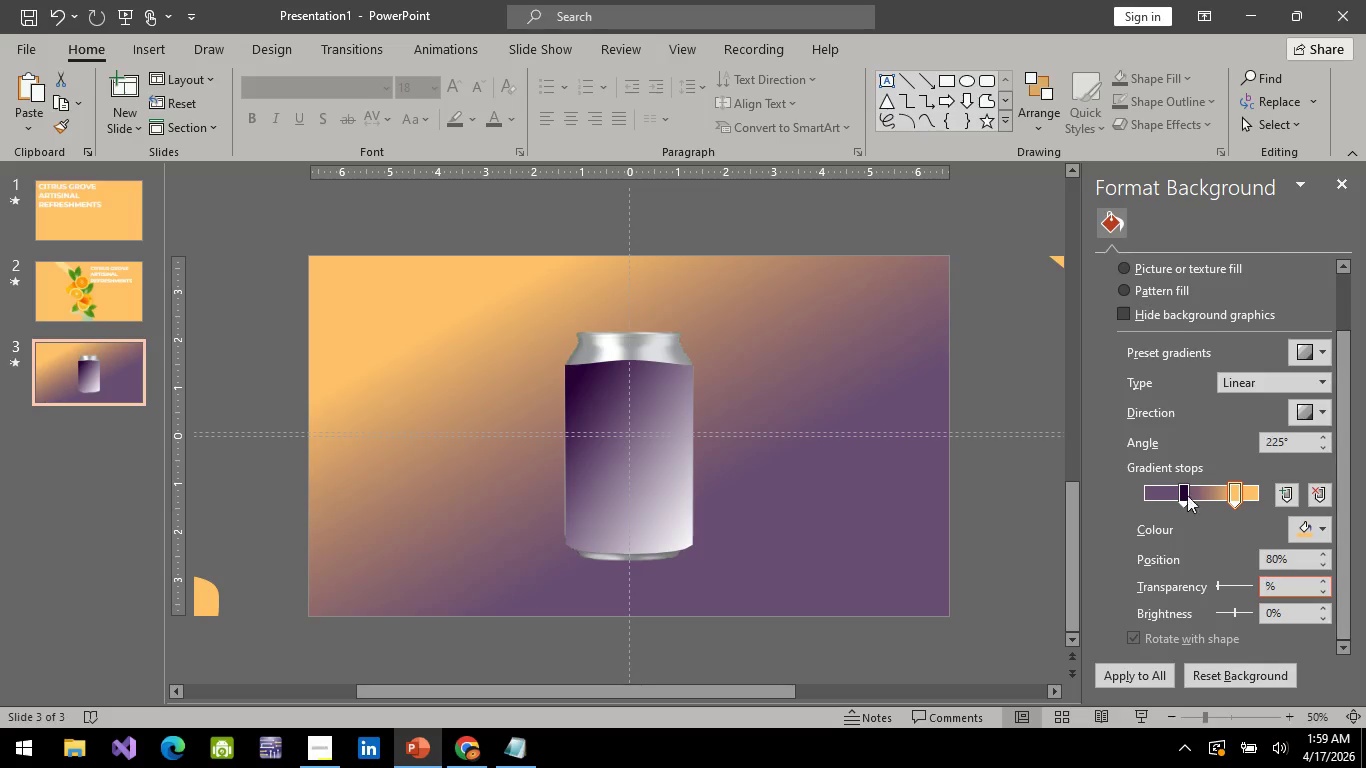 
left_click([1303, 534])
 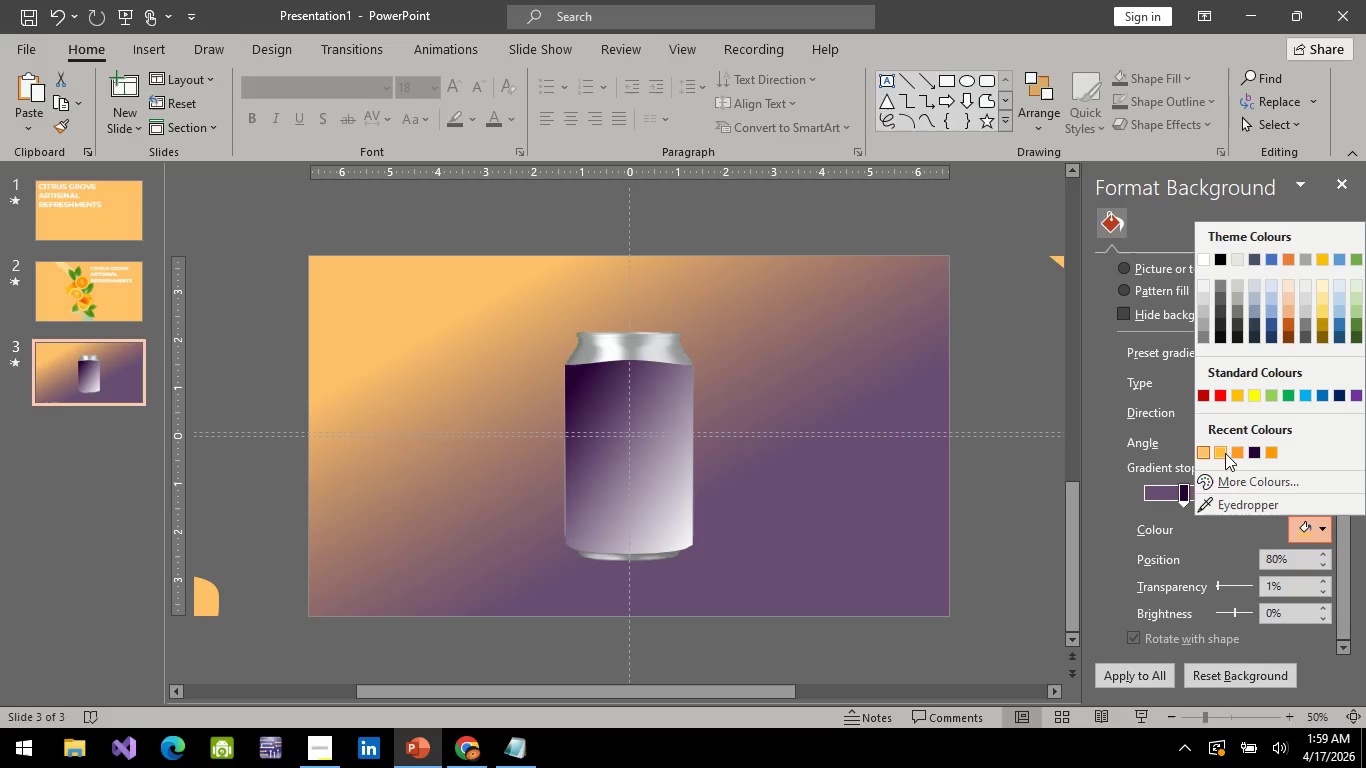 
left_click([1233, 455])
 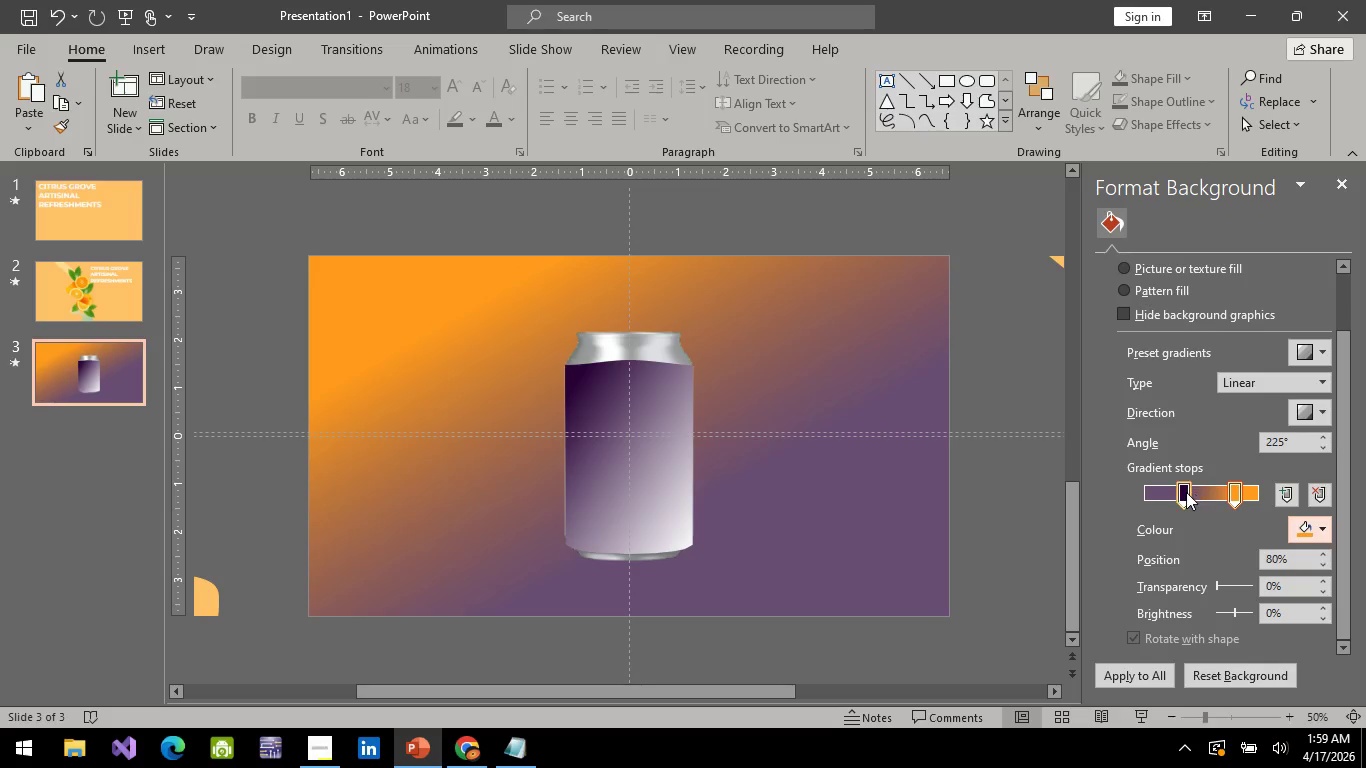 
left_click([1186, 492])
 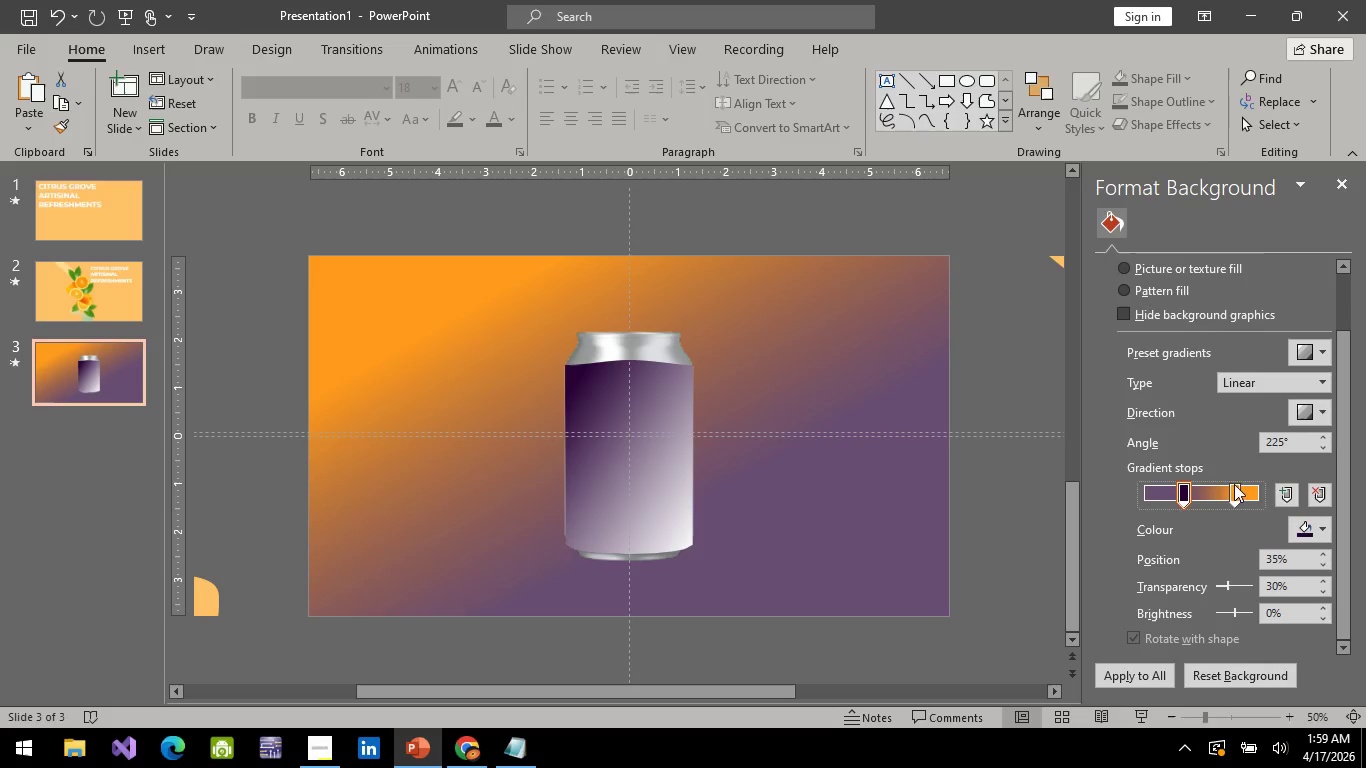 
left_click([1238, 494])
 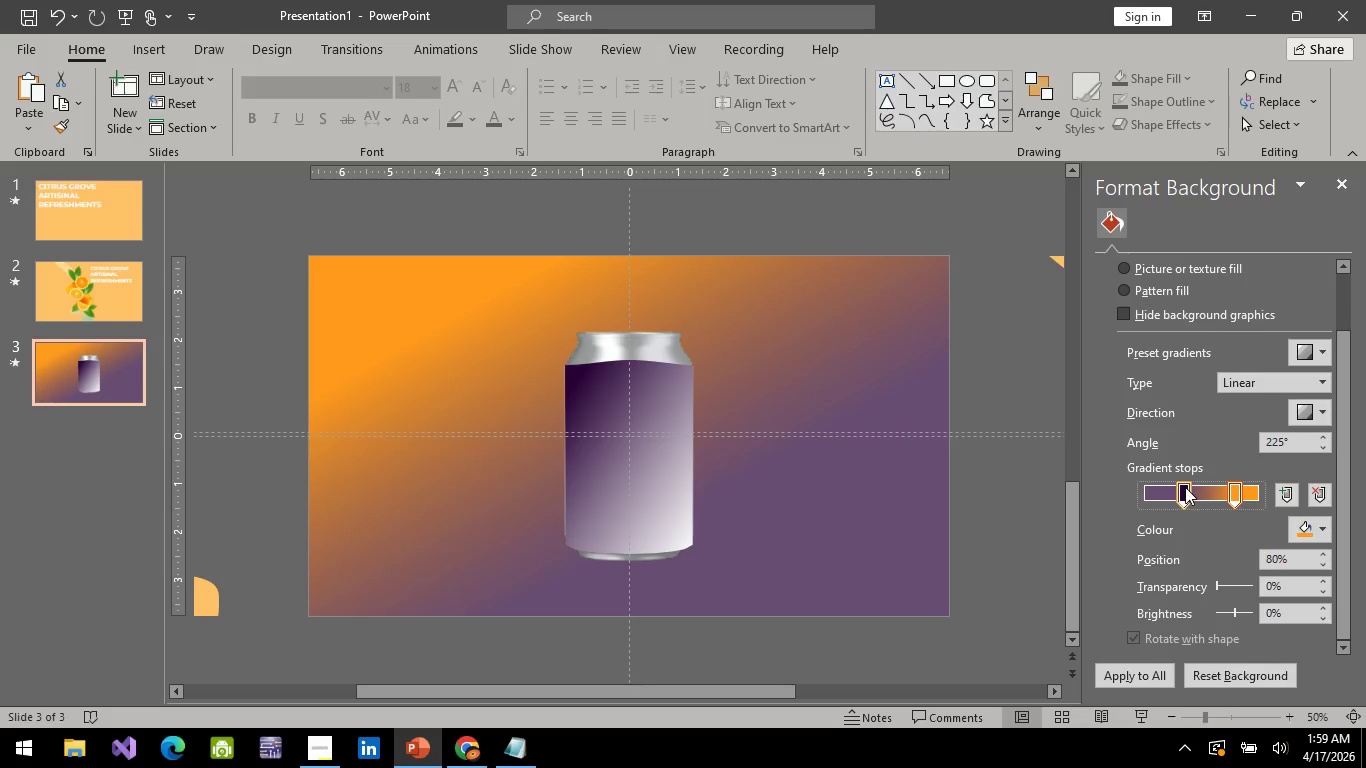 
left_click_drag(start_coordinate=[1184, 492], to_coordinate=[1211, 500])
 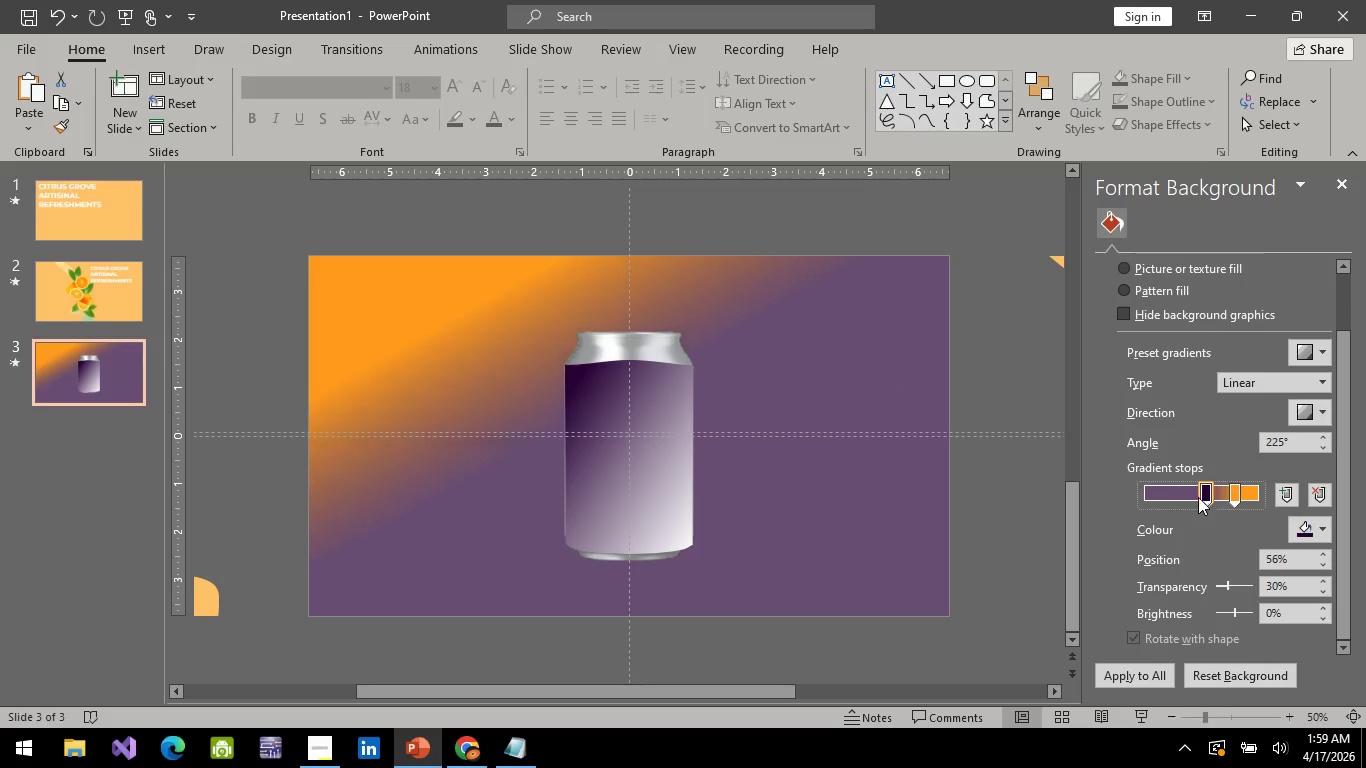 
left_click_drag(start_coordinate=[1212, 500], to_coordinate=[1165, 502])
 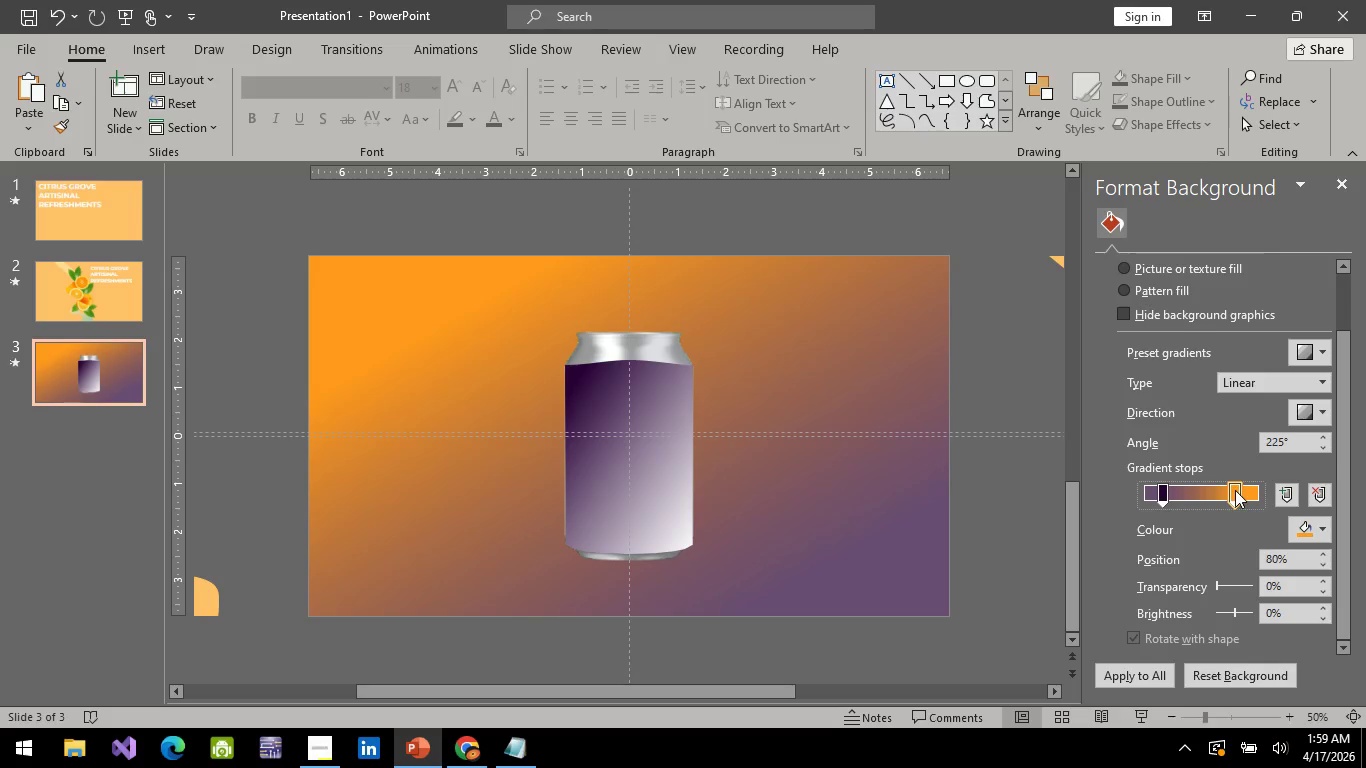 
left_click_drag(start_coordinate=[1235, 490], to_coordinate=[1193, 501])
 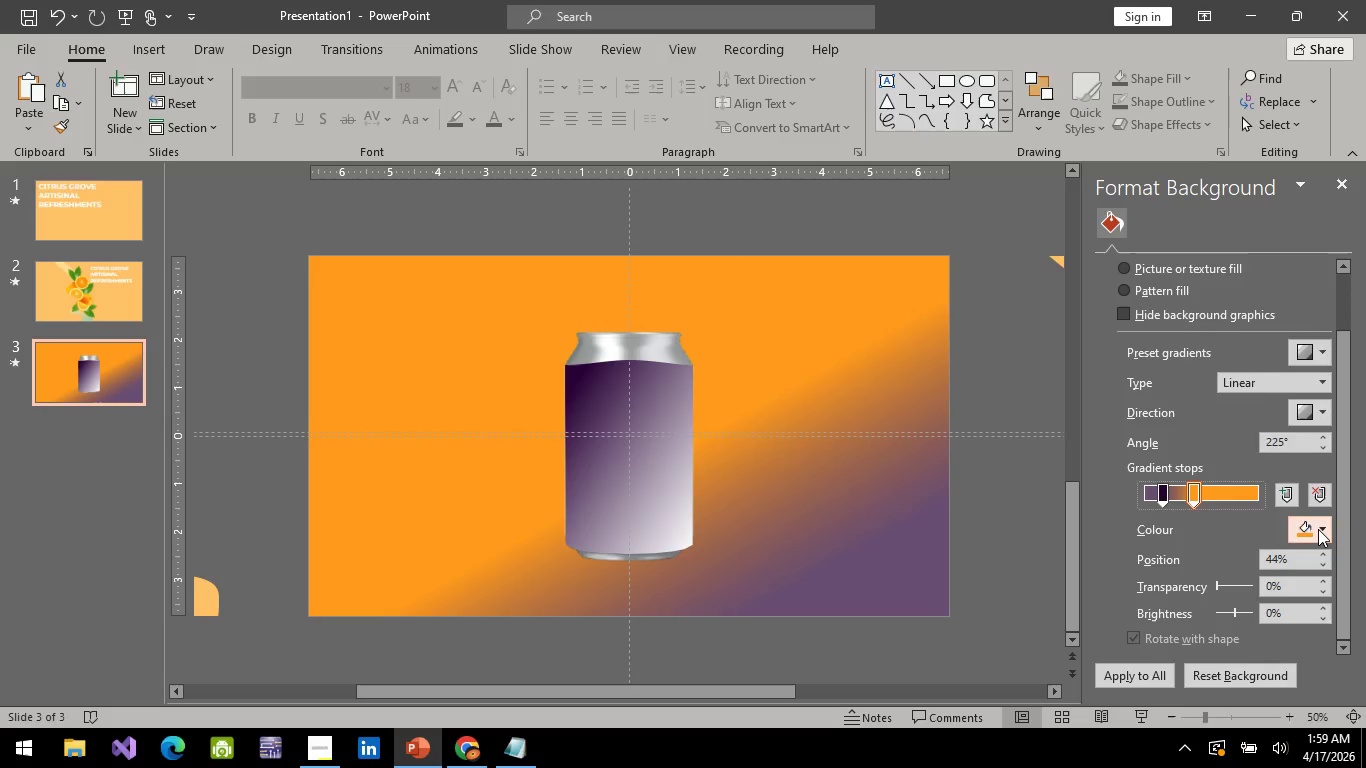 
left_click([1318, 529])
 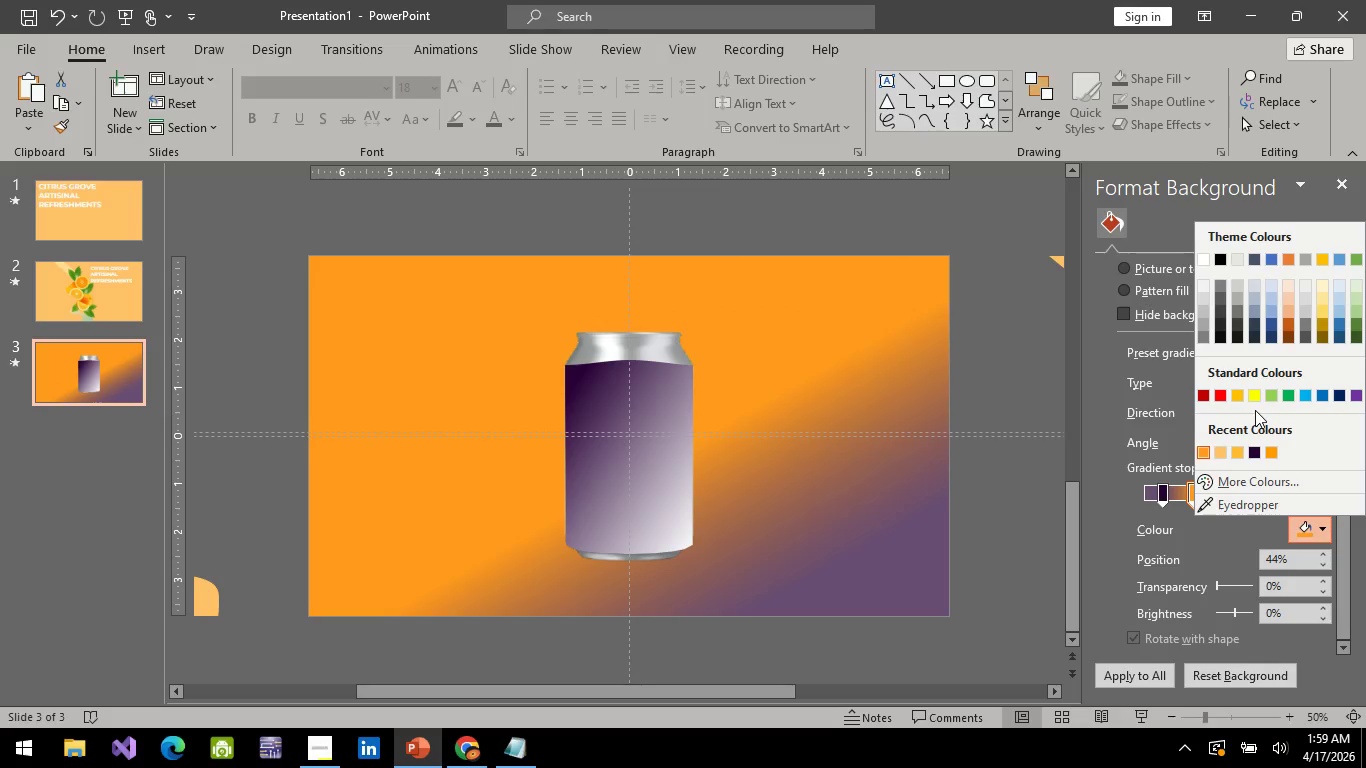 
left_click([1256, 394])
 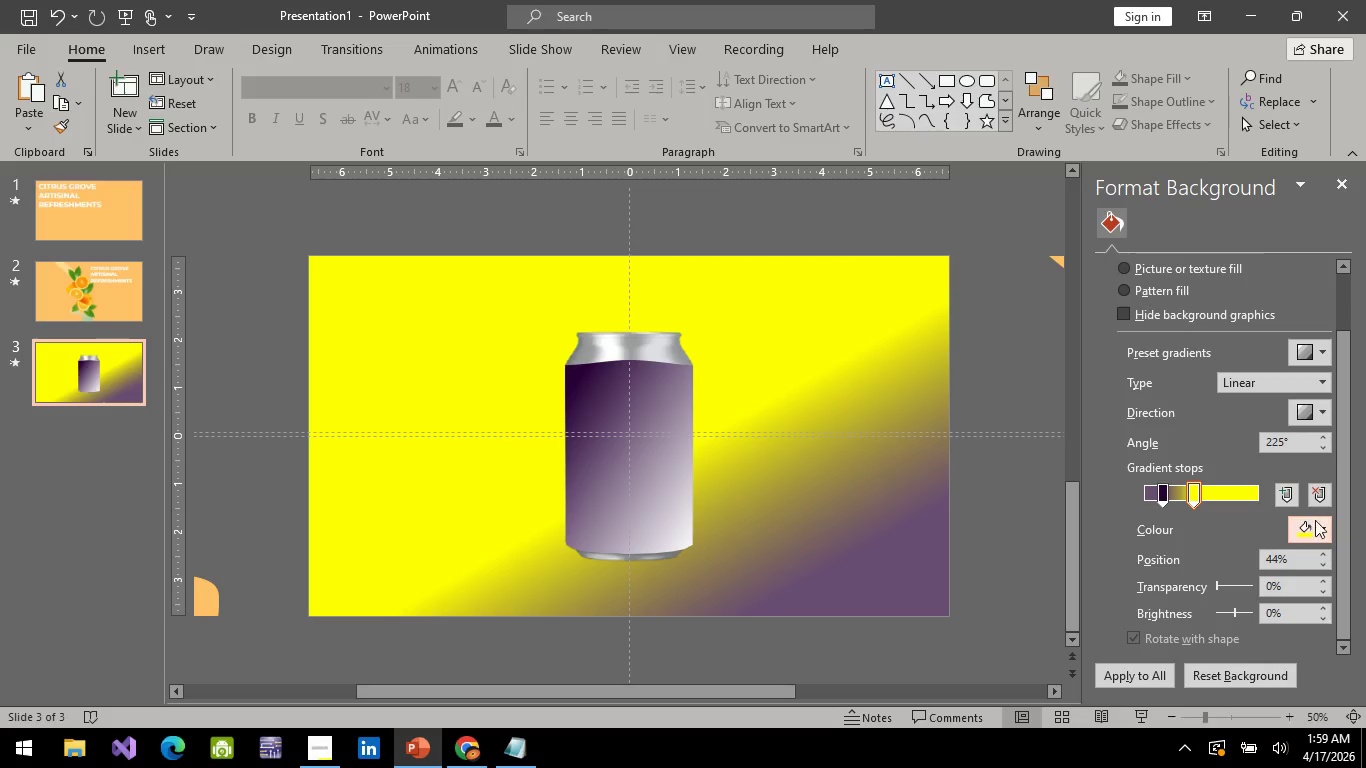 
left_click([1325, 537])
 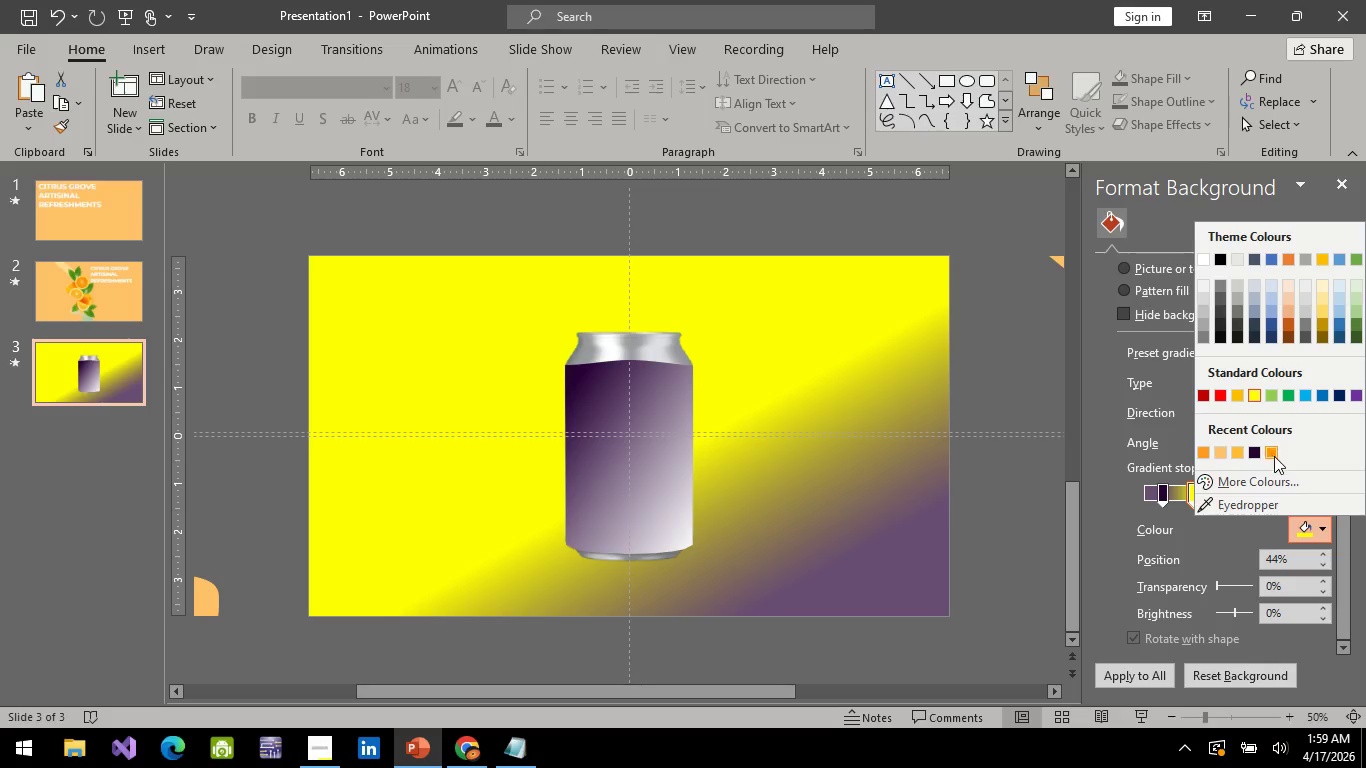 
left_click([1274, 456])
 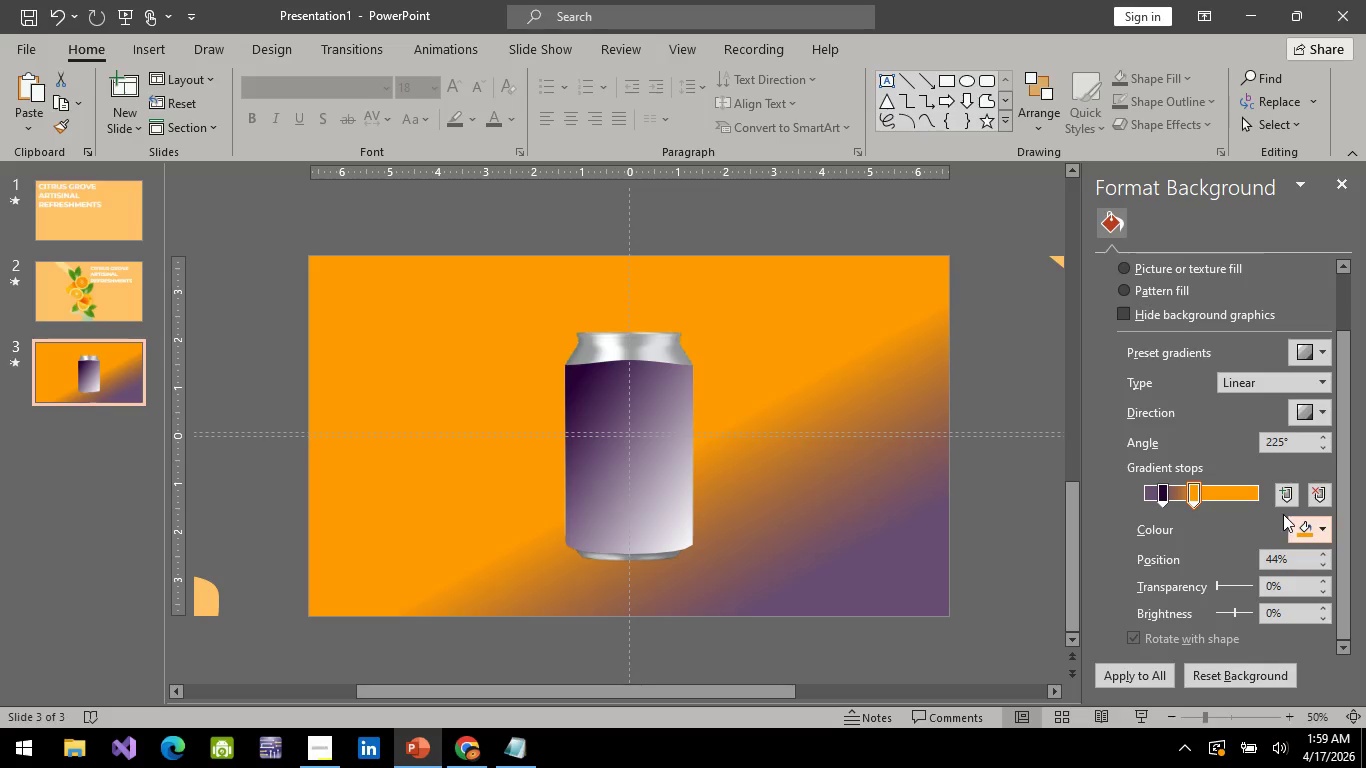 
left_click([1294, 525])
 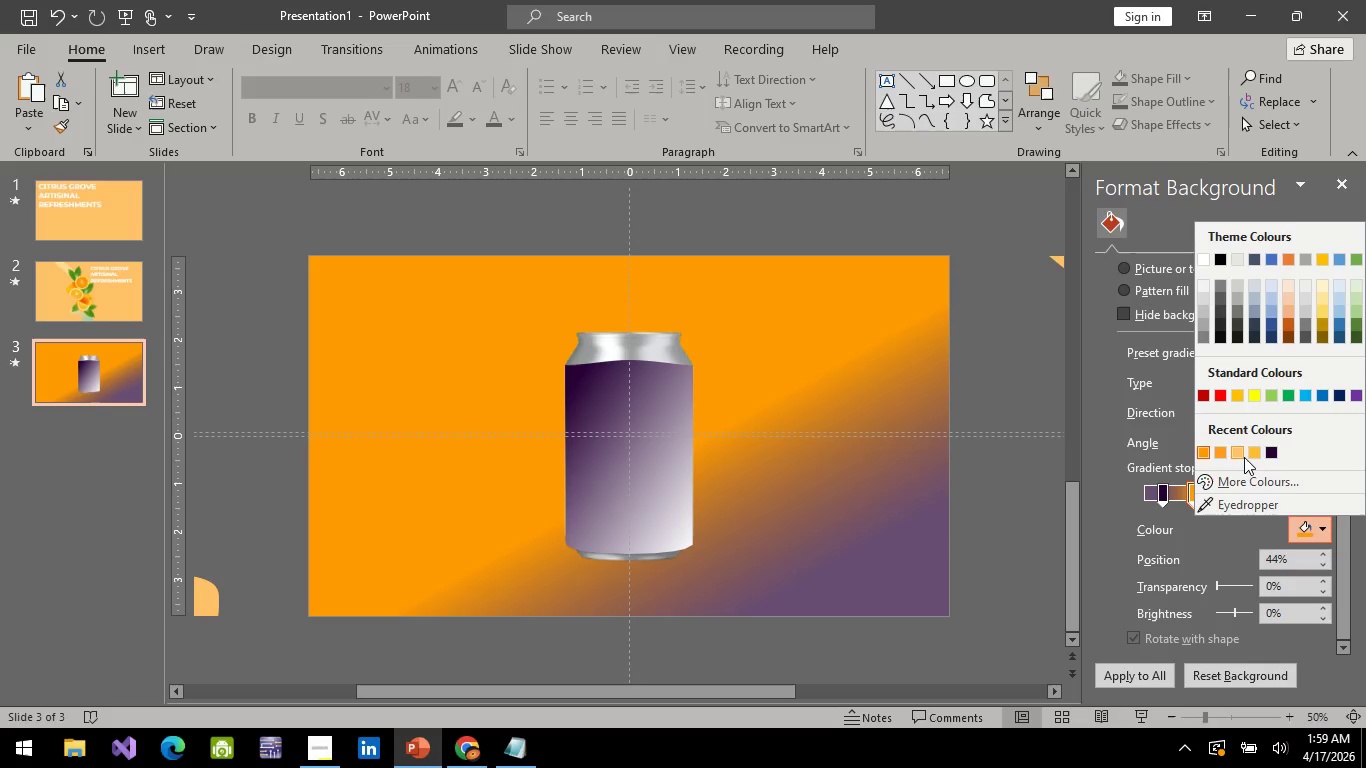 
left_click([1243, 457])
 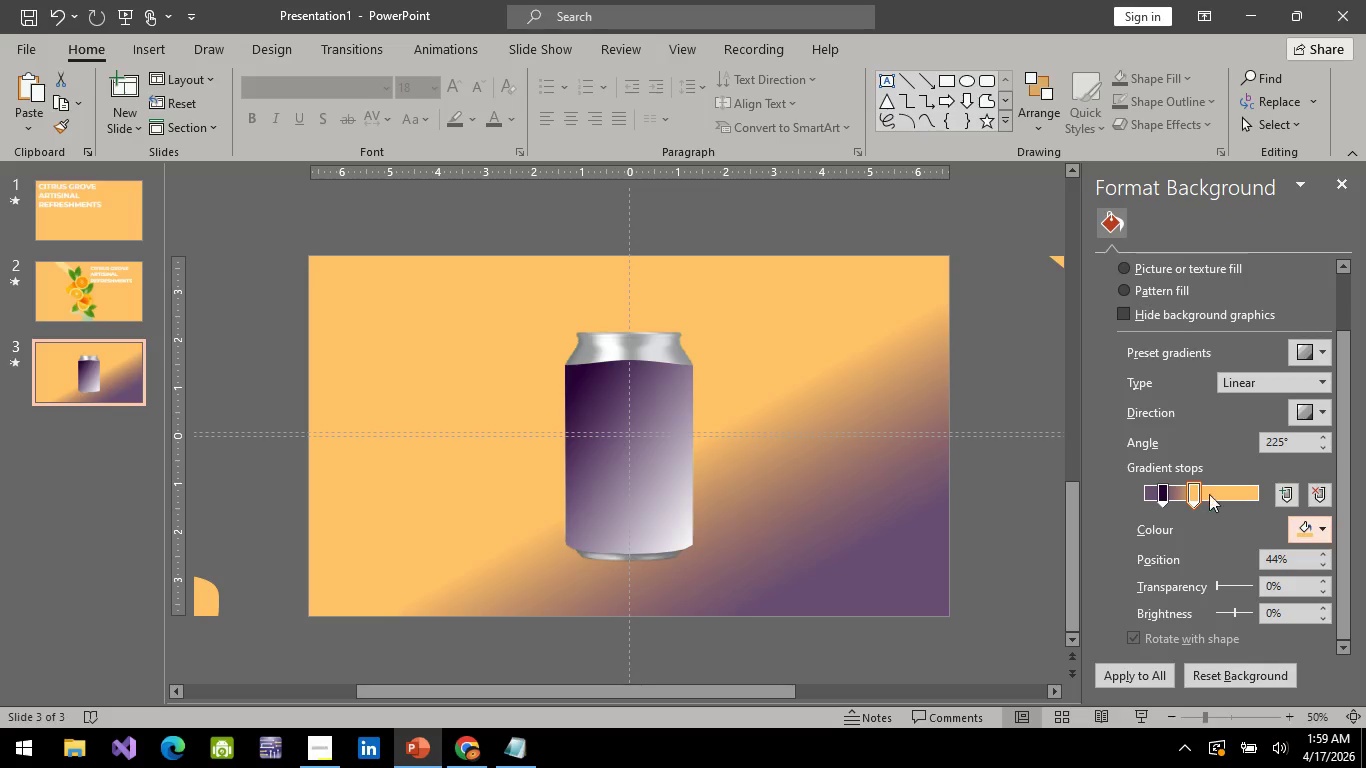 
left_click_drag(start_coordinate=[1164, 489], to_coordinate=[1168, 497])
 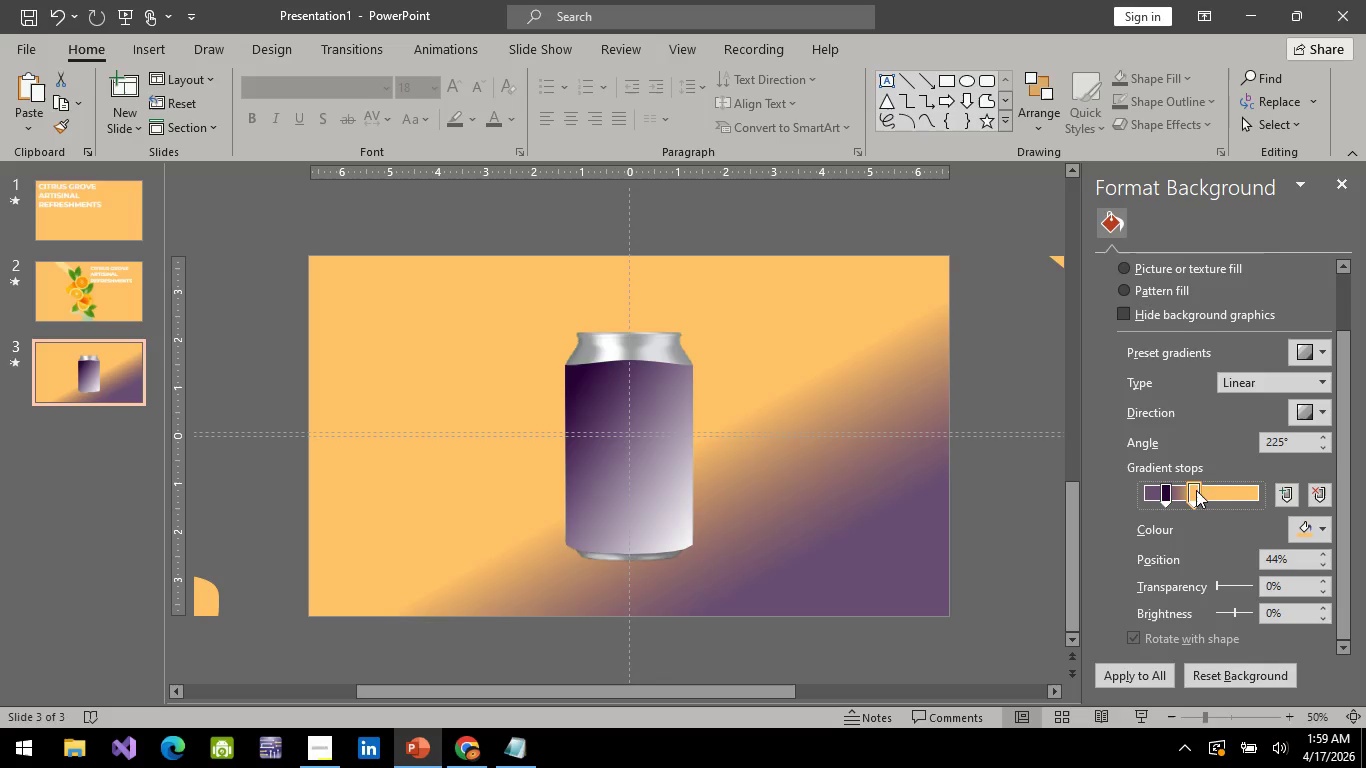 
left_click_drag(start_coordinate=[1196, 490], to_coordinate=[1199, 497])
 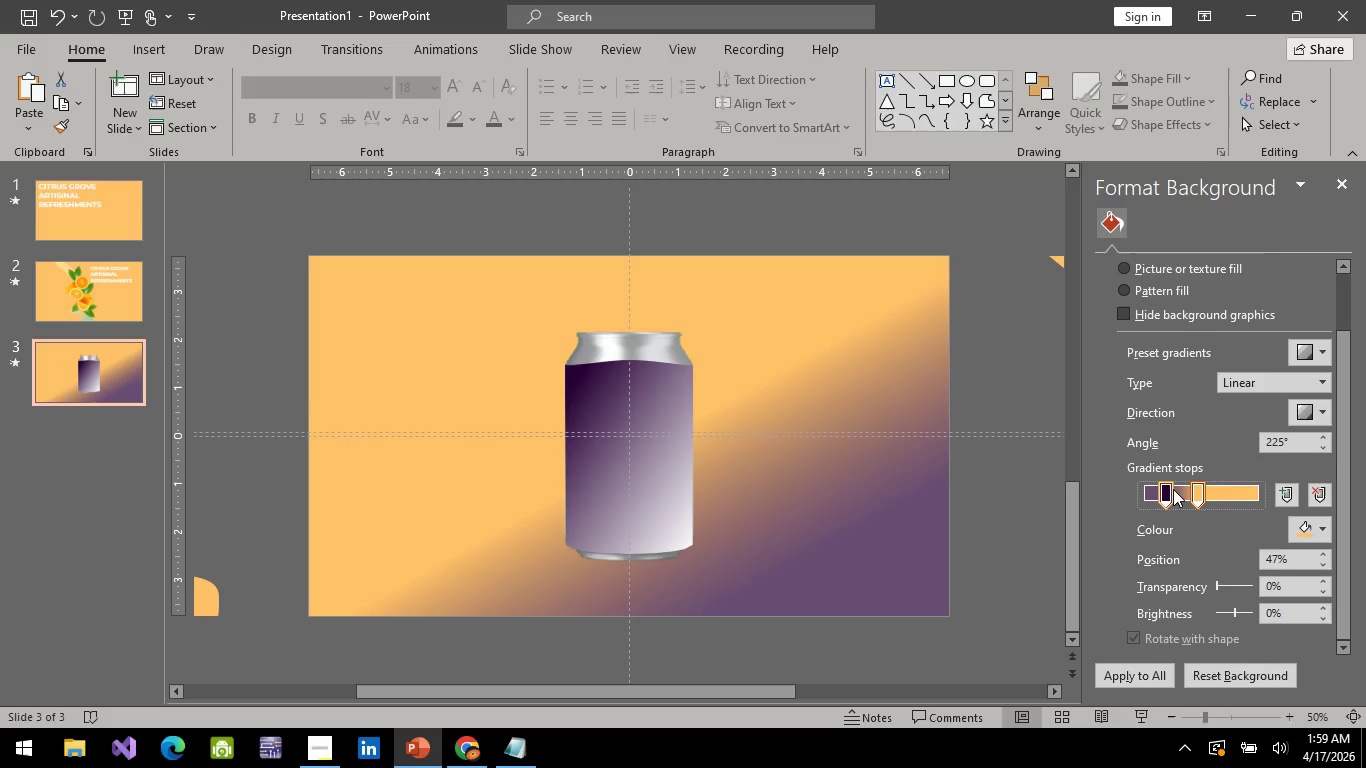 
left_click_drag(start_coordinate=[1173, 489], to_coordinate=[1123, 491])
 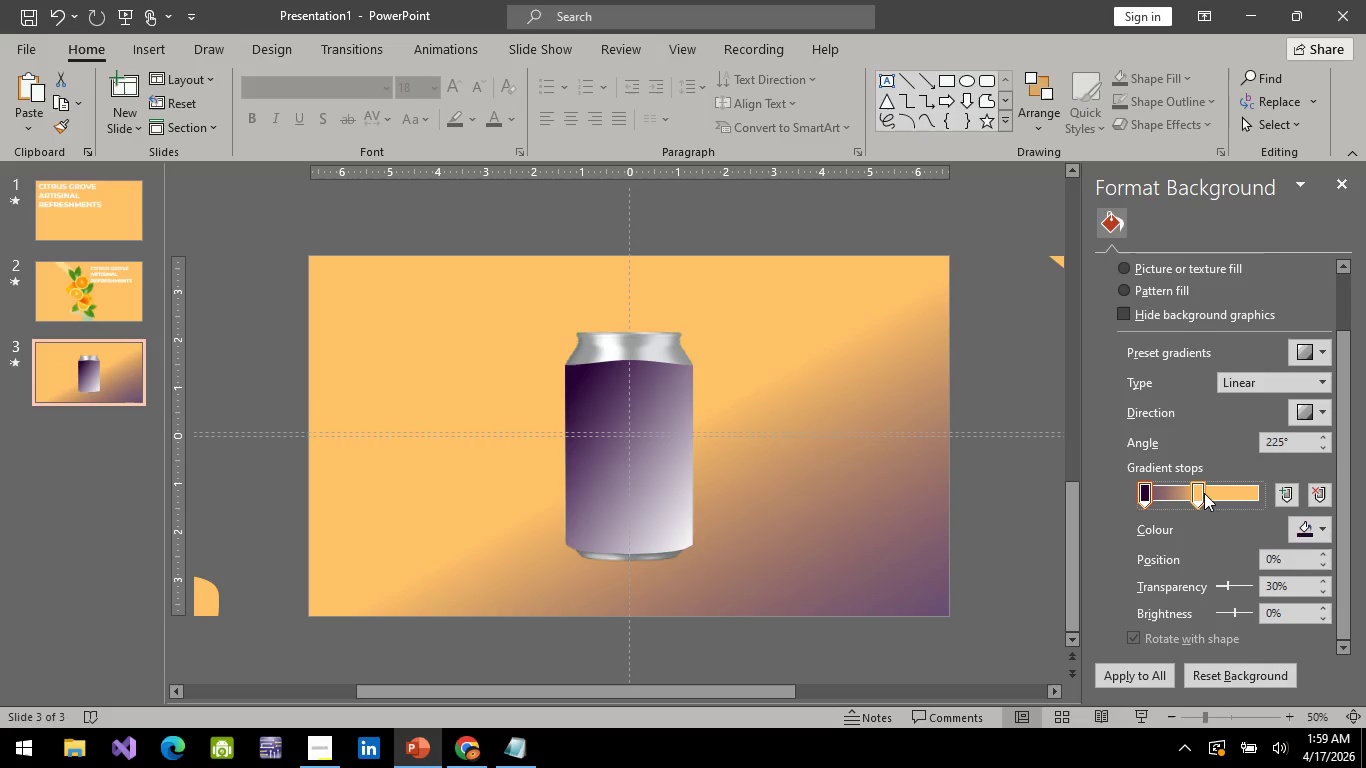 
left_click_drag(start_coordinate=[1204, 493], to_coordinate=[1205, 504])
 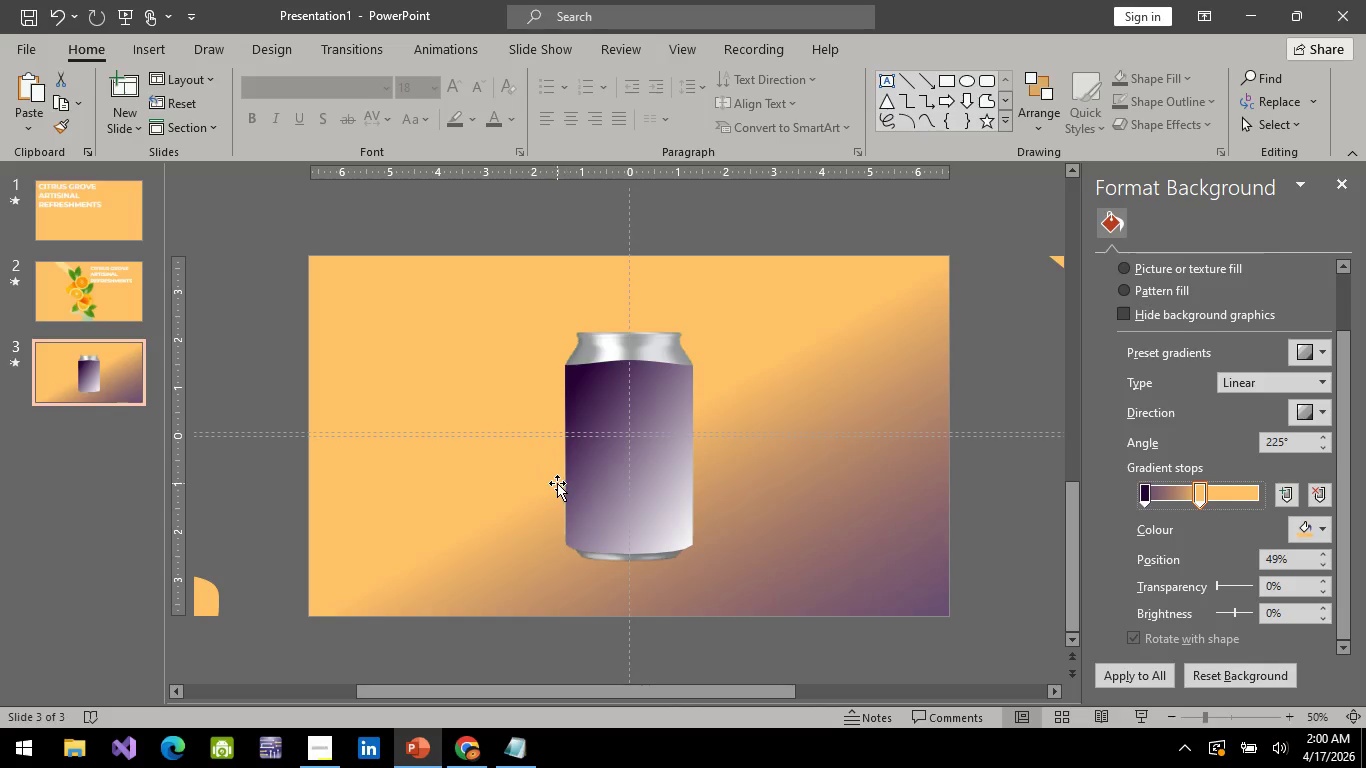 
left_click([649, 467])
 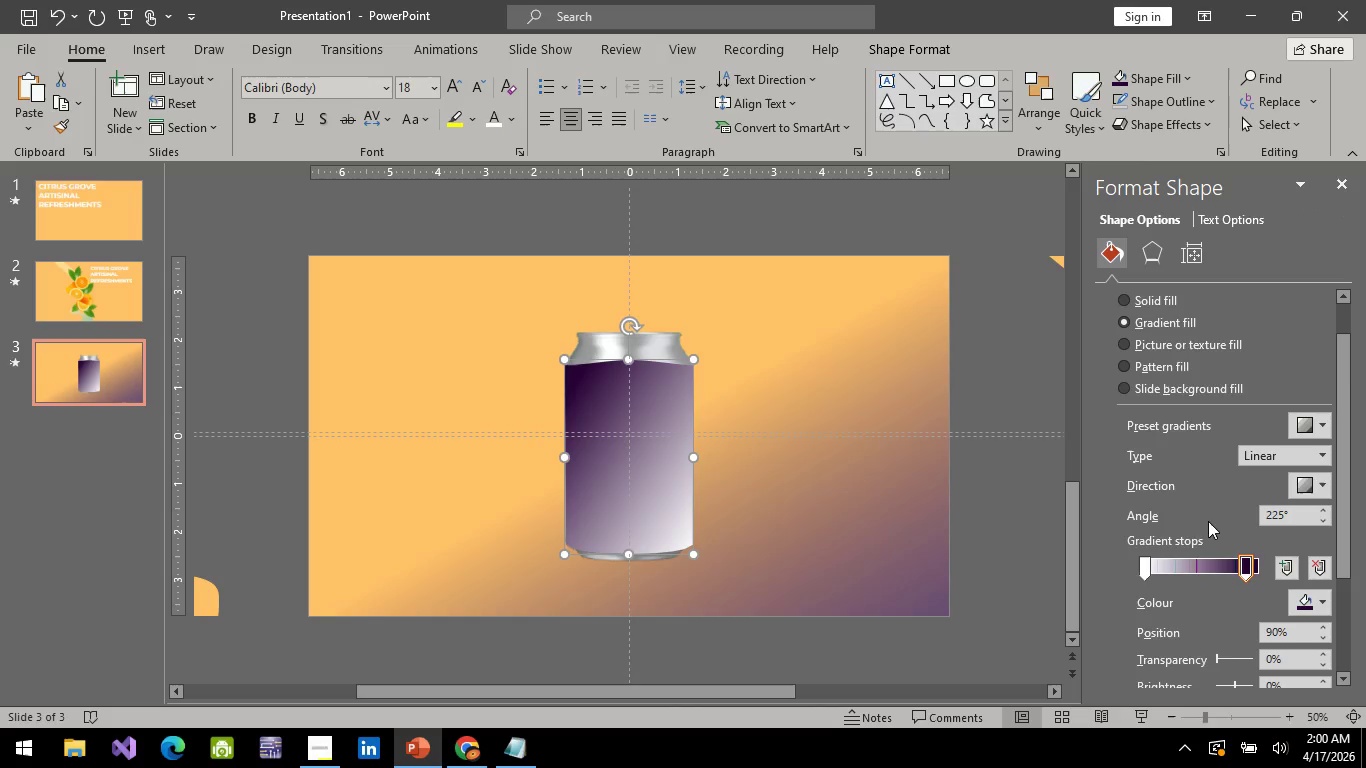 
scroll: coordinate [1180, 535], scroll_direction: down, amount: 2.0
 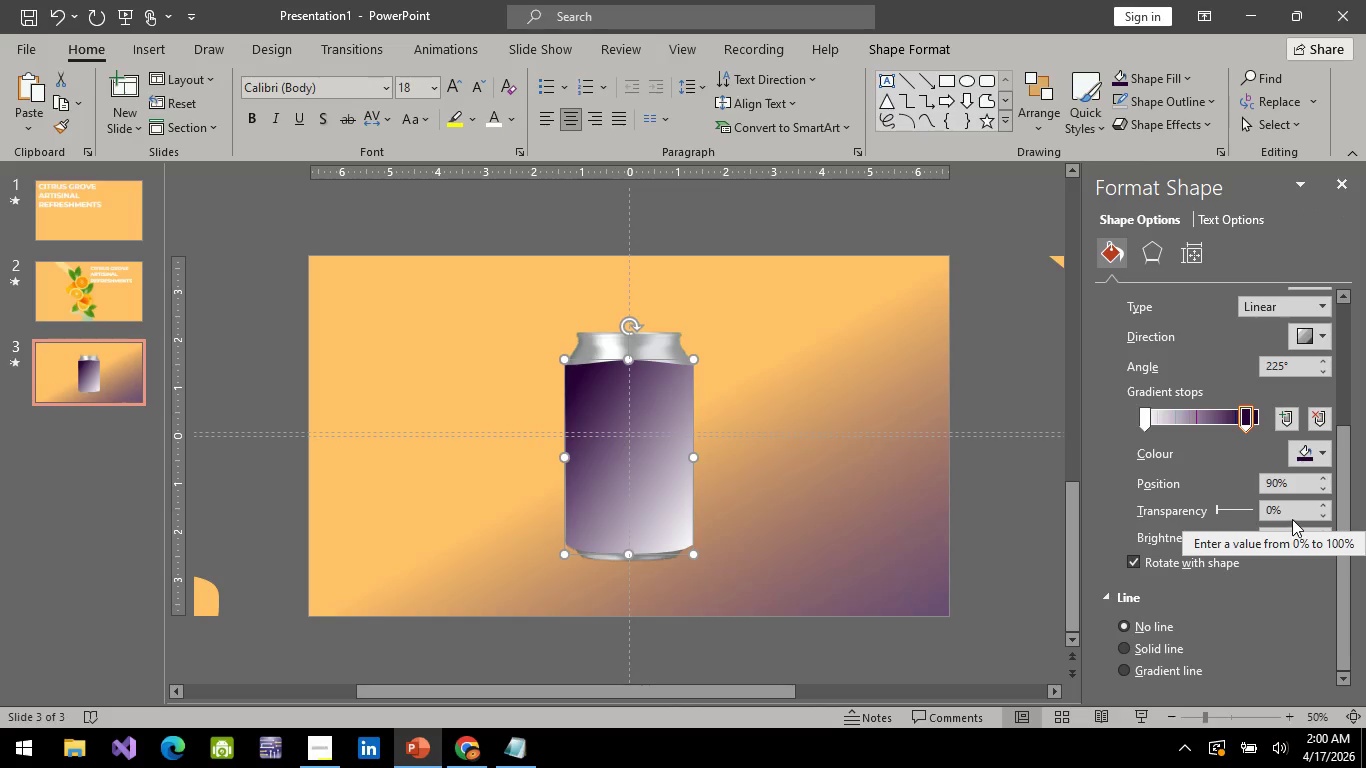 
double_click([1285, 511])
 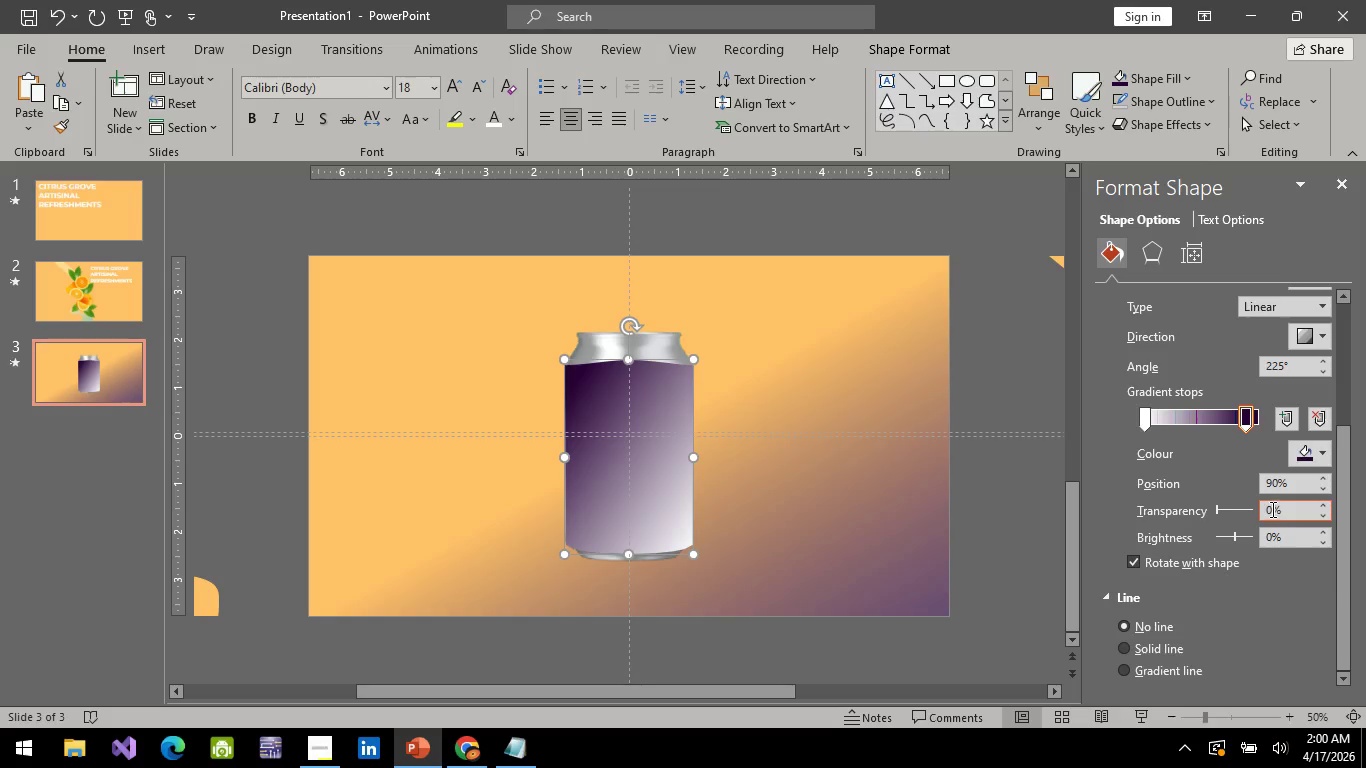 
left_click([1271, 509])
 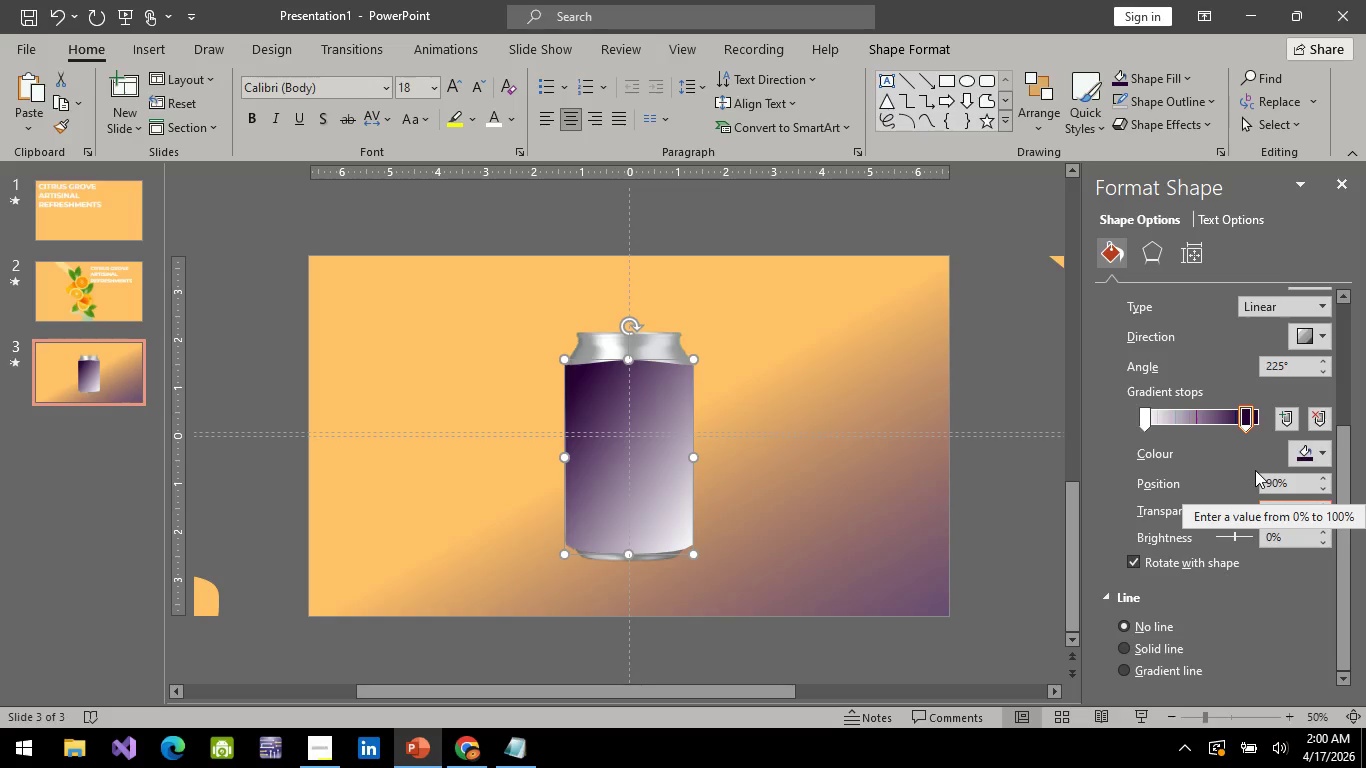 
key(Backspace)
type(30)
 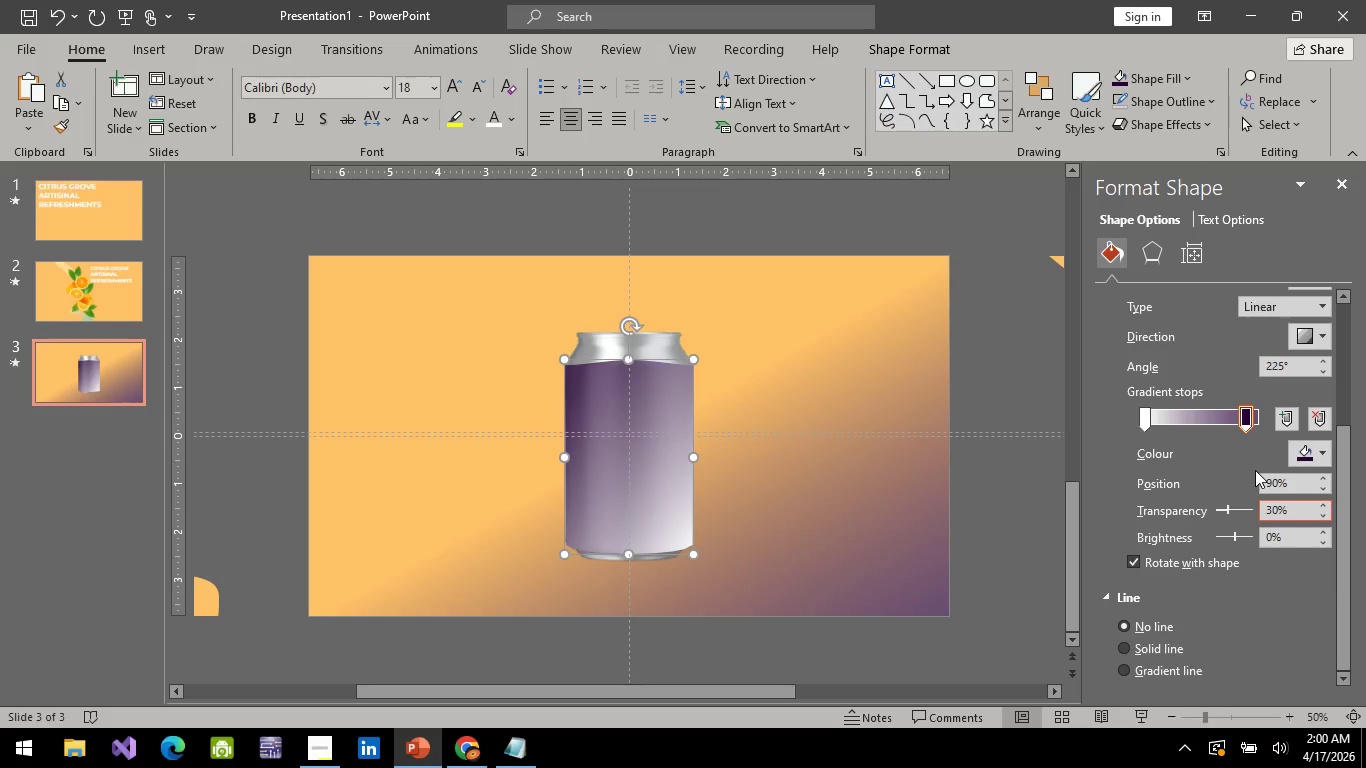 
key(Enter)
 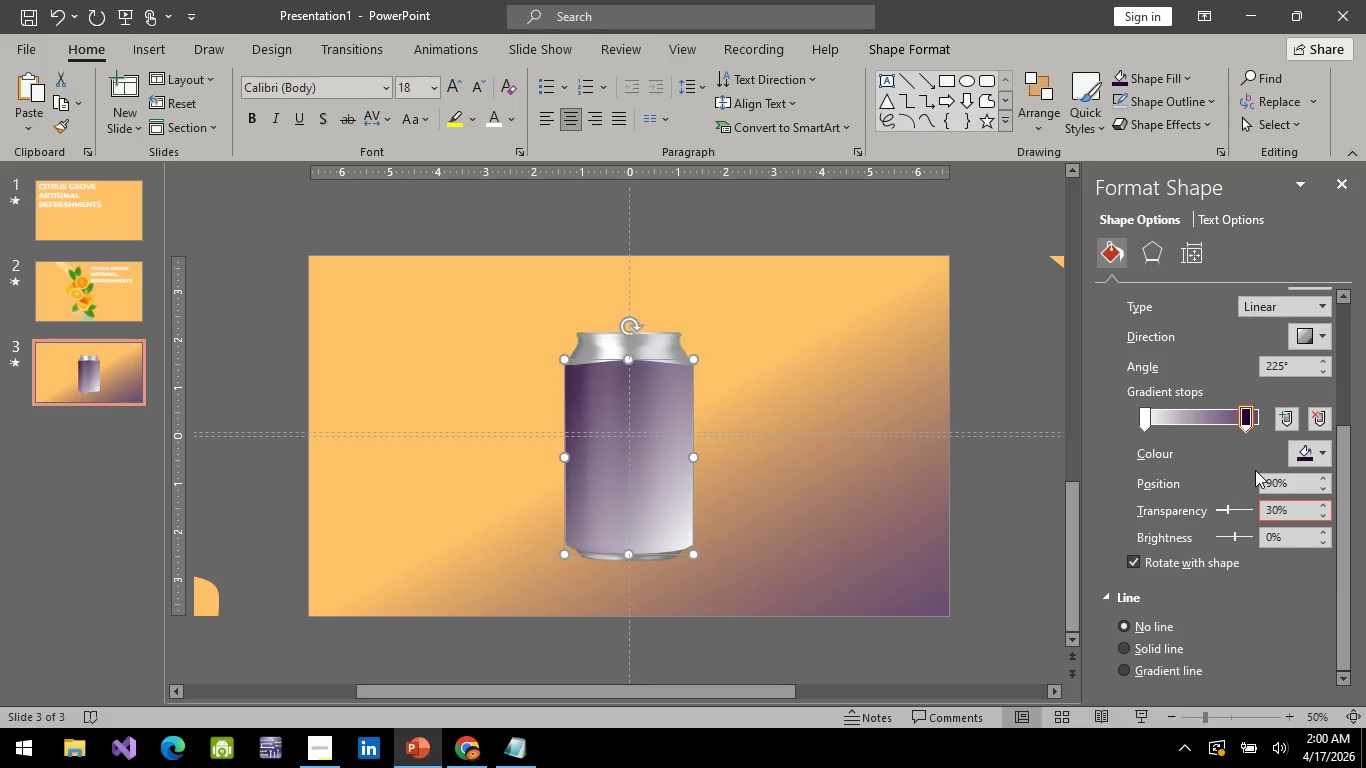 
key(Control+Z)
 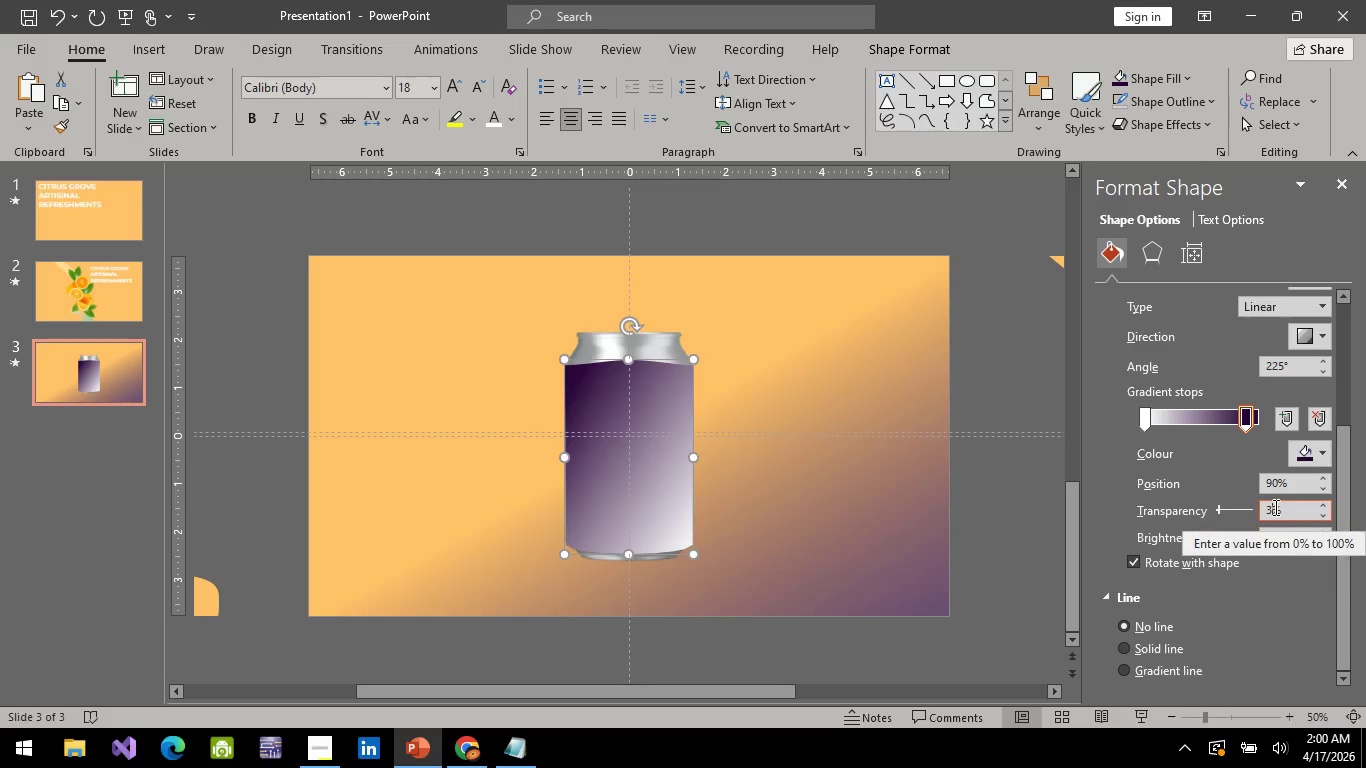 
key(0)
 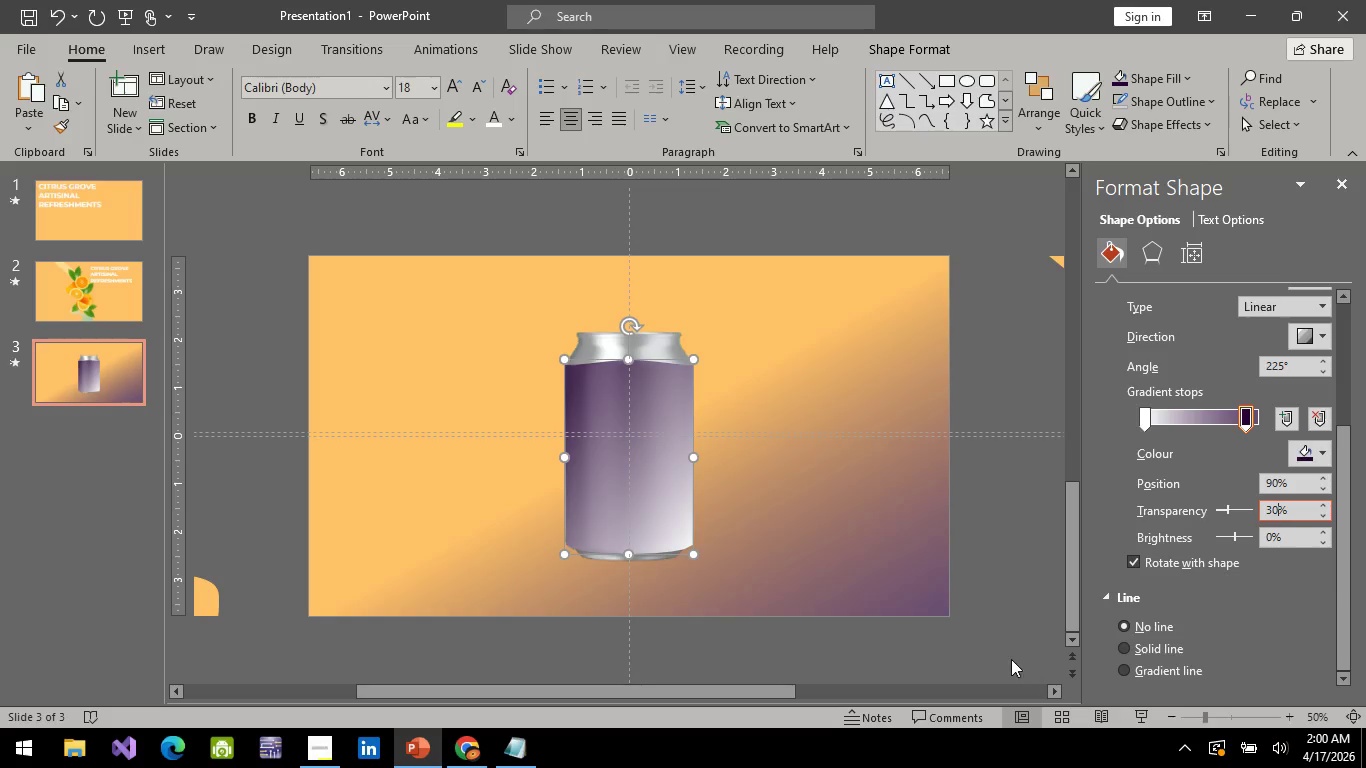 
left_click([1004, 655])
 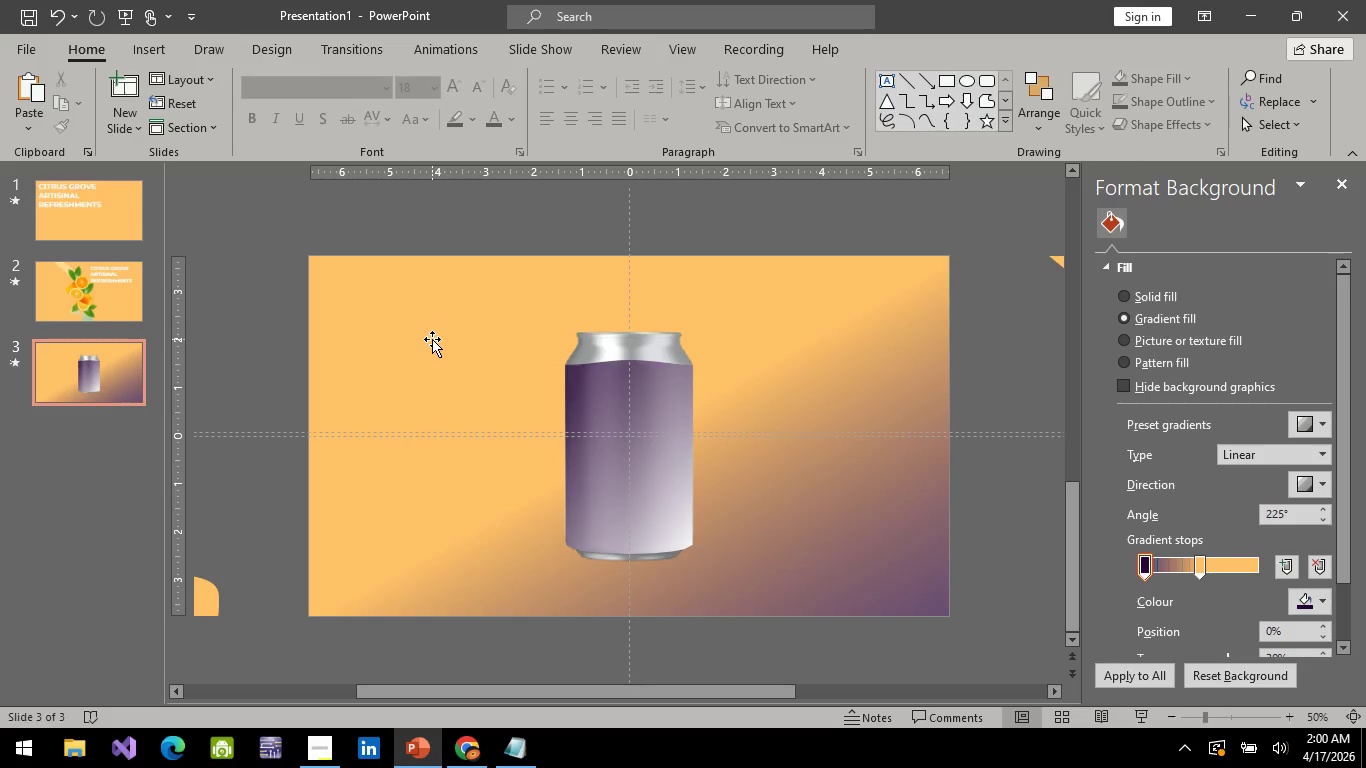 
hold_key(key=ControlLeft, duration=0.66)
 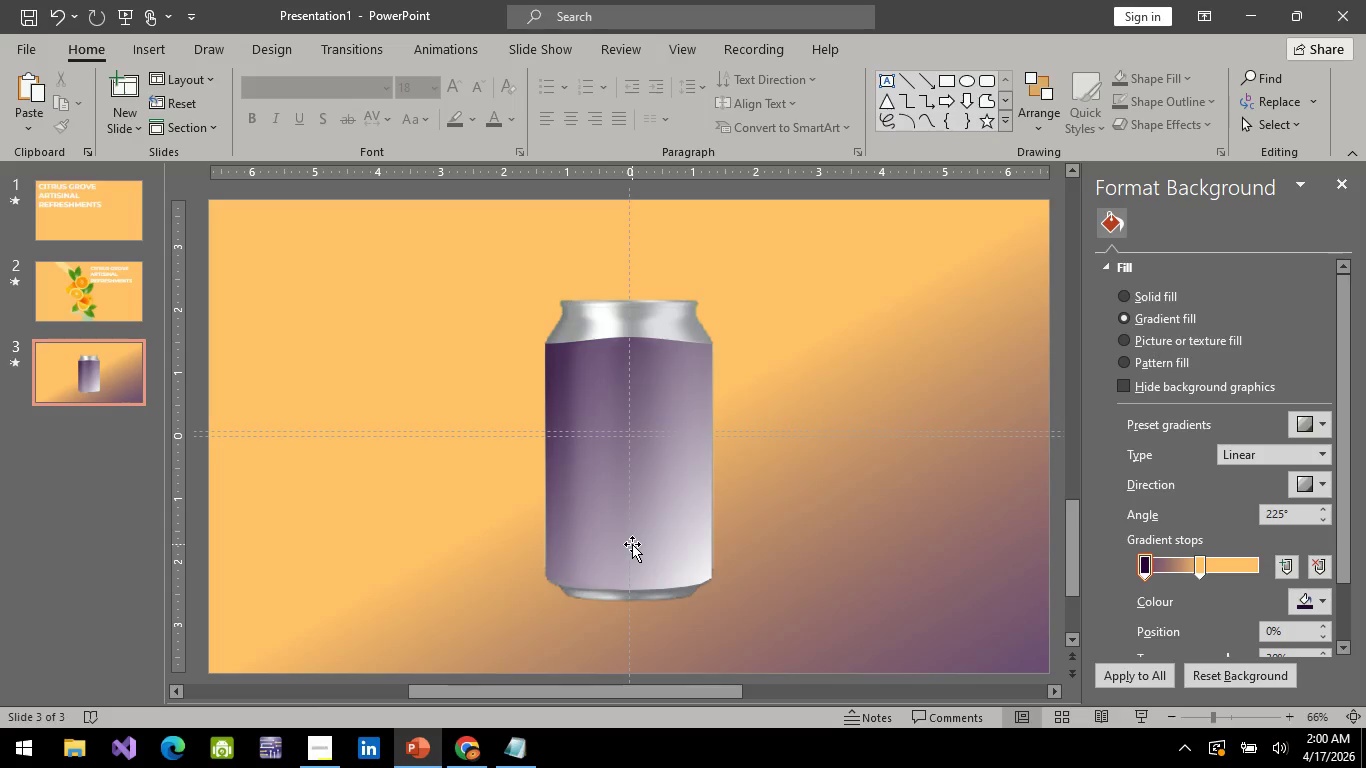 
hold_key(key=ControlLeft, duration=1.5)
 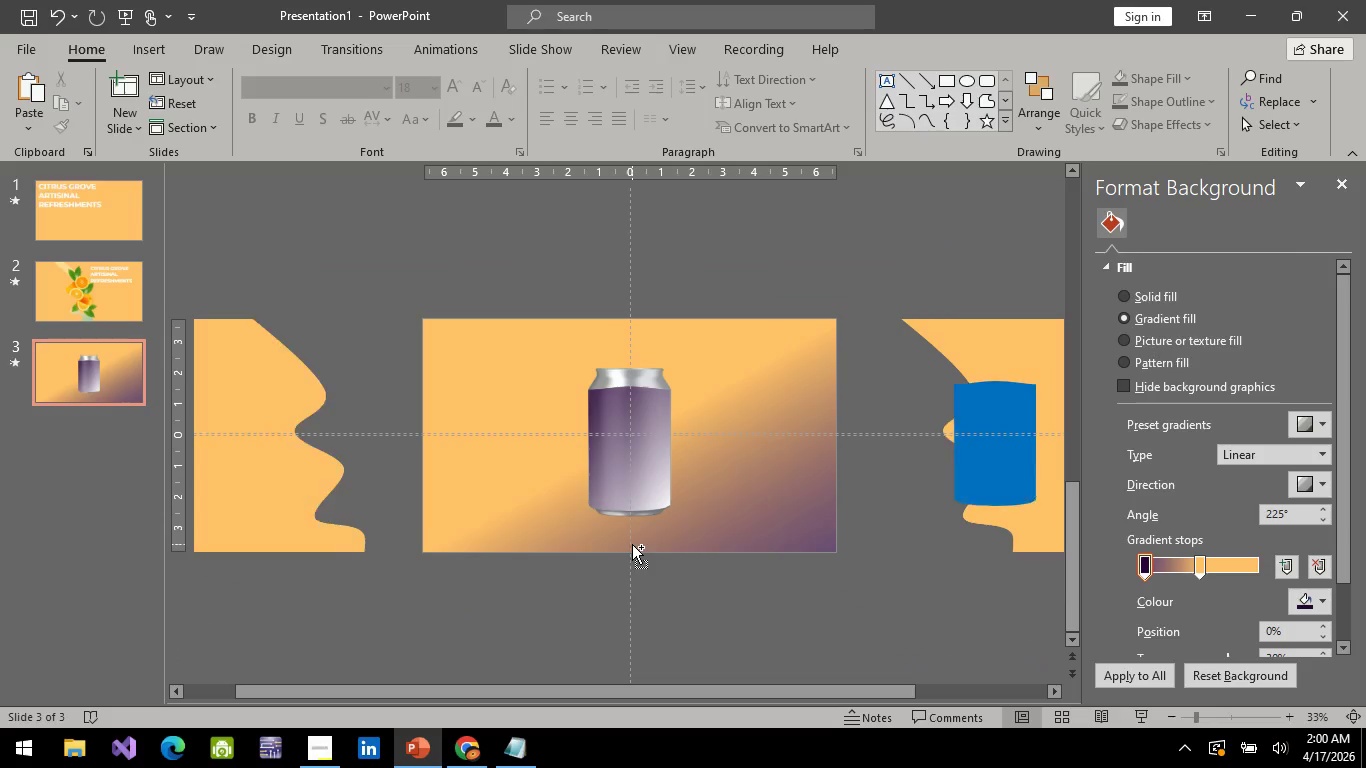 
scroll: coordinate [722, 567], scroll_direction: up, amount: 1.0
 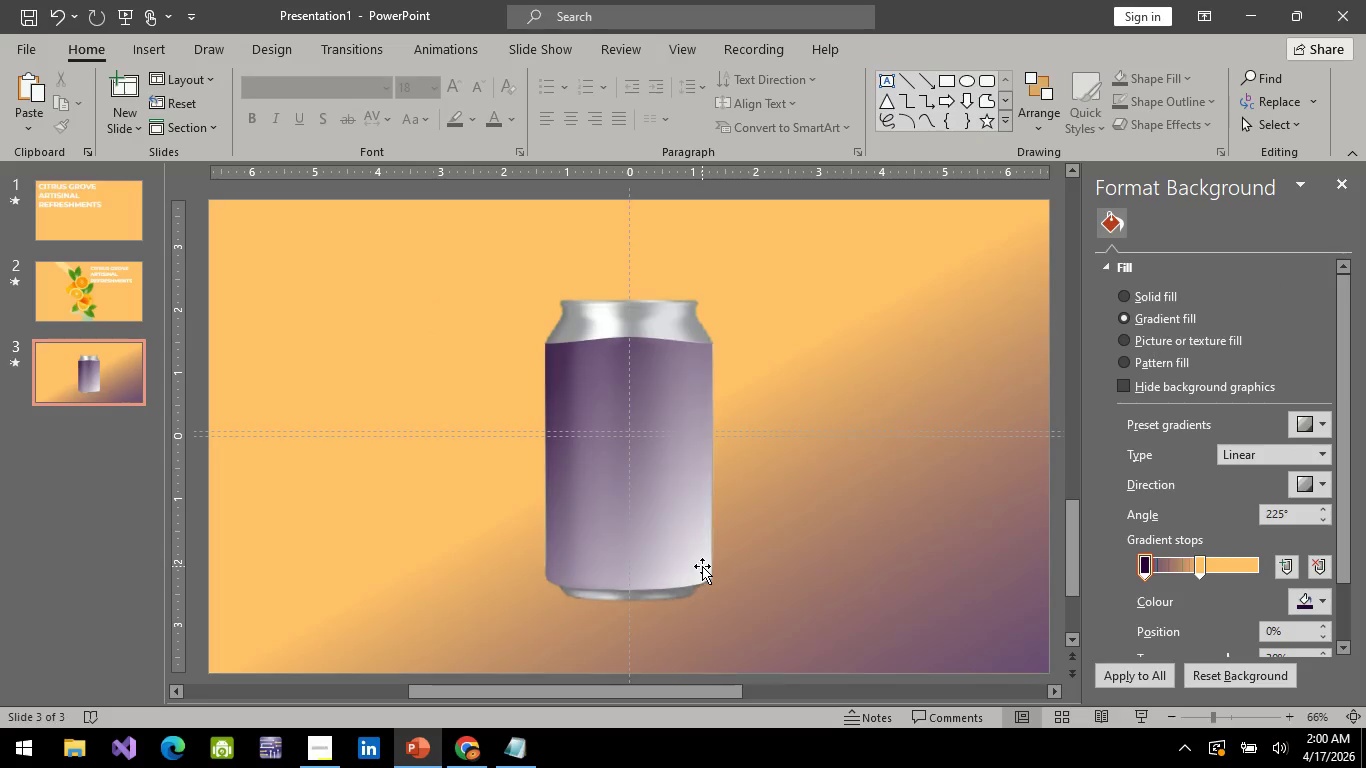 
hold_key(key=ControlLeft, duration=0.86)
scroll: coordinate [632, 544], scroll_direction: down, amount: 3.0
 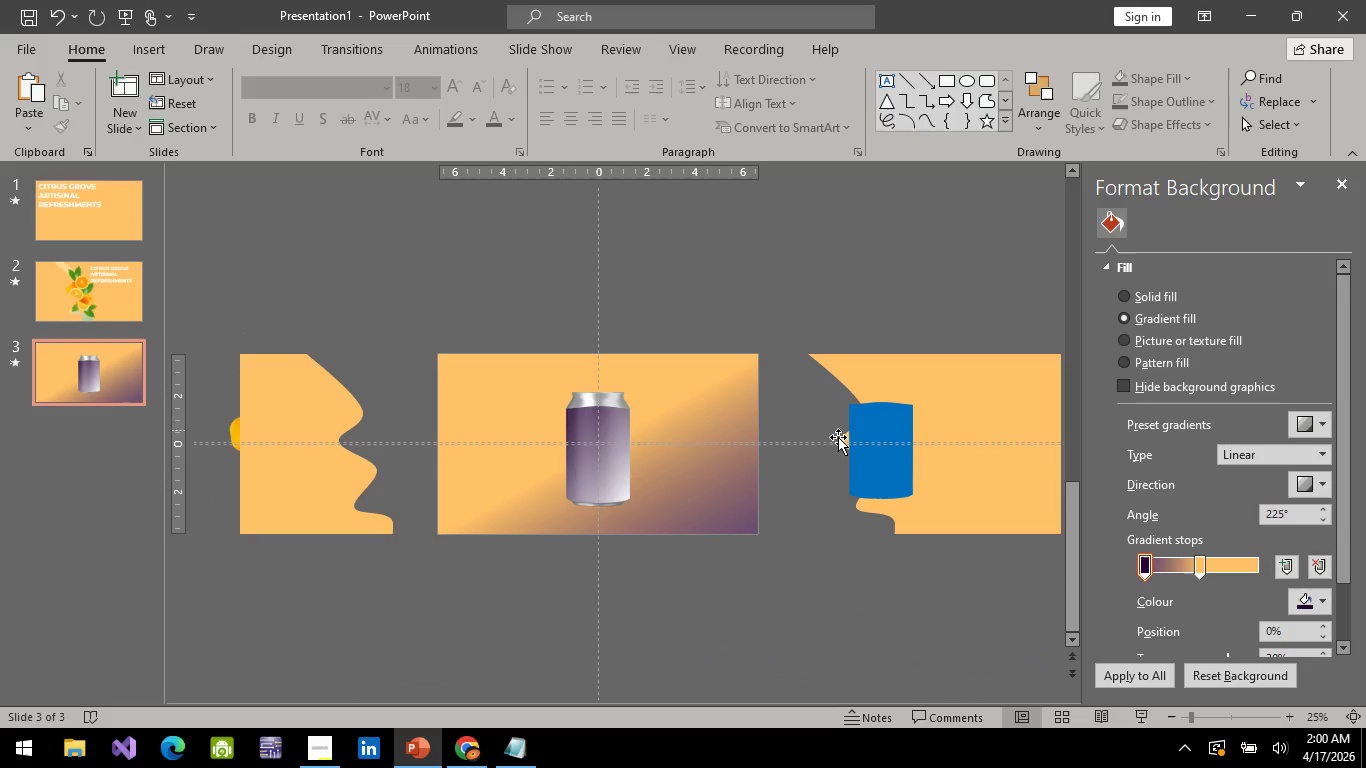 
left_click([869, 470])
 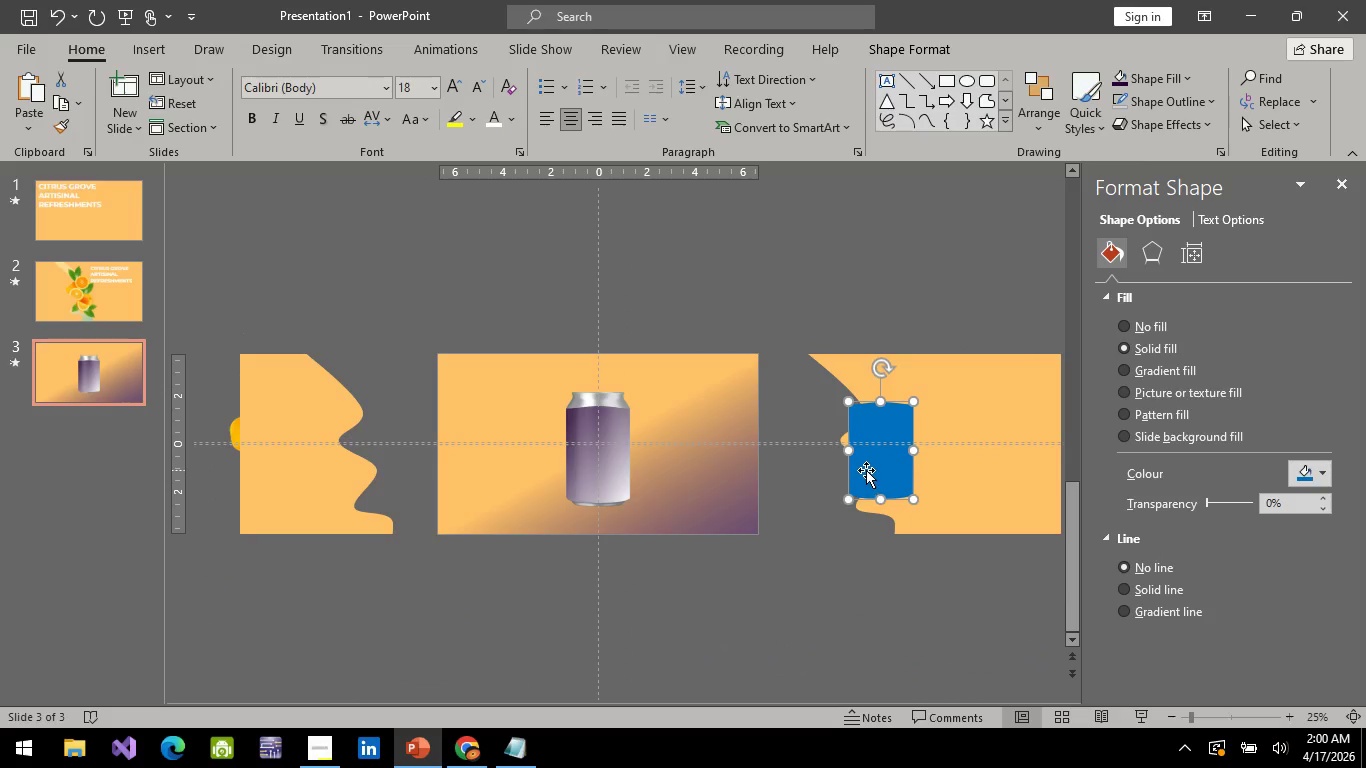 
key(Delete)
 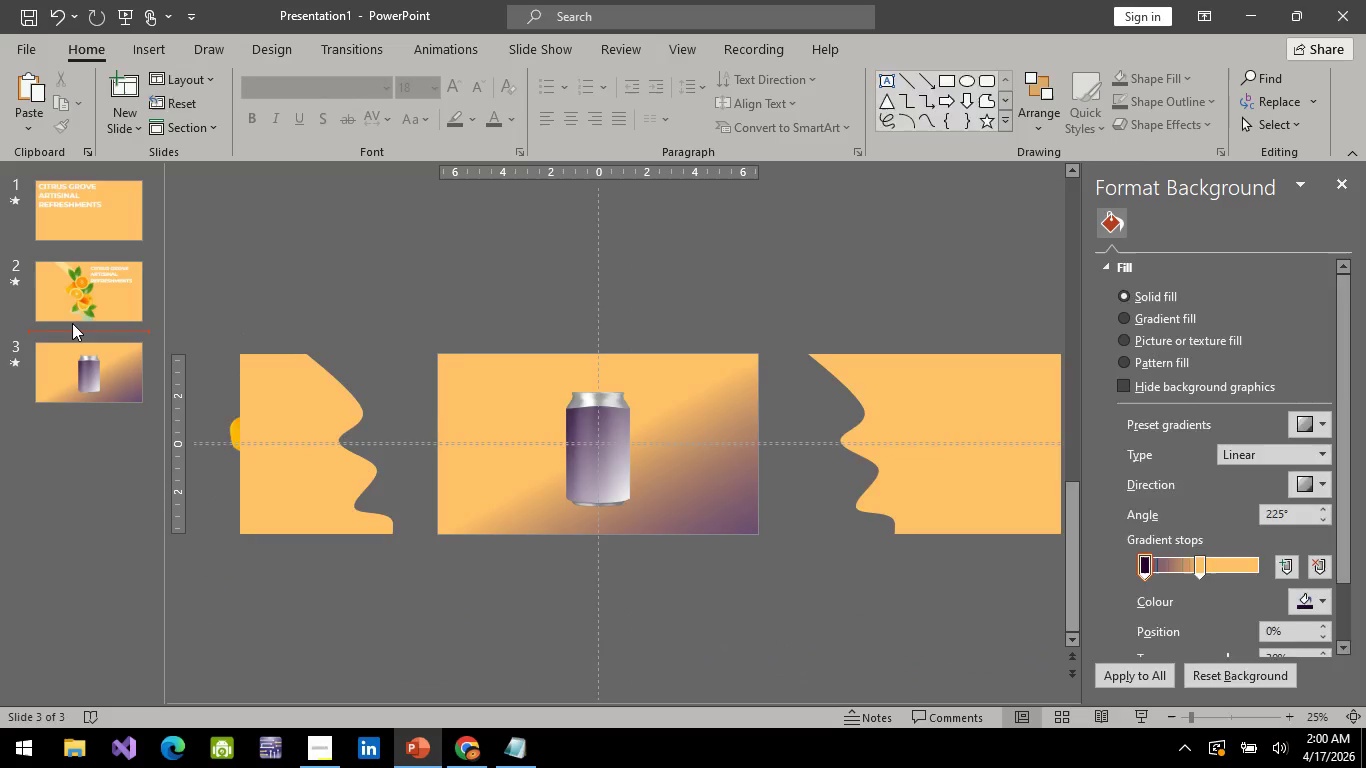 
left_click([72, 323])
 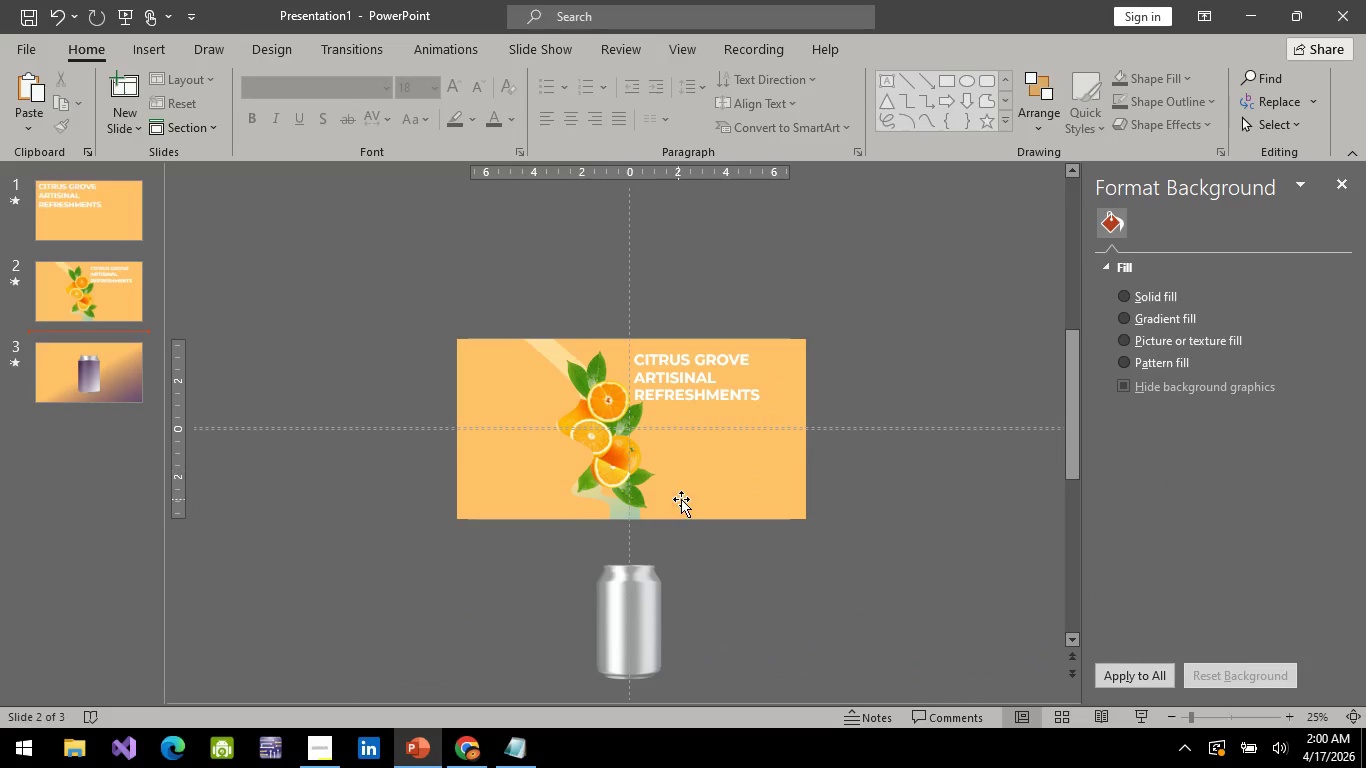 
scroll: coordinate [679, 498], scroll_direction: down, amount: 2.0
 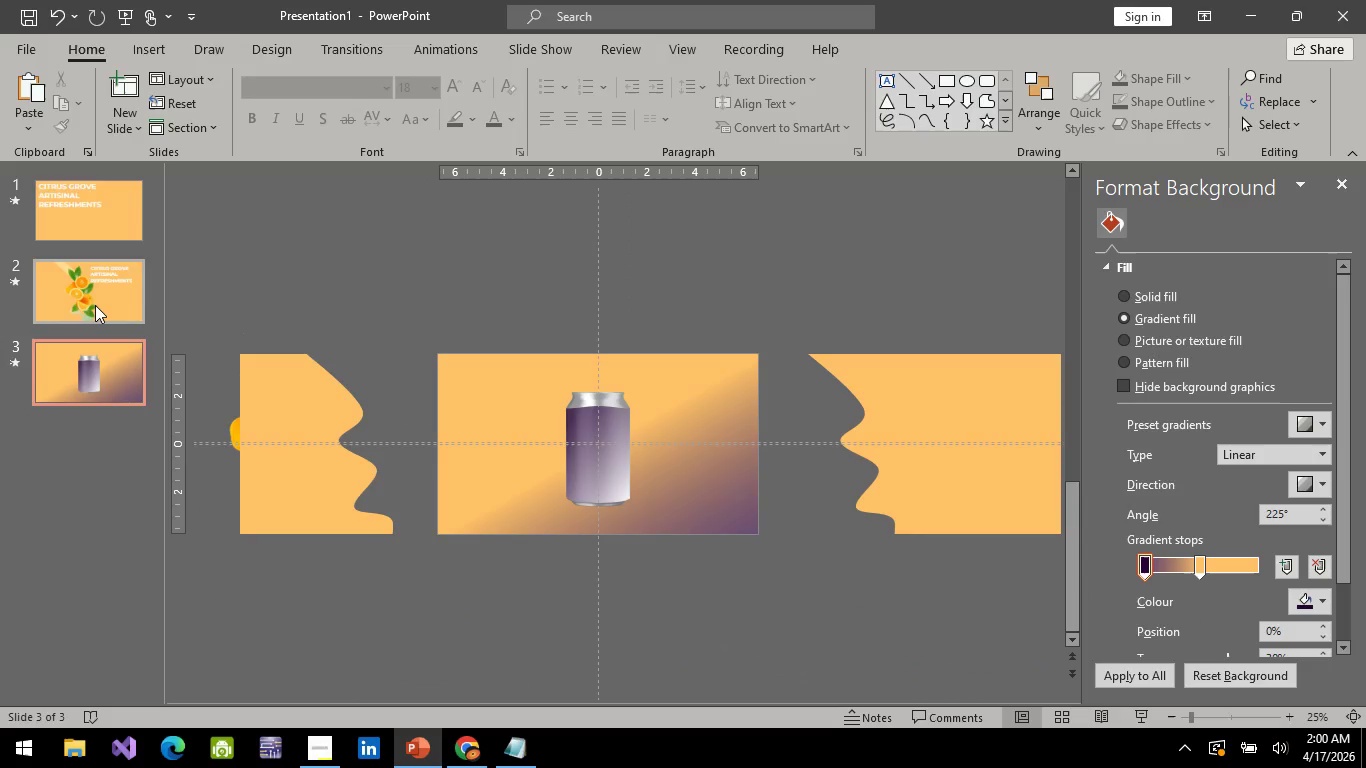 
left_click([95, 305])
 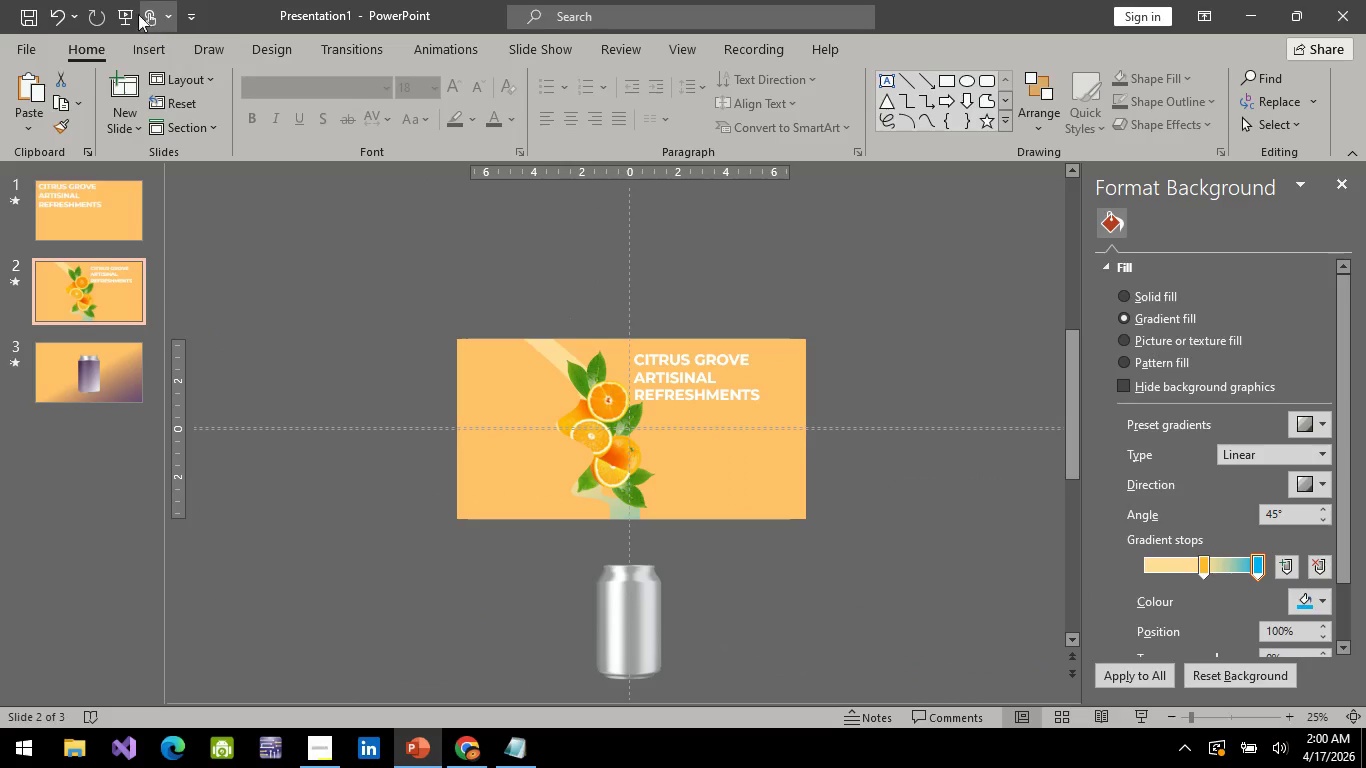 
left_click([120, 13])
 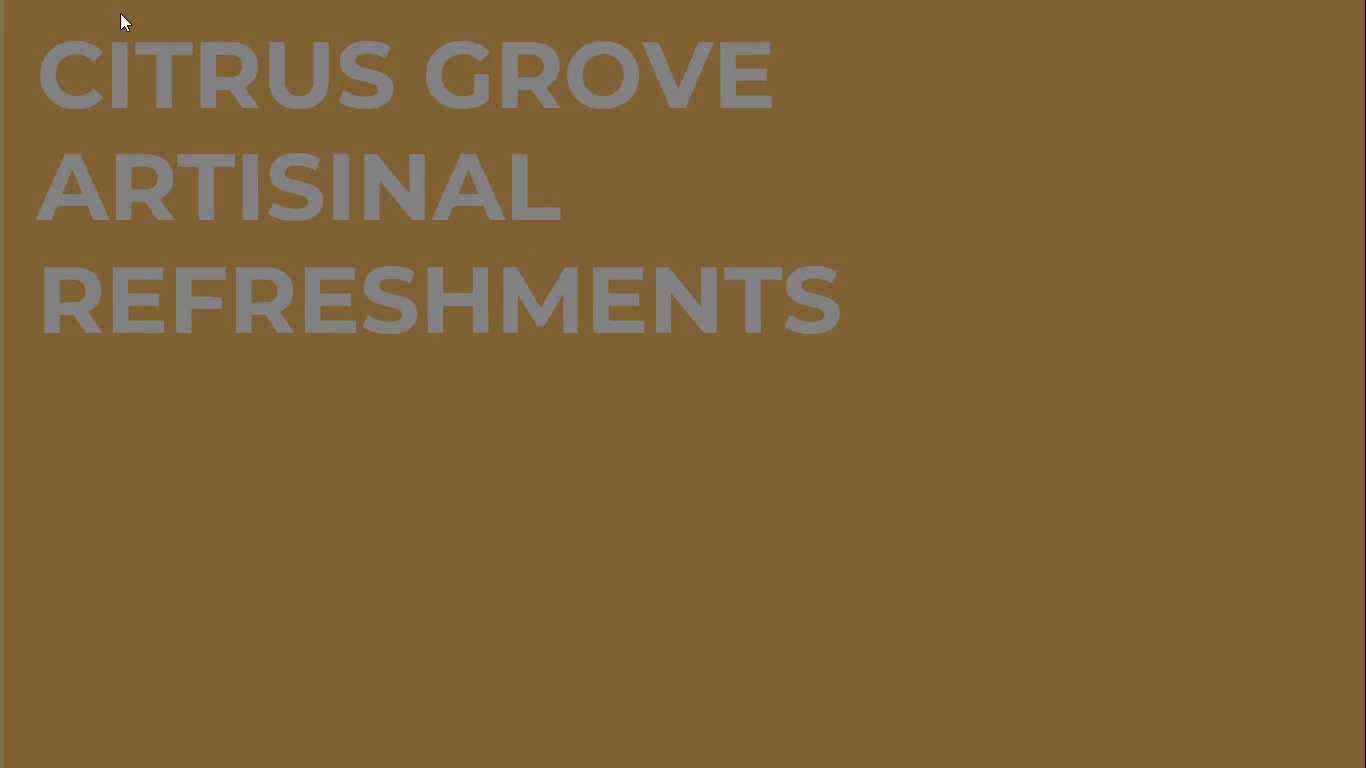 
key(Space)
 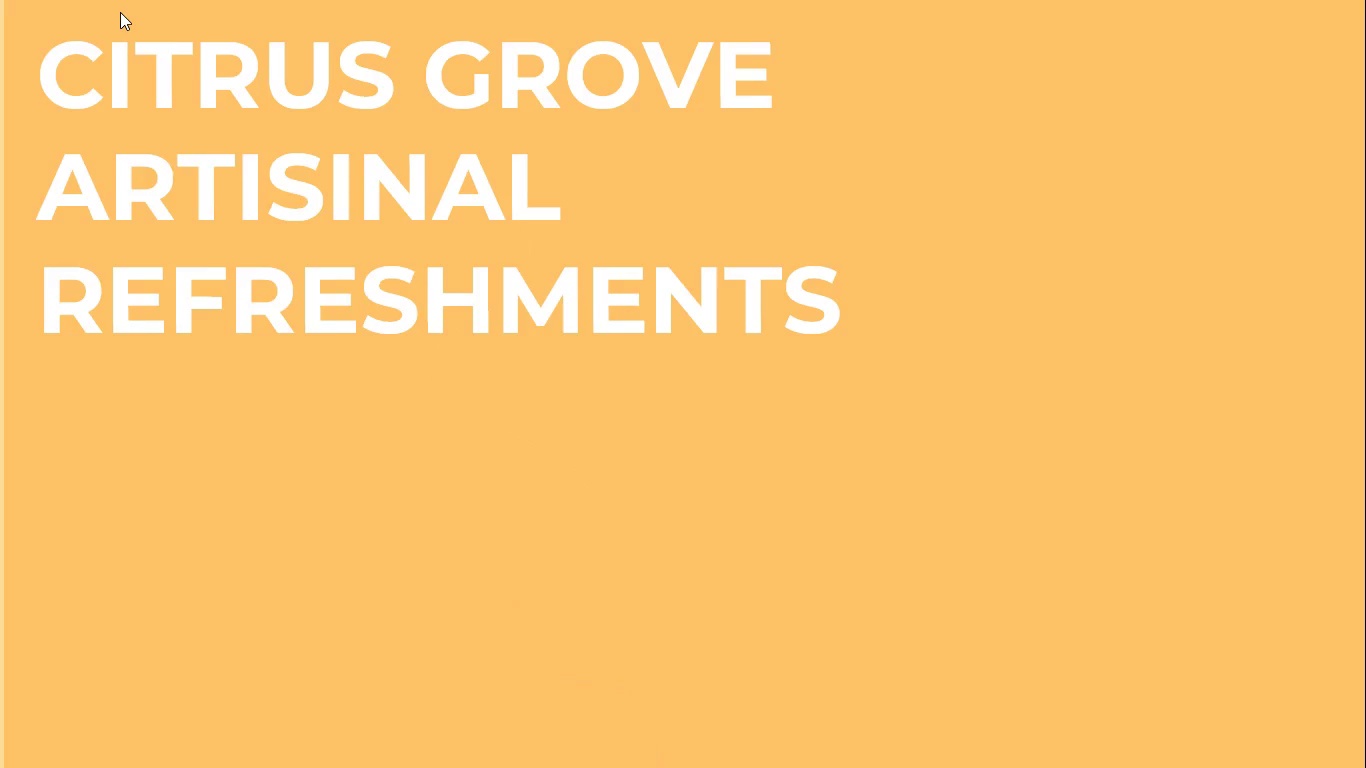 
key(Space)
 